 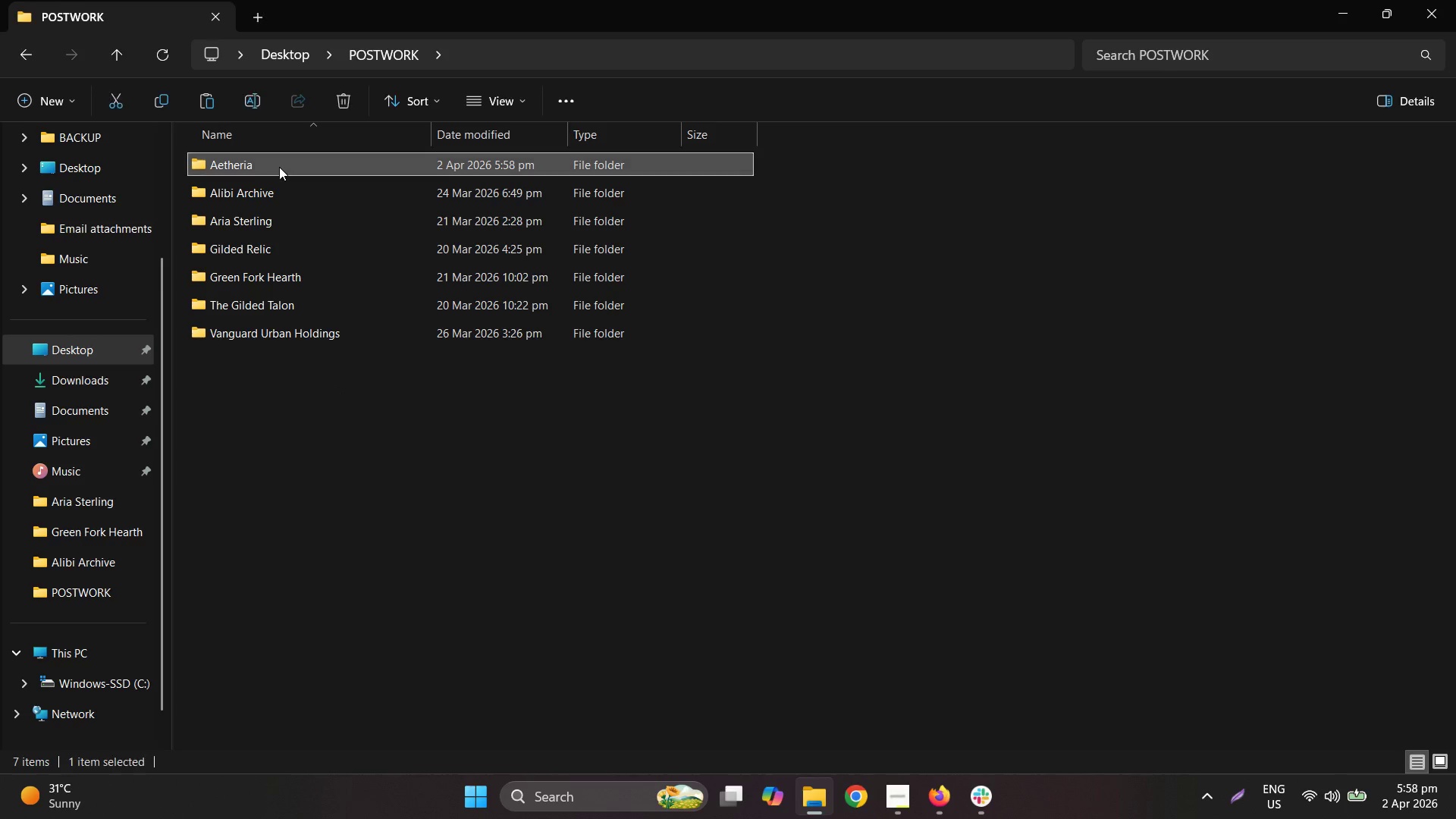 
right_click([279, 167])
 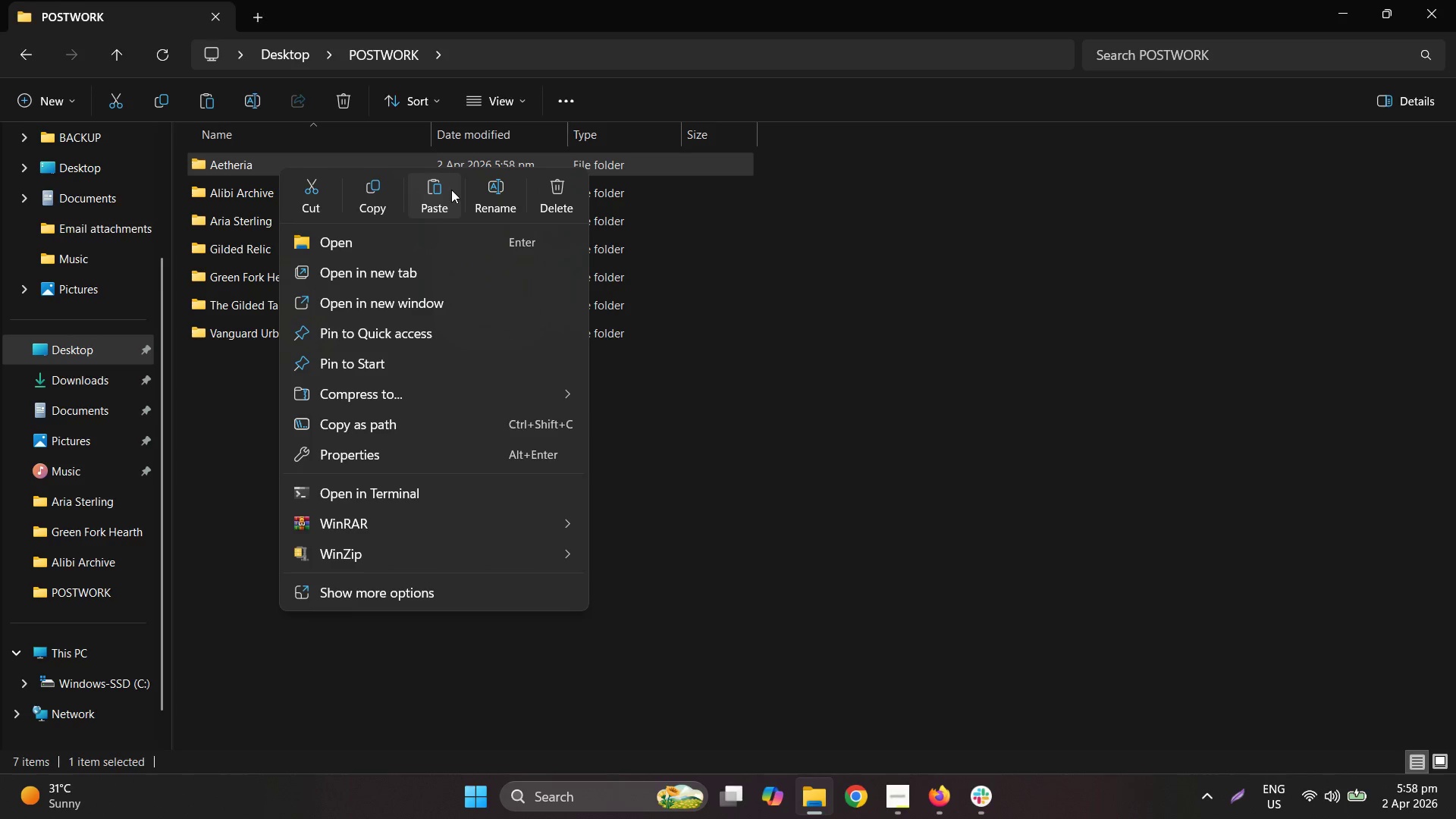 
left_click([482, 194])
 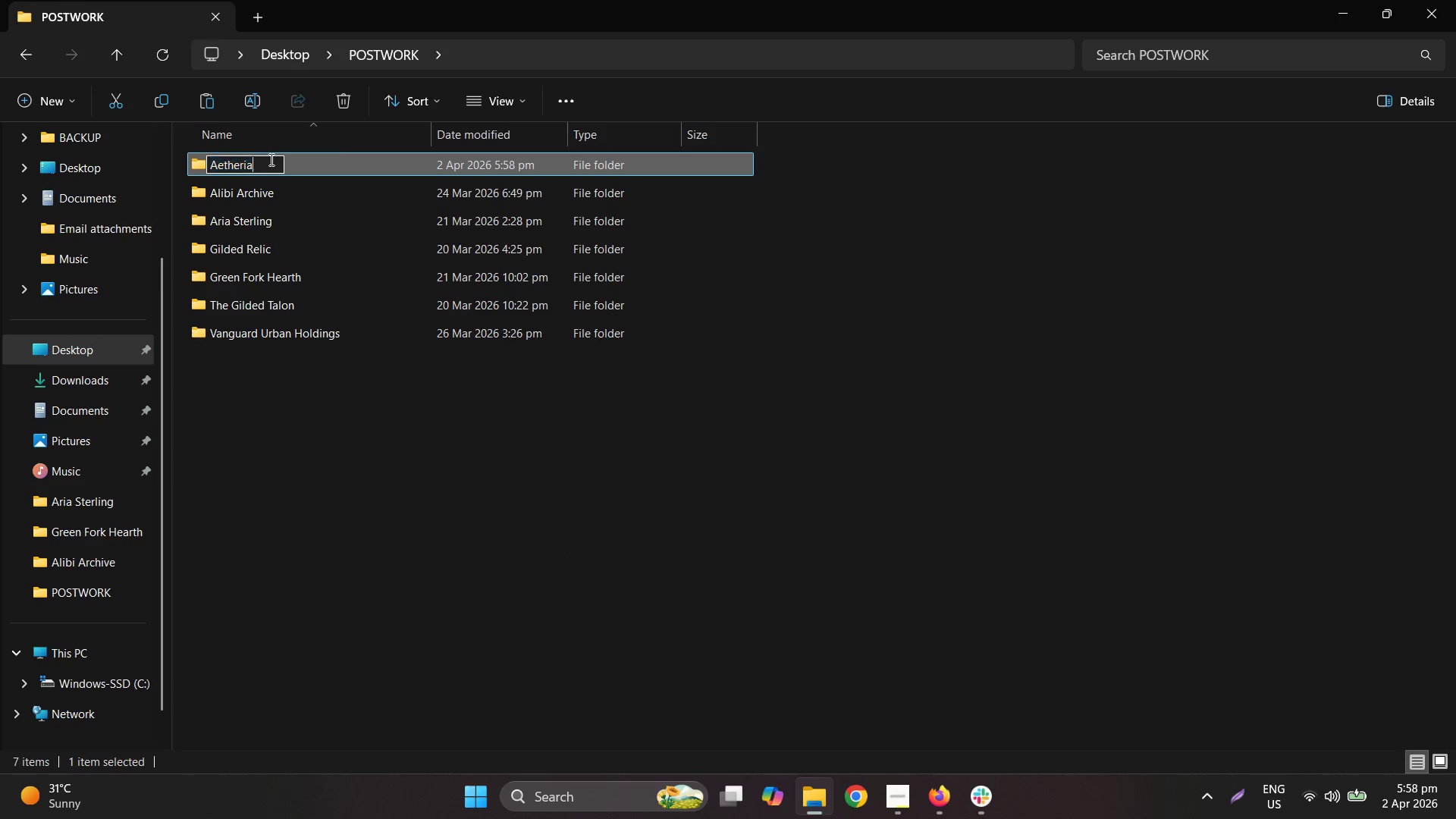 
type( Arts Institute)
 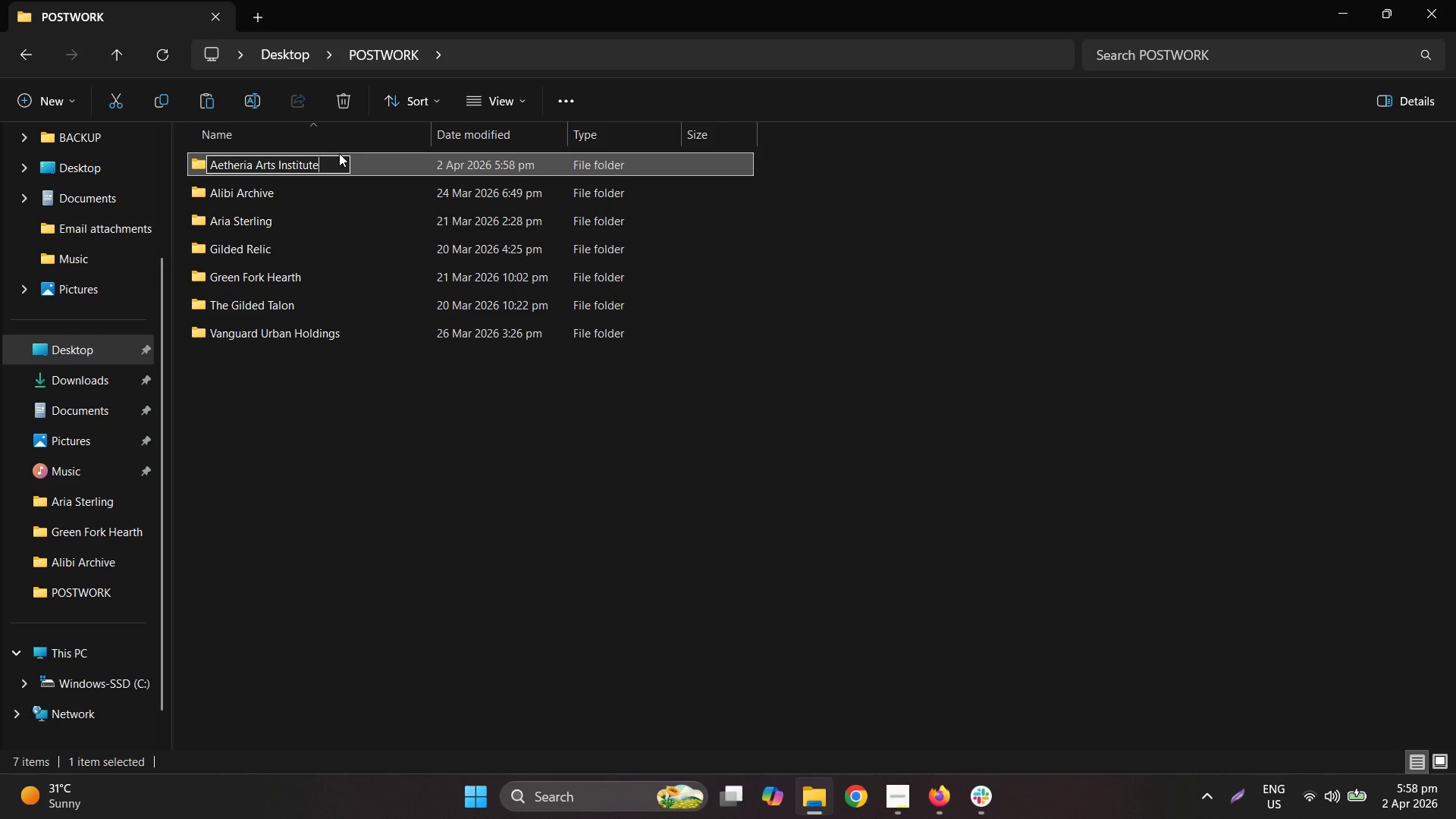 
key(Enter)
 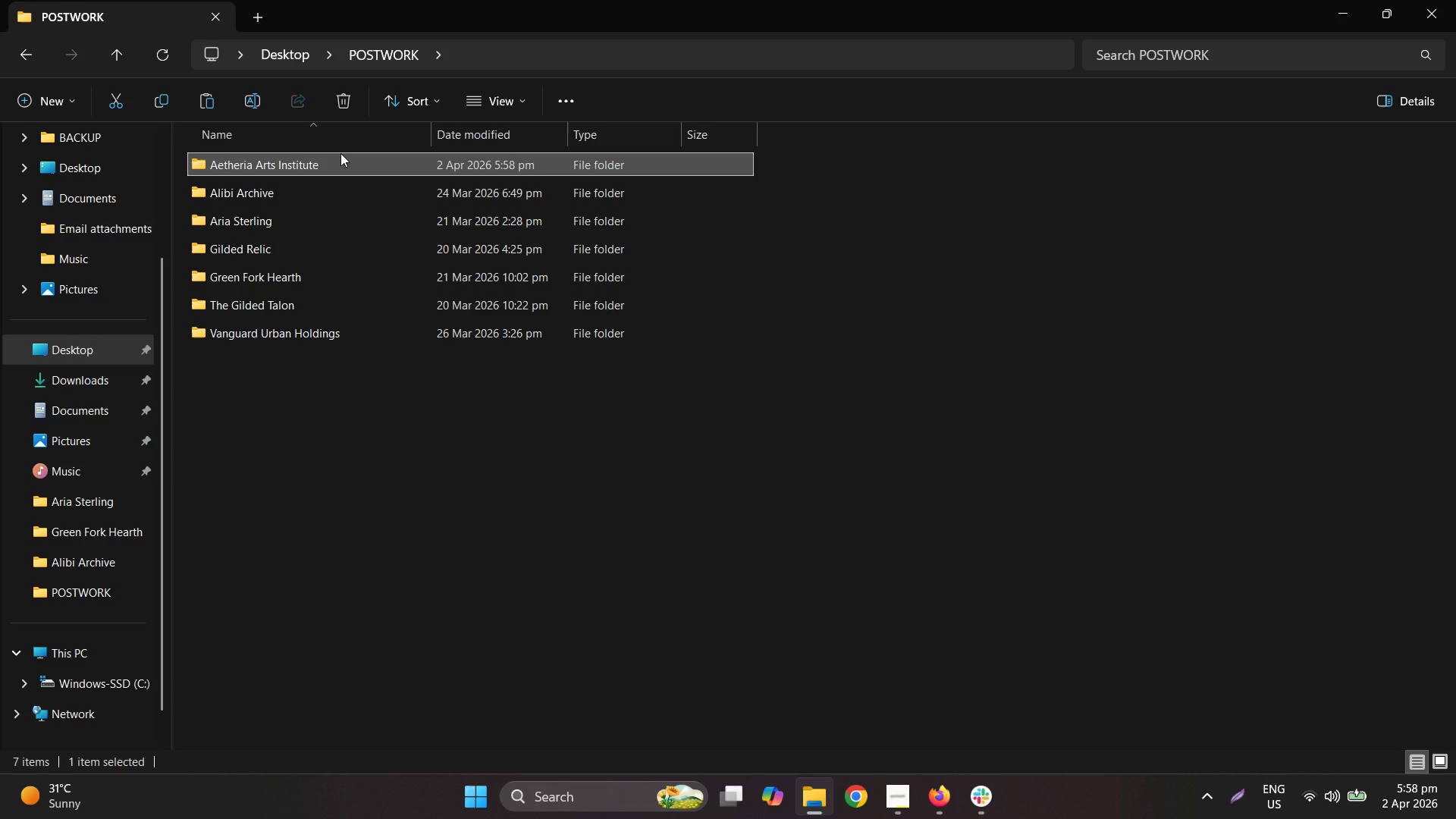 
double_click([340, 153])
 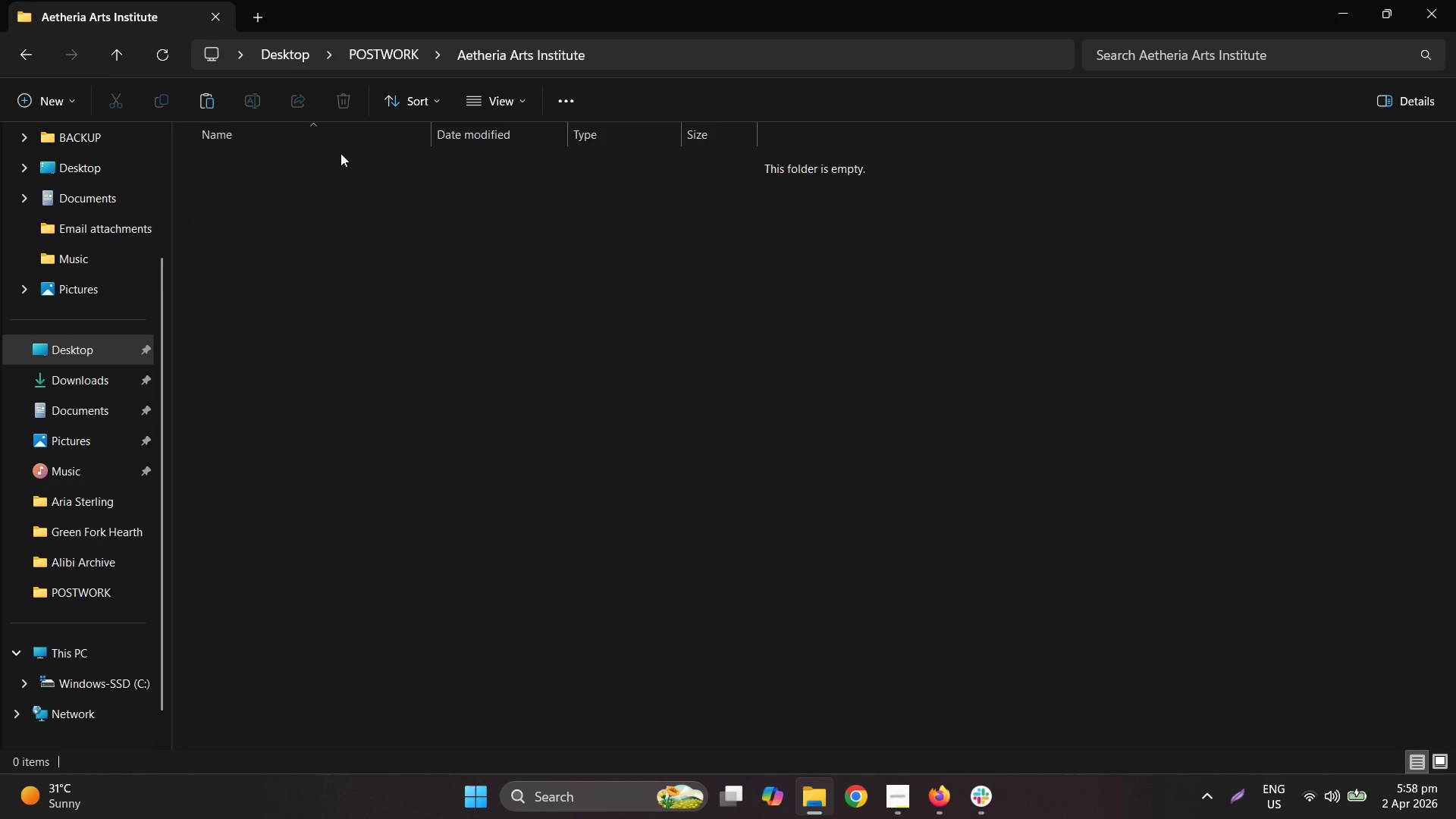 
key(Control+ControlLeft)
 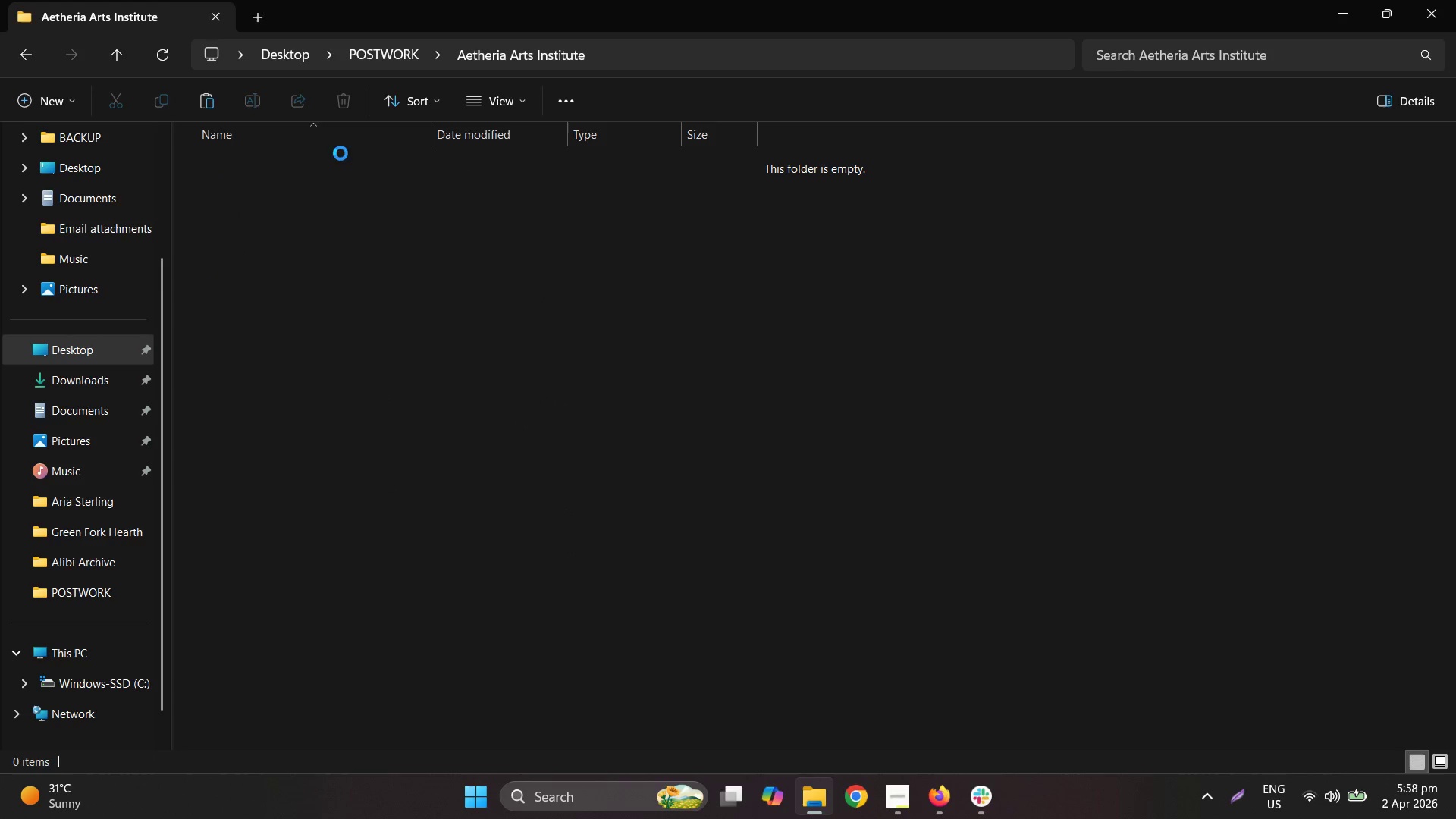 
key(Control+V)
 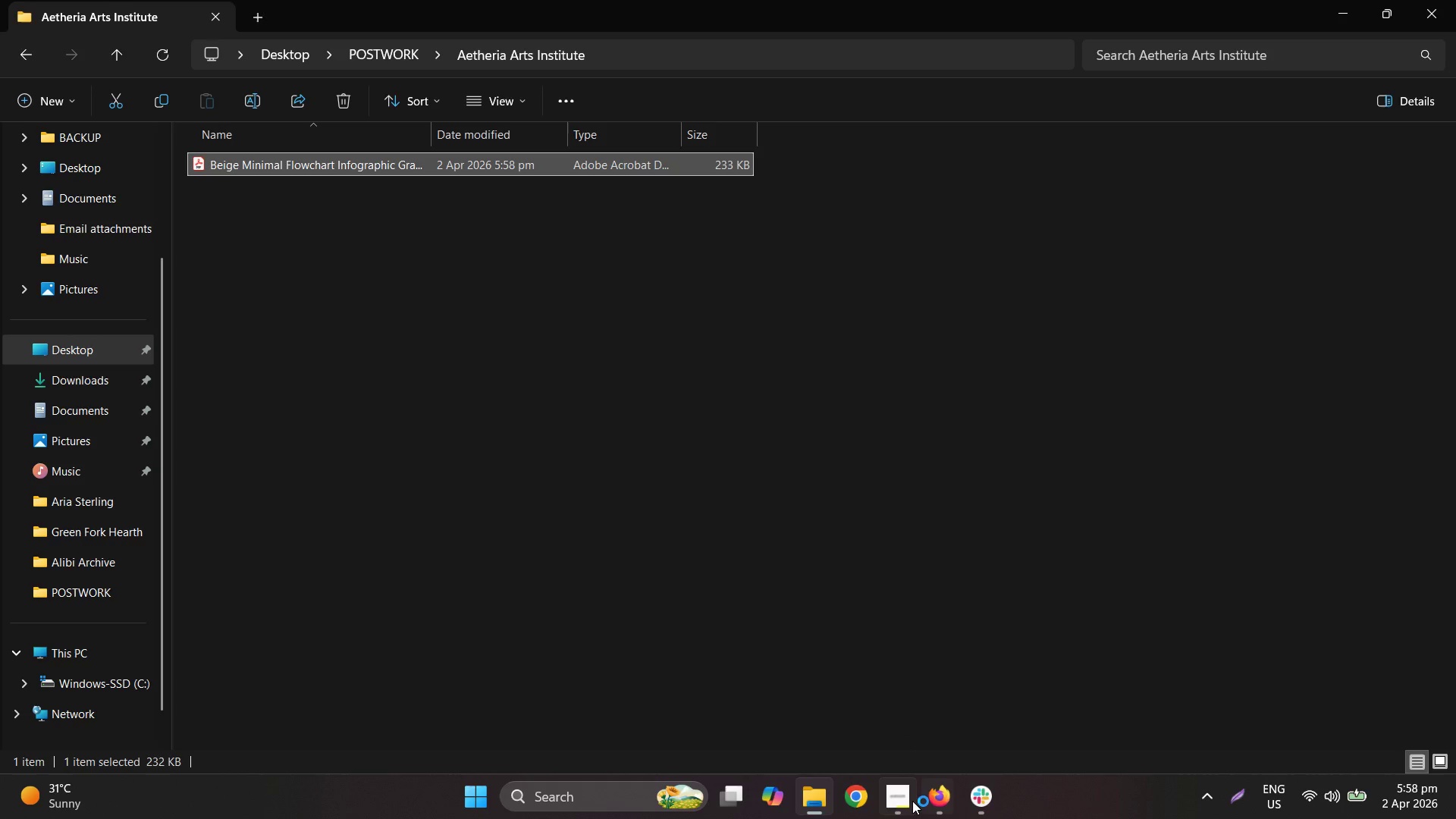 
wait(5.59)
 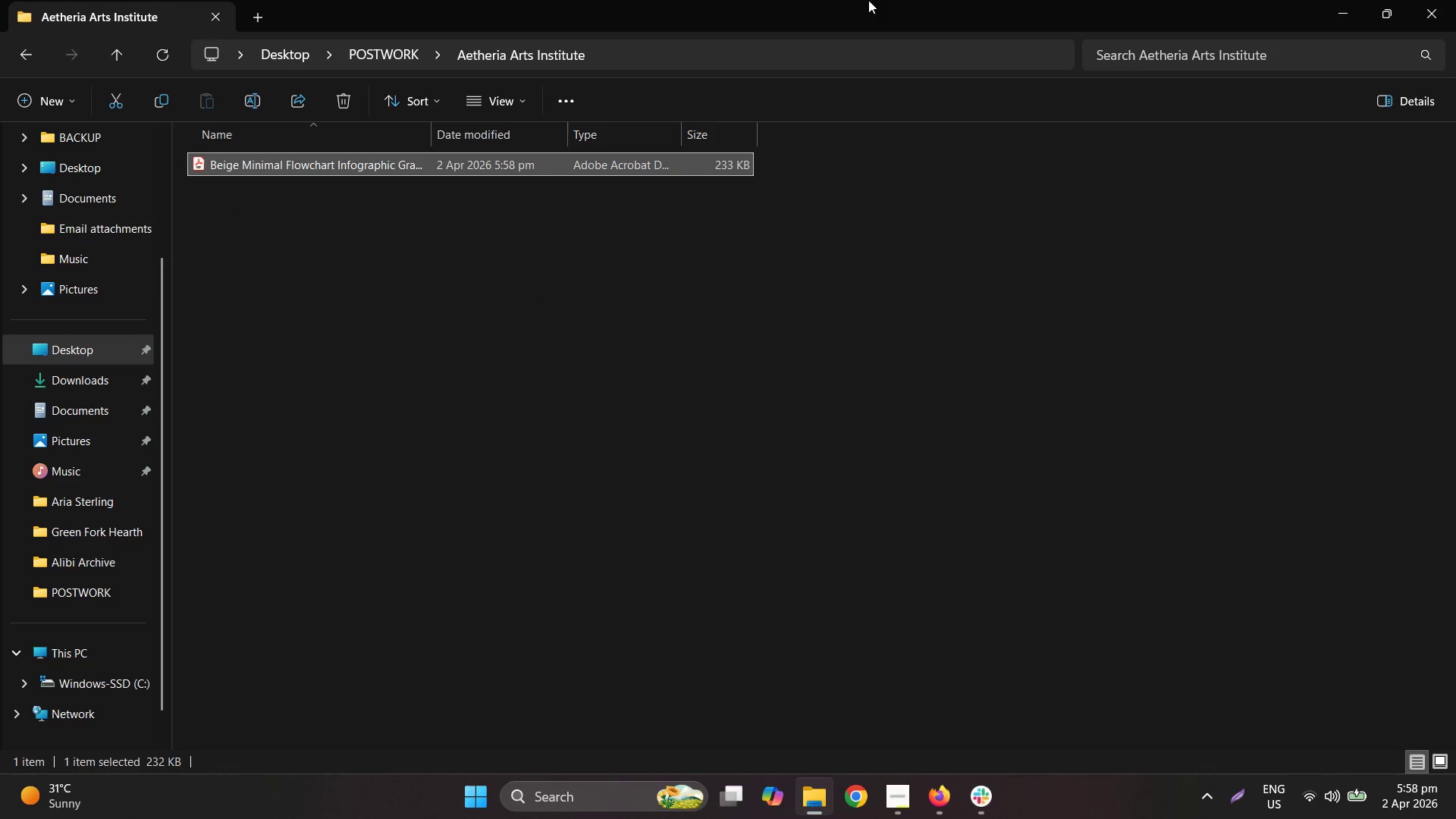 
mouse_move([951, 739])
 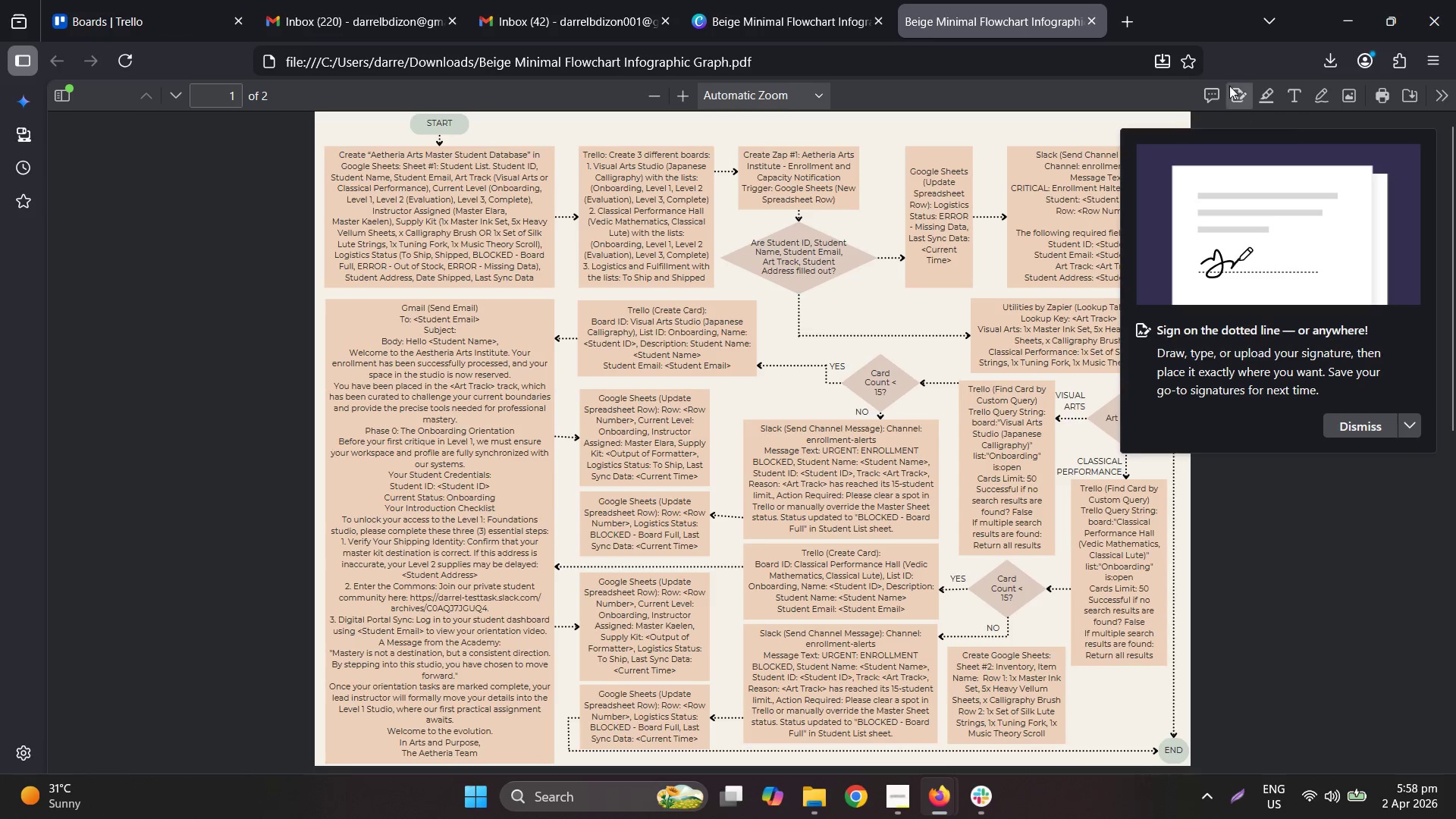 
left_click([946, 786])
 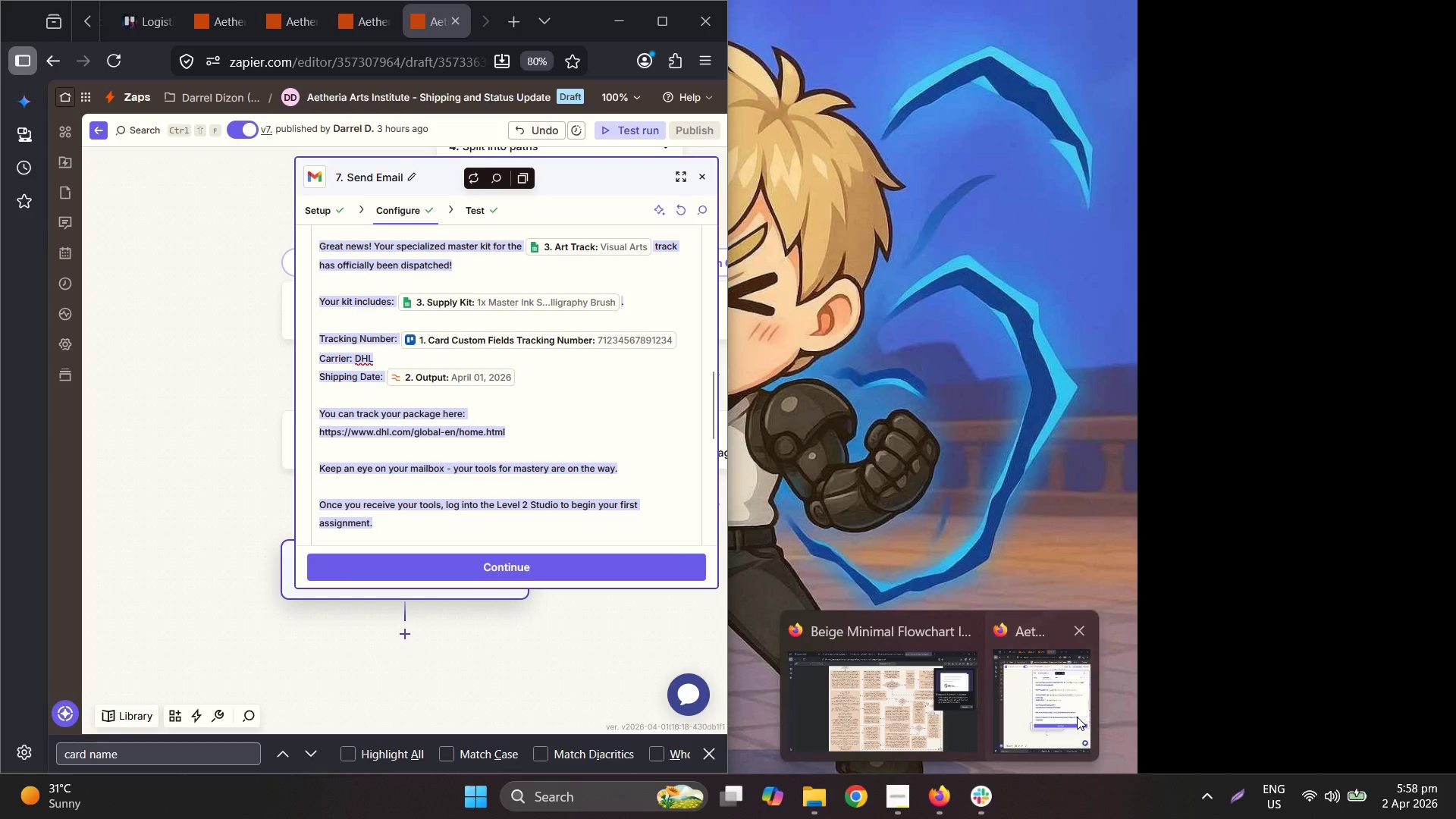 
left_click([670, 35])
 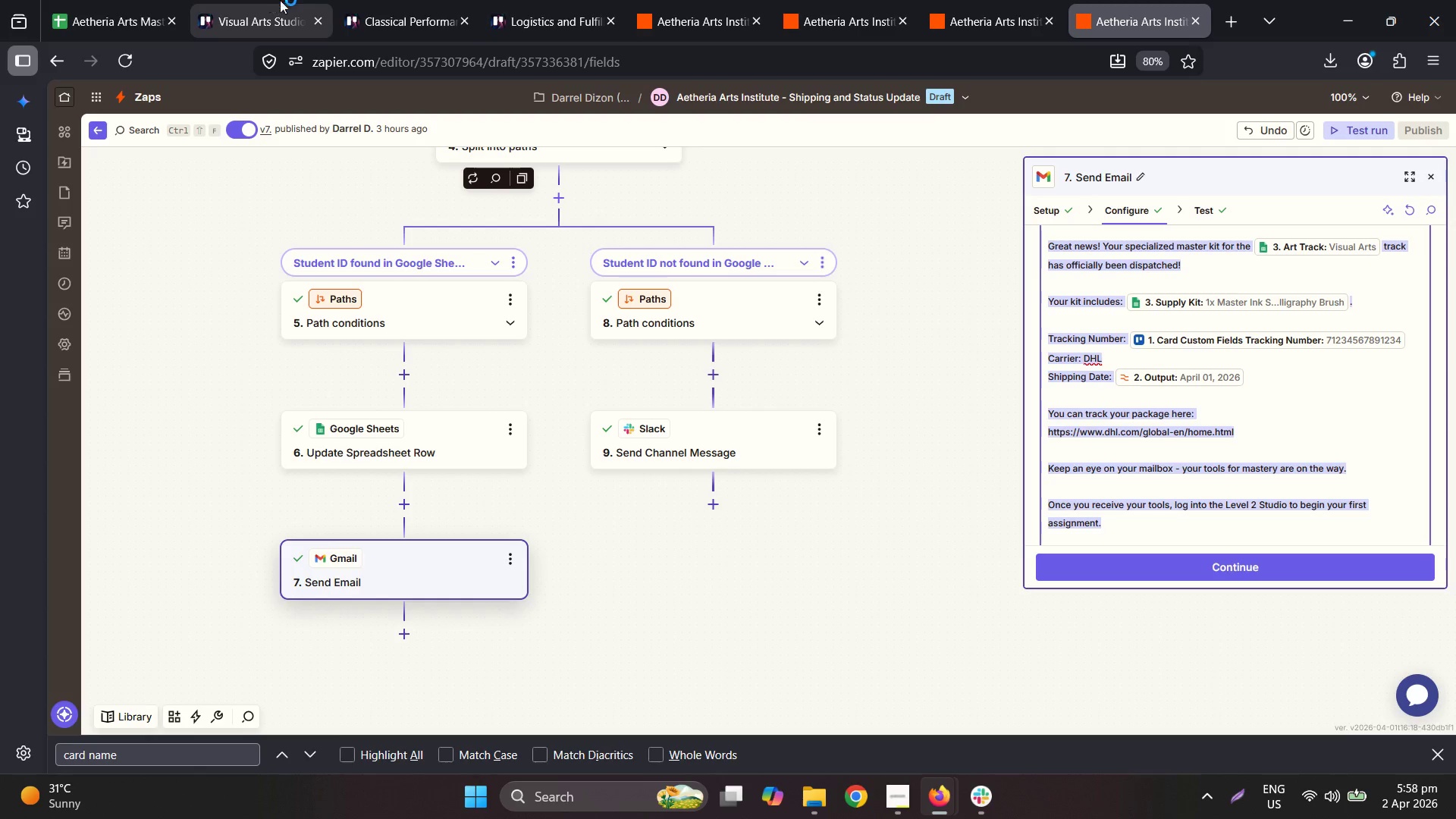 
left_click([715, 0])
 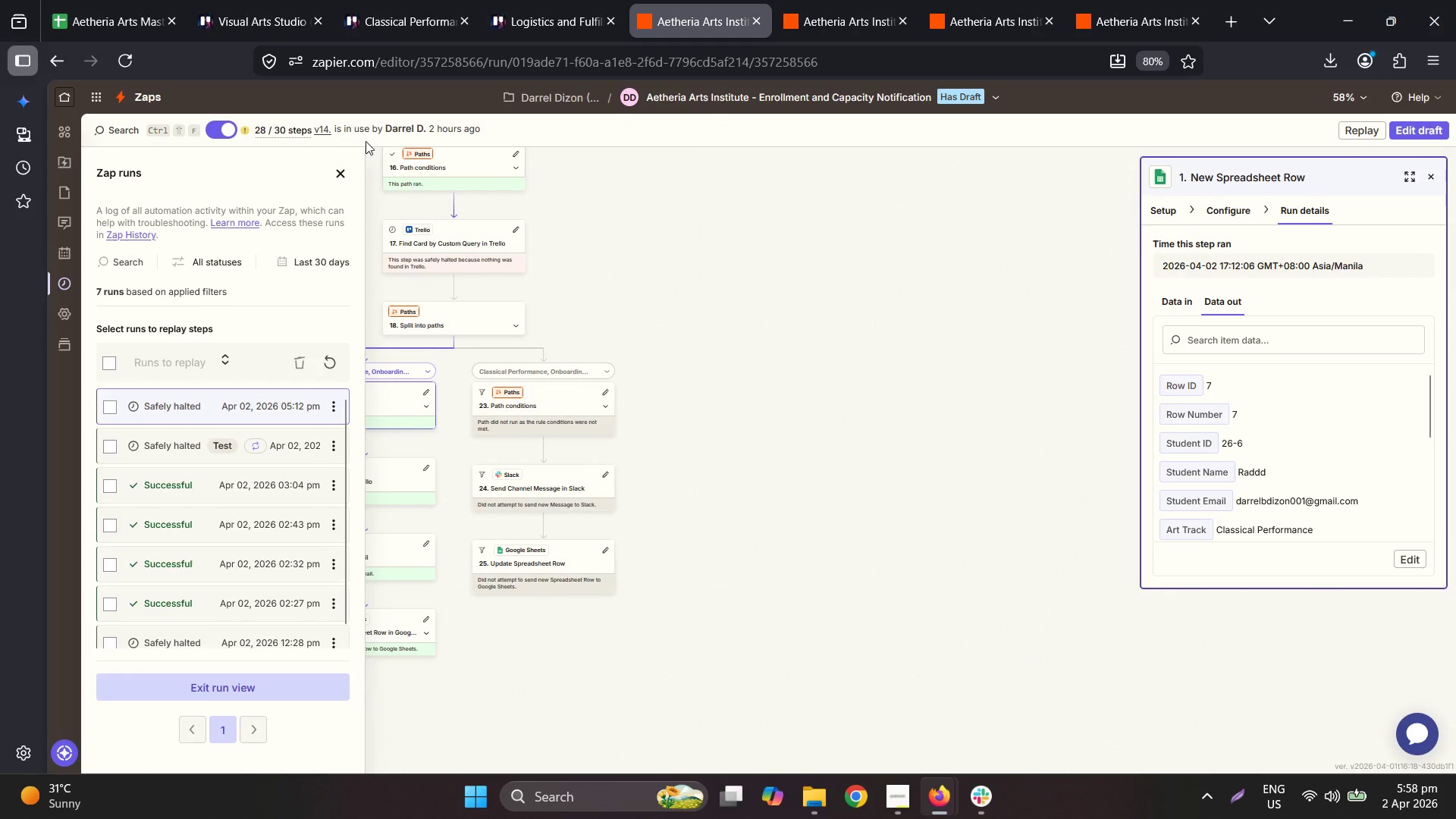 
left_click([336, 171])
 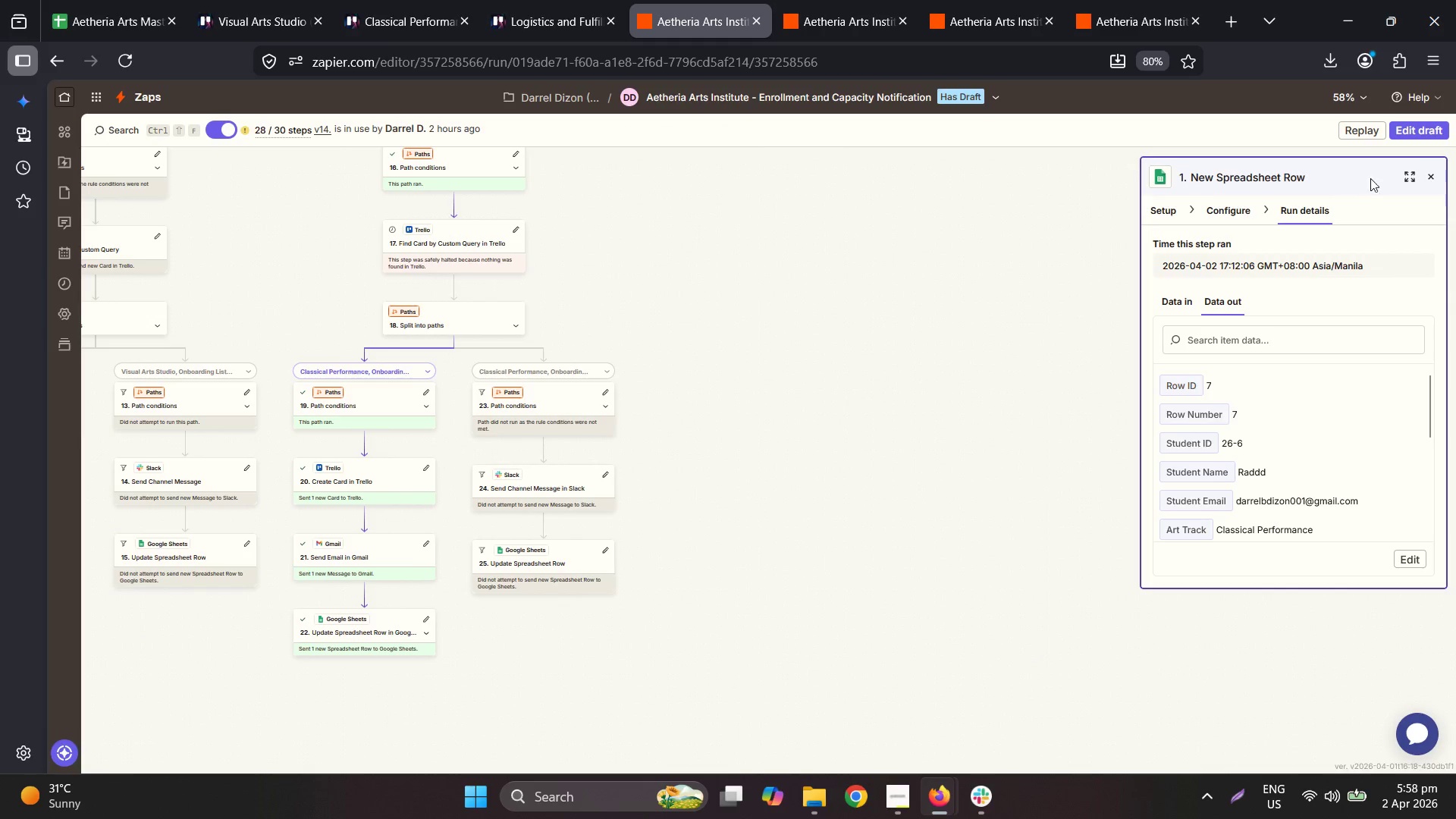 
left_click([1409, 125])
 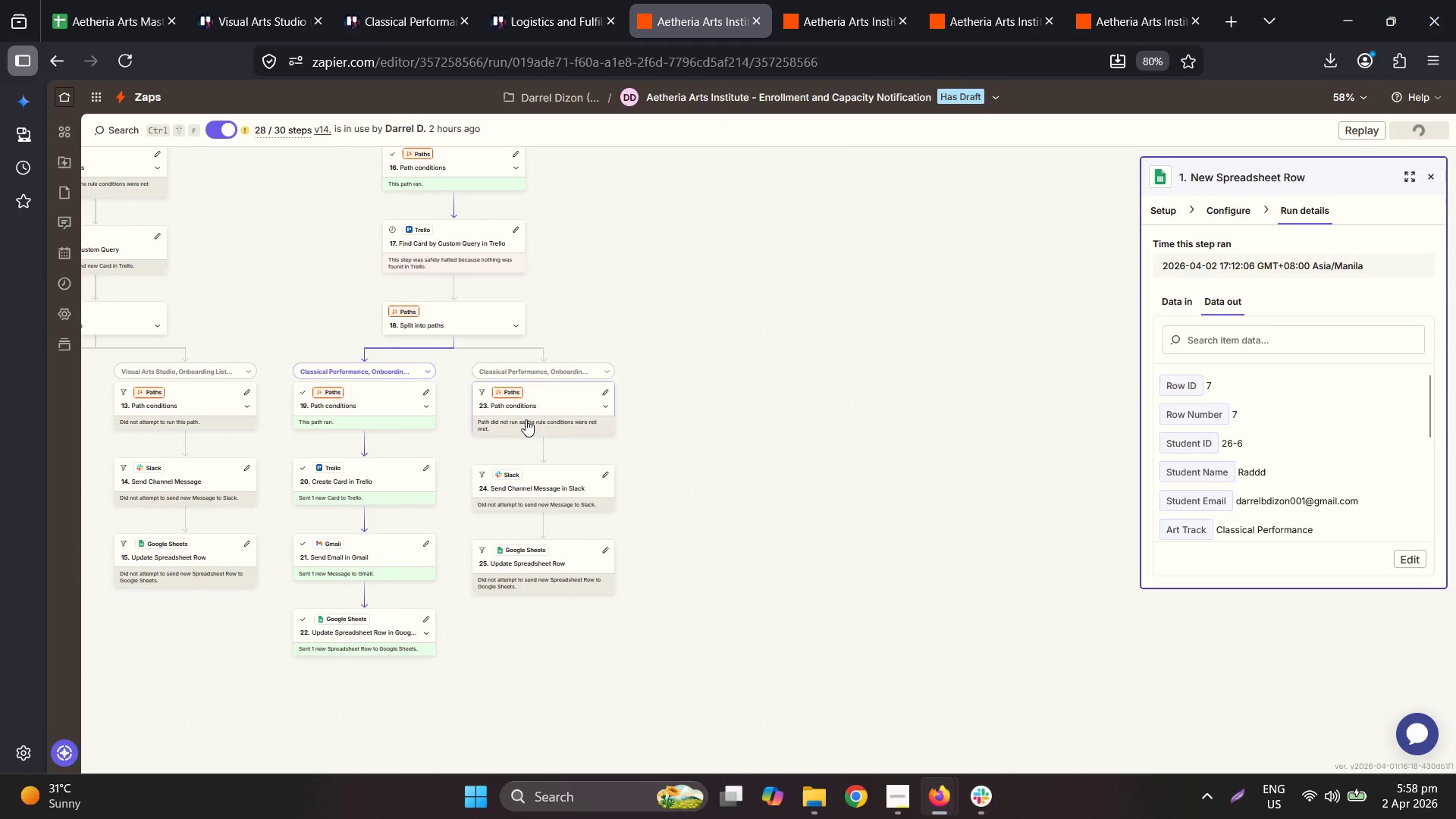 
scroll: coordinate [704, 381], scroll_direction: up, amount: 5.0
 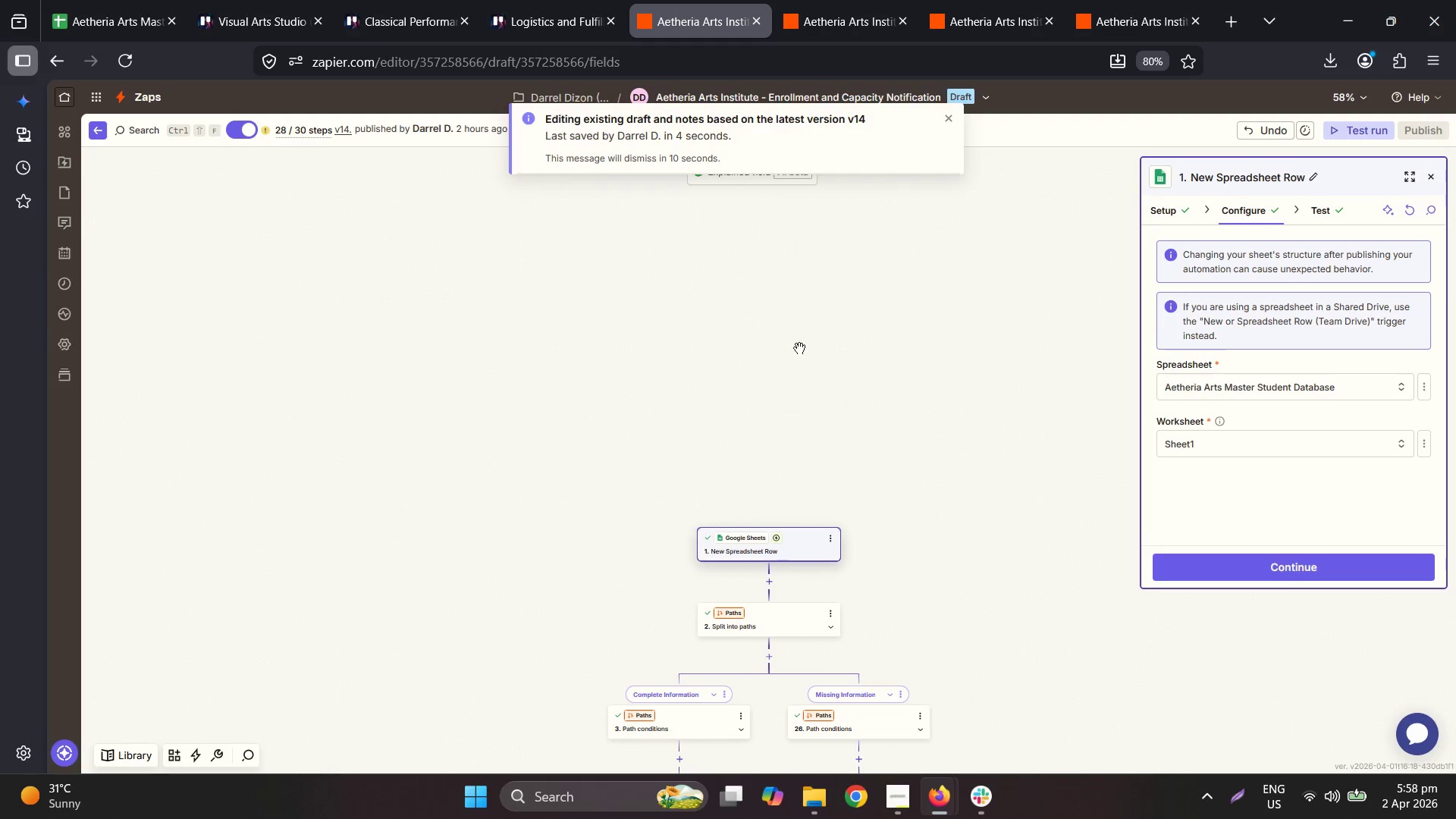 
key(Control+ControlLeft)
 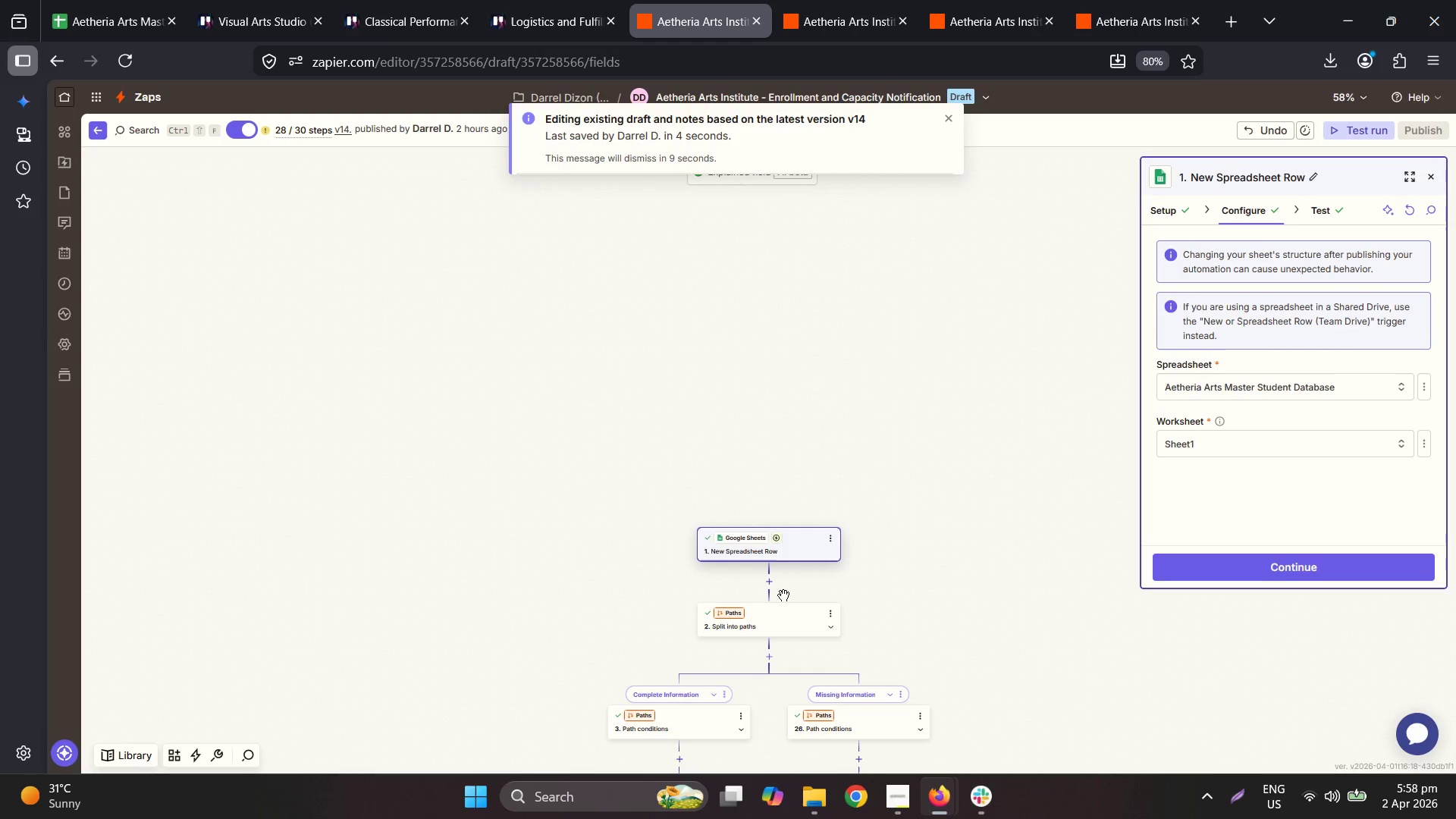 
hold_key(key=ControlLeft, duration=0.77)
scroll: coordinate [800, 605], scroll_direction: up, amount: 8.0
 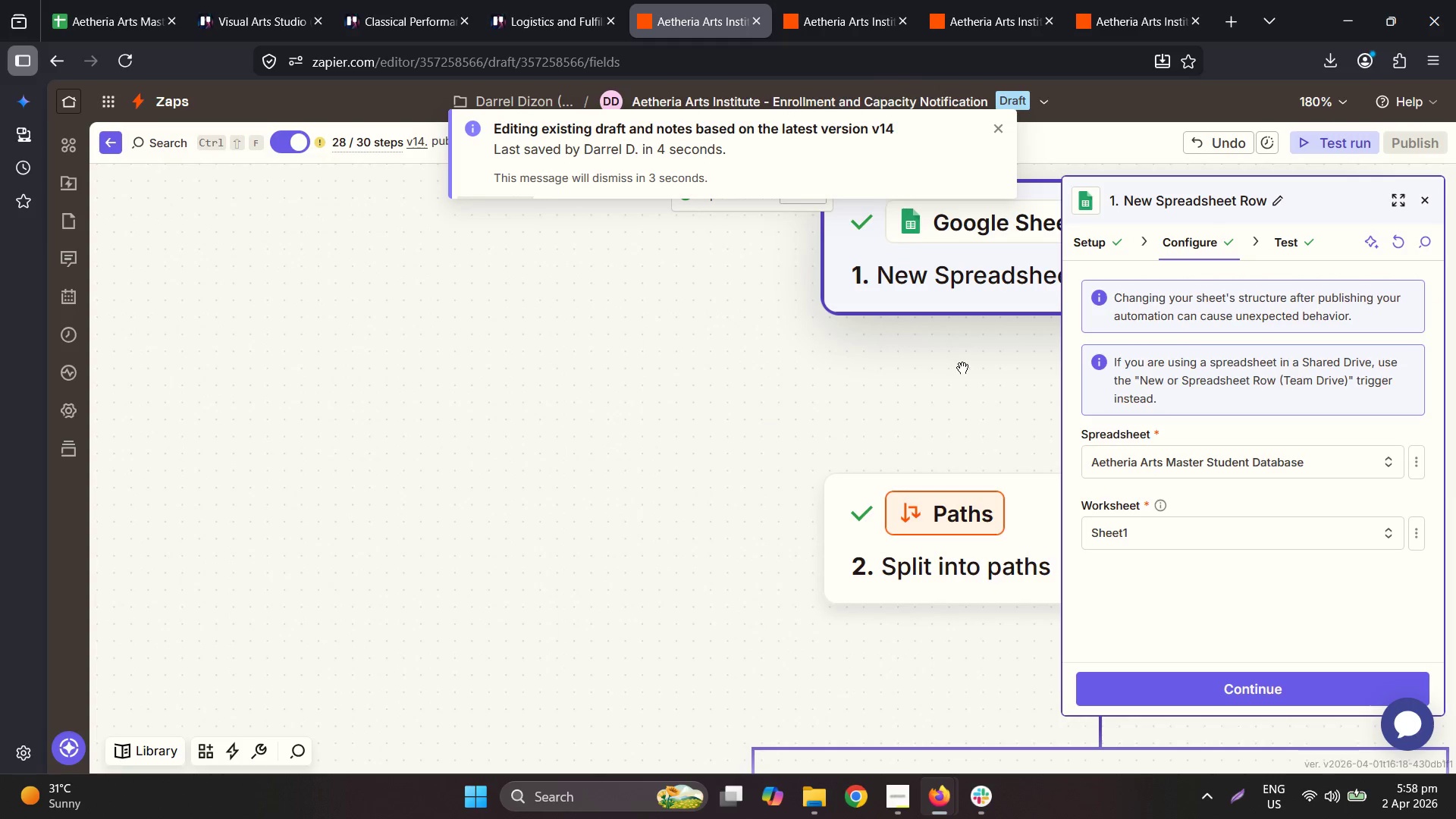 
wait(7.01)
 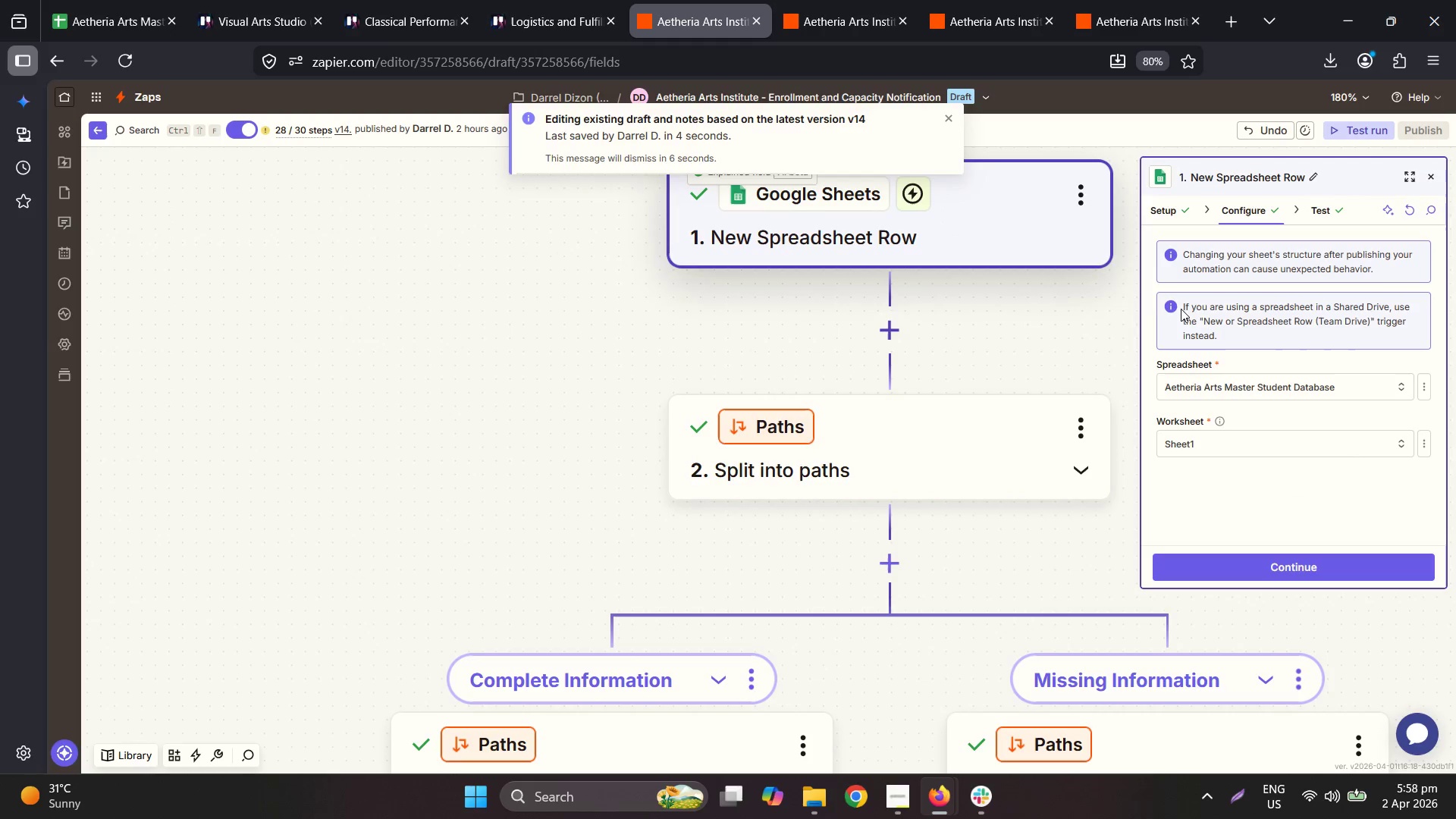 
left_click([1001, 122])
 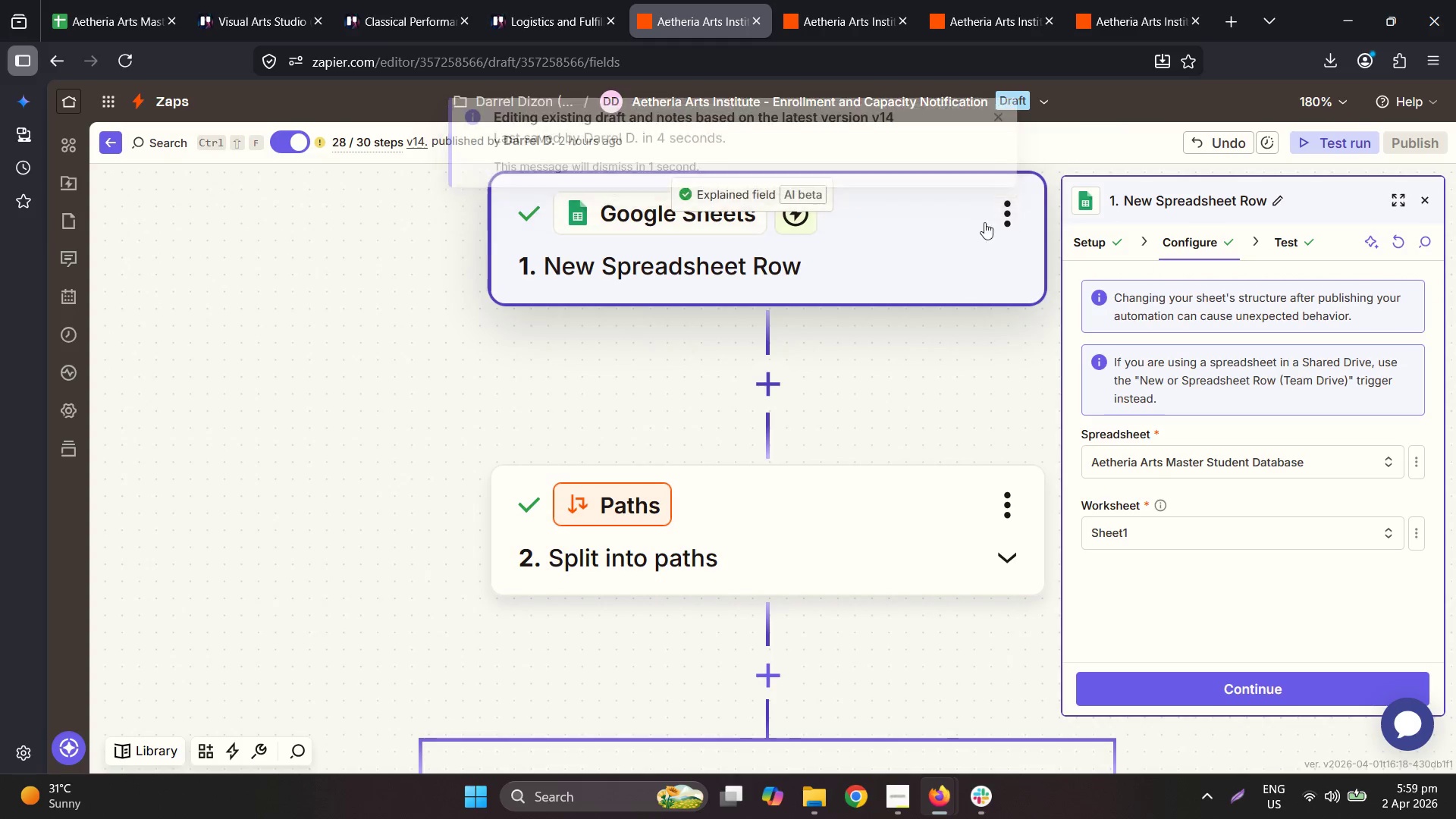 
hold_key(key=ControlLeft, duration=0.94)
scroll: coordinate [910, 409], scroll_direction: down, amount: 2.0
 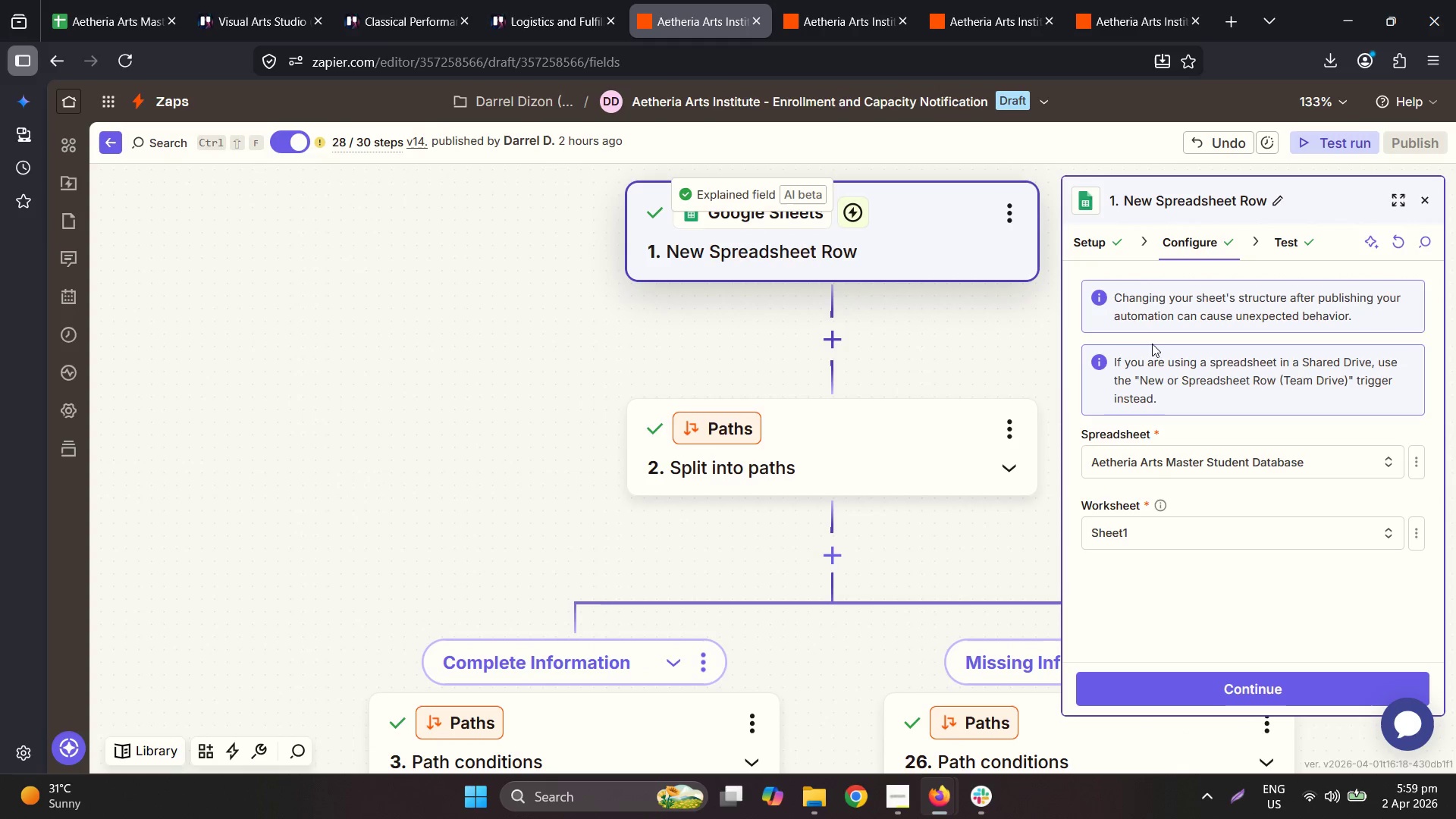 
left_click([1095, 240])
 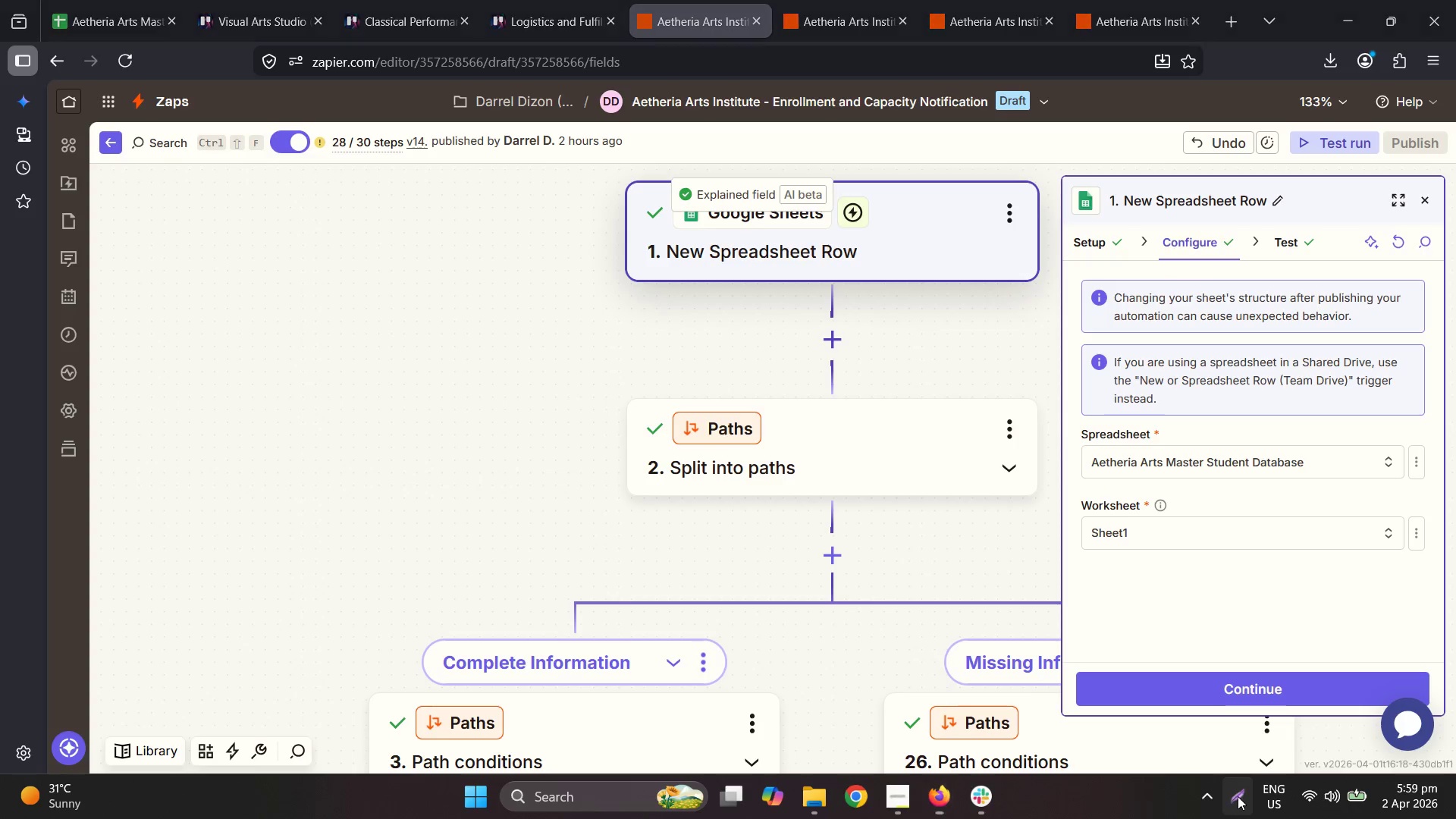 
key(Escape)
 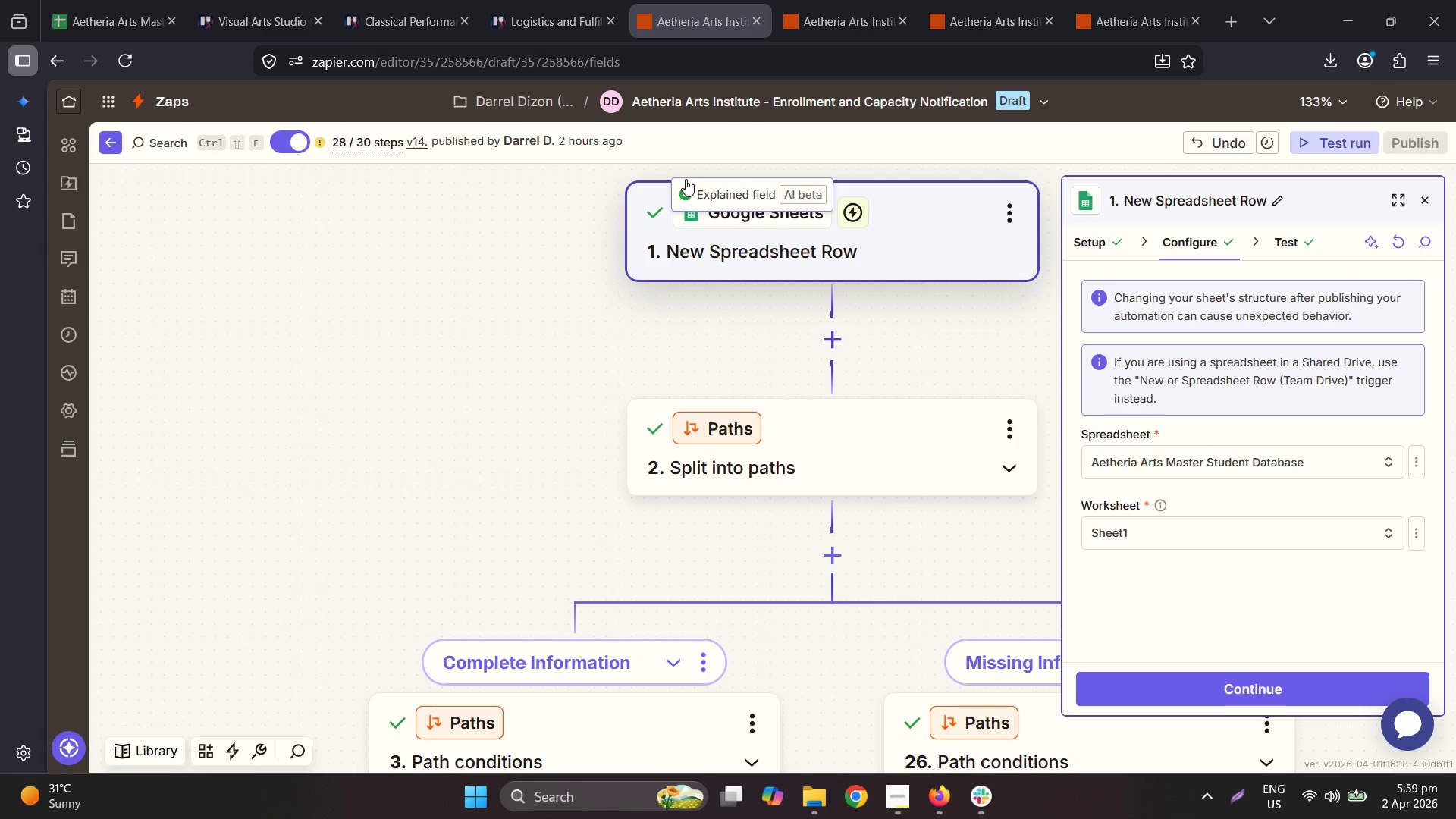 
left_click([689, 186])
 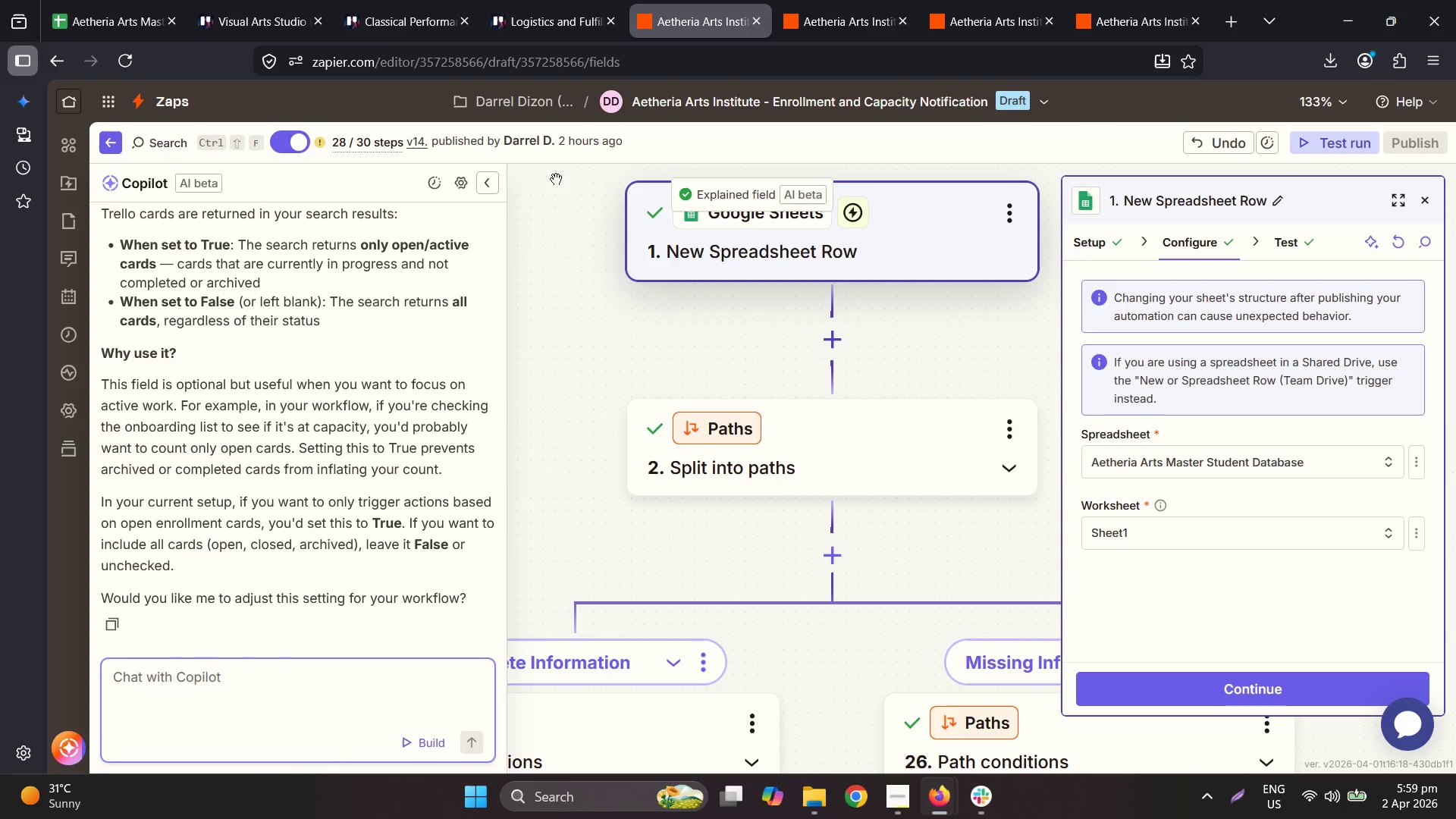 
left_click([491, 186])
 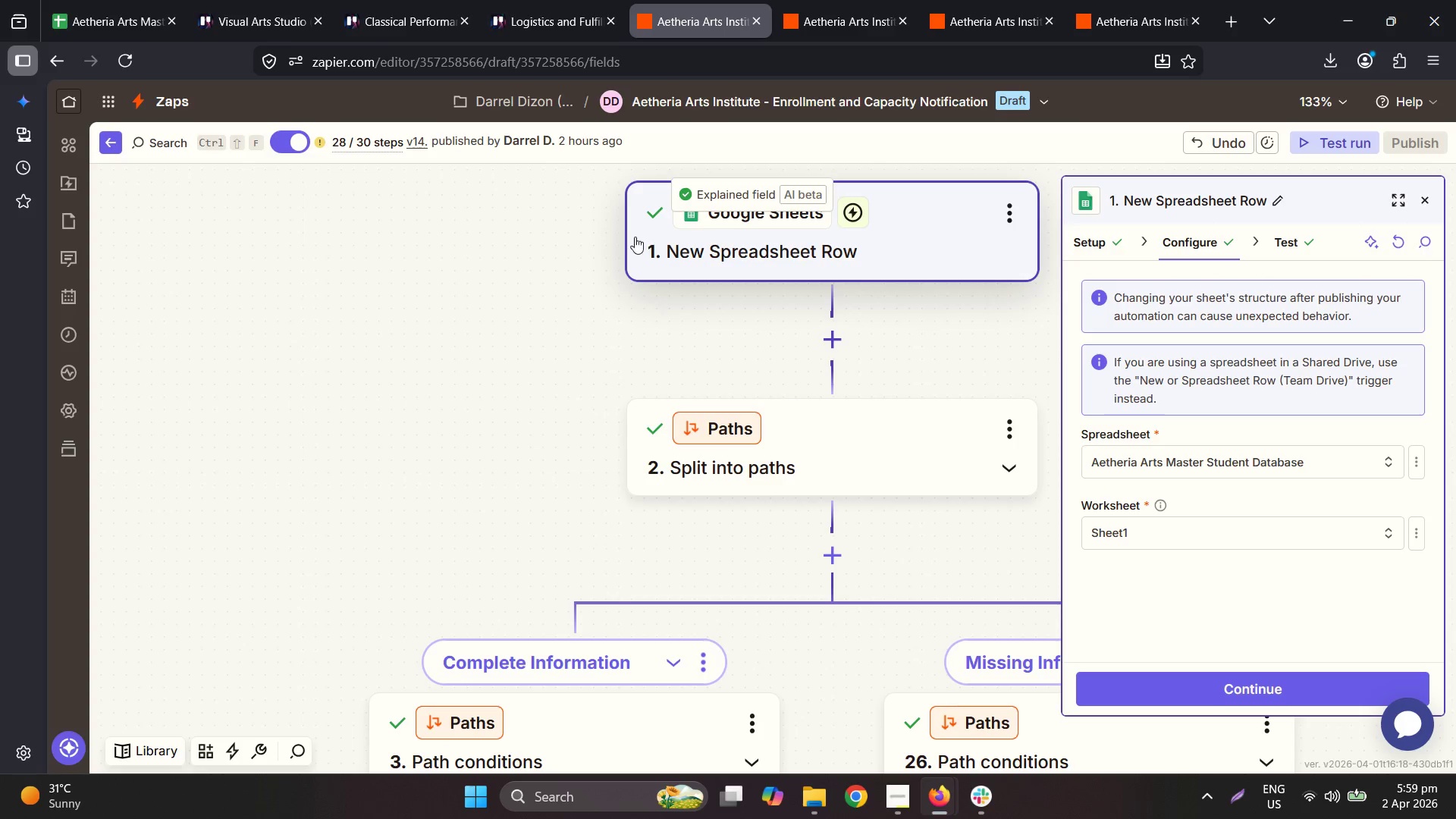 
left_click([601, 262])
 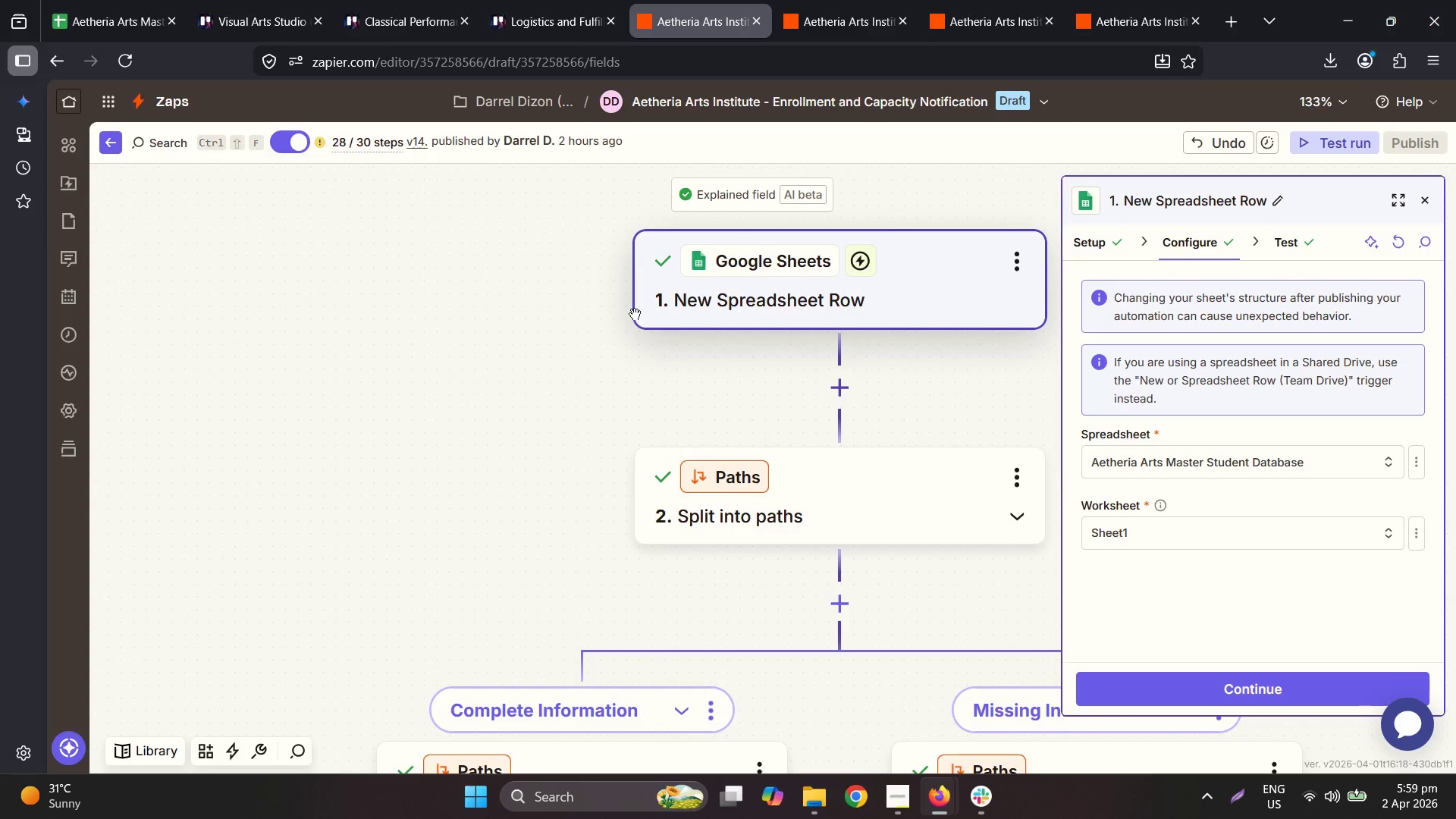 
hold_key(key=ControlLeft, duration=0.55)
scroll: coordinate [636, 356], scroll_direction: down, amount: 1.0
 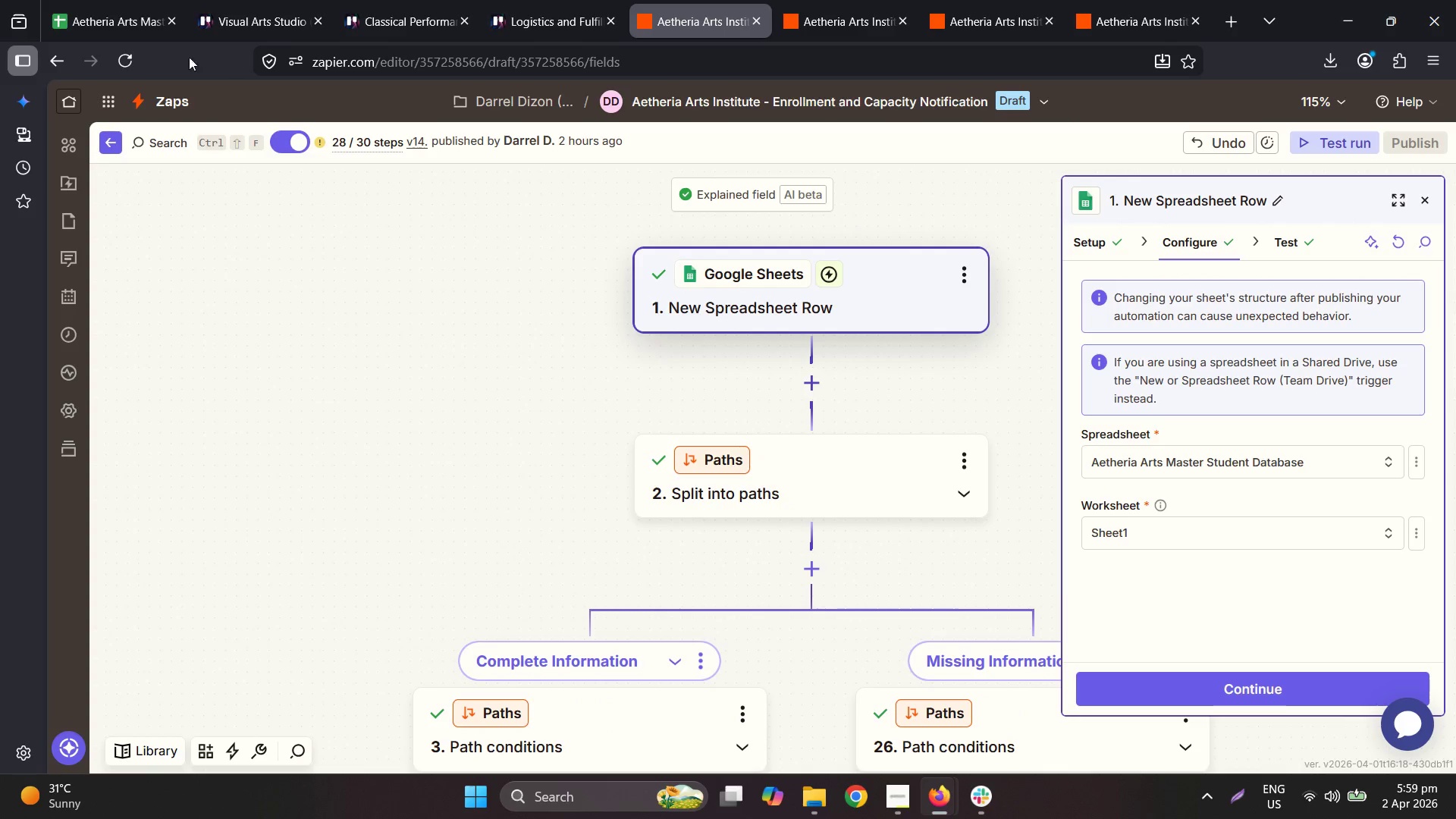 
left_click([122, 61])
 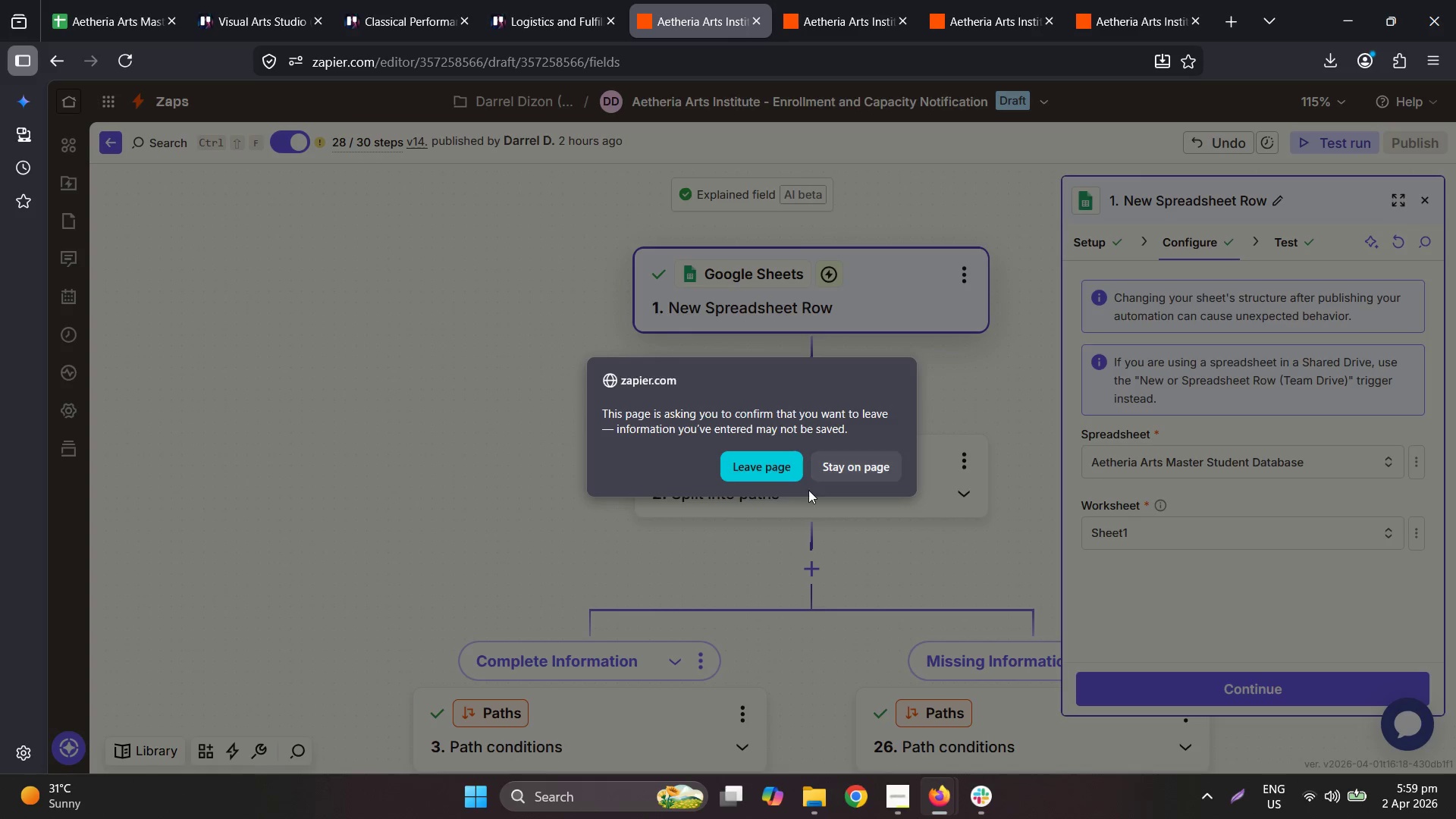 
left_click([768, 469])
 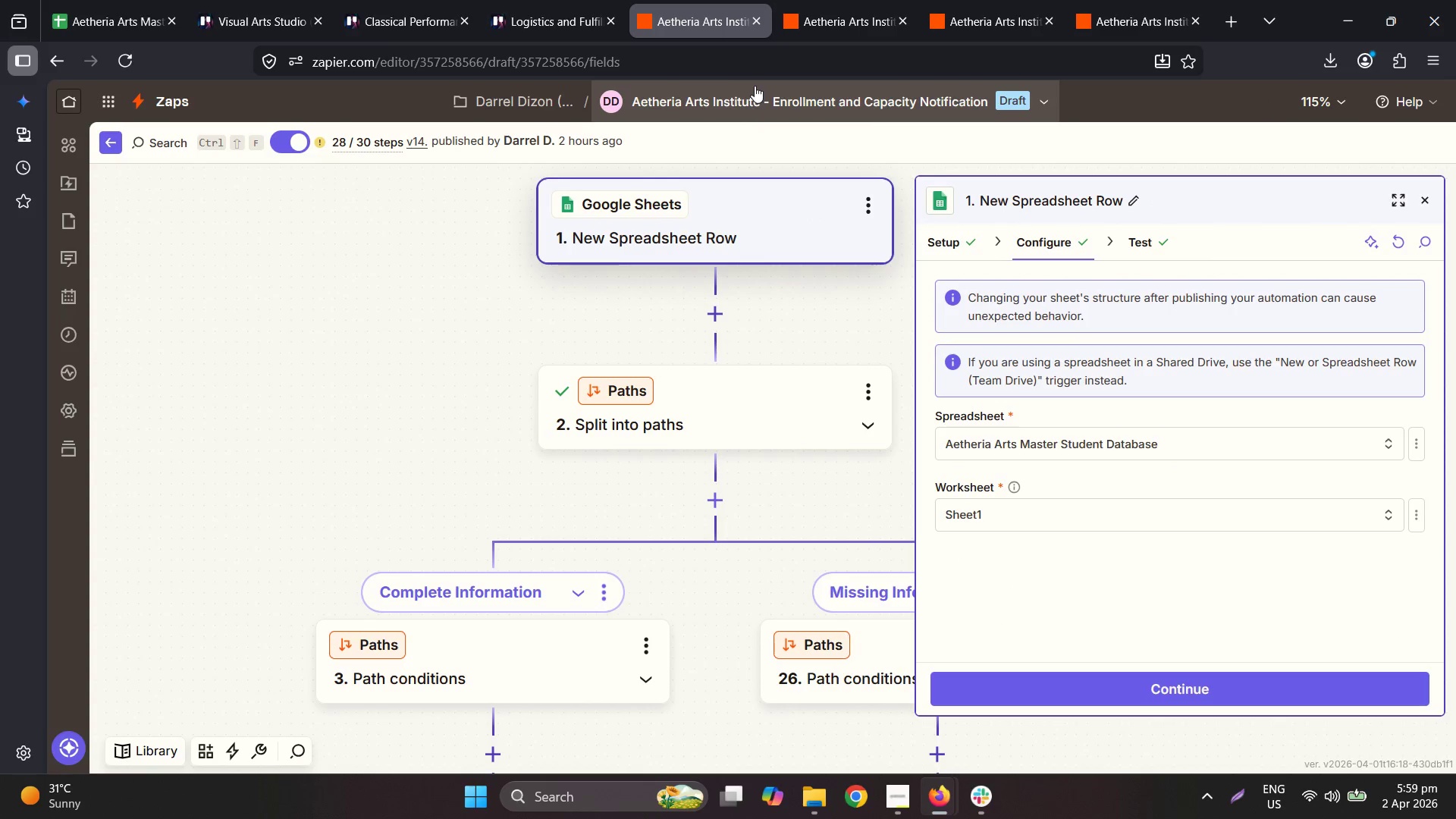 
wait(7.81)
 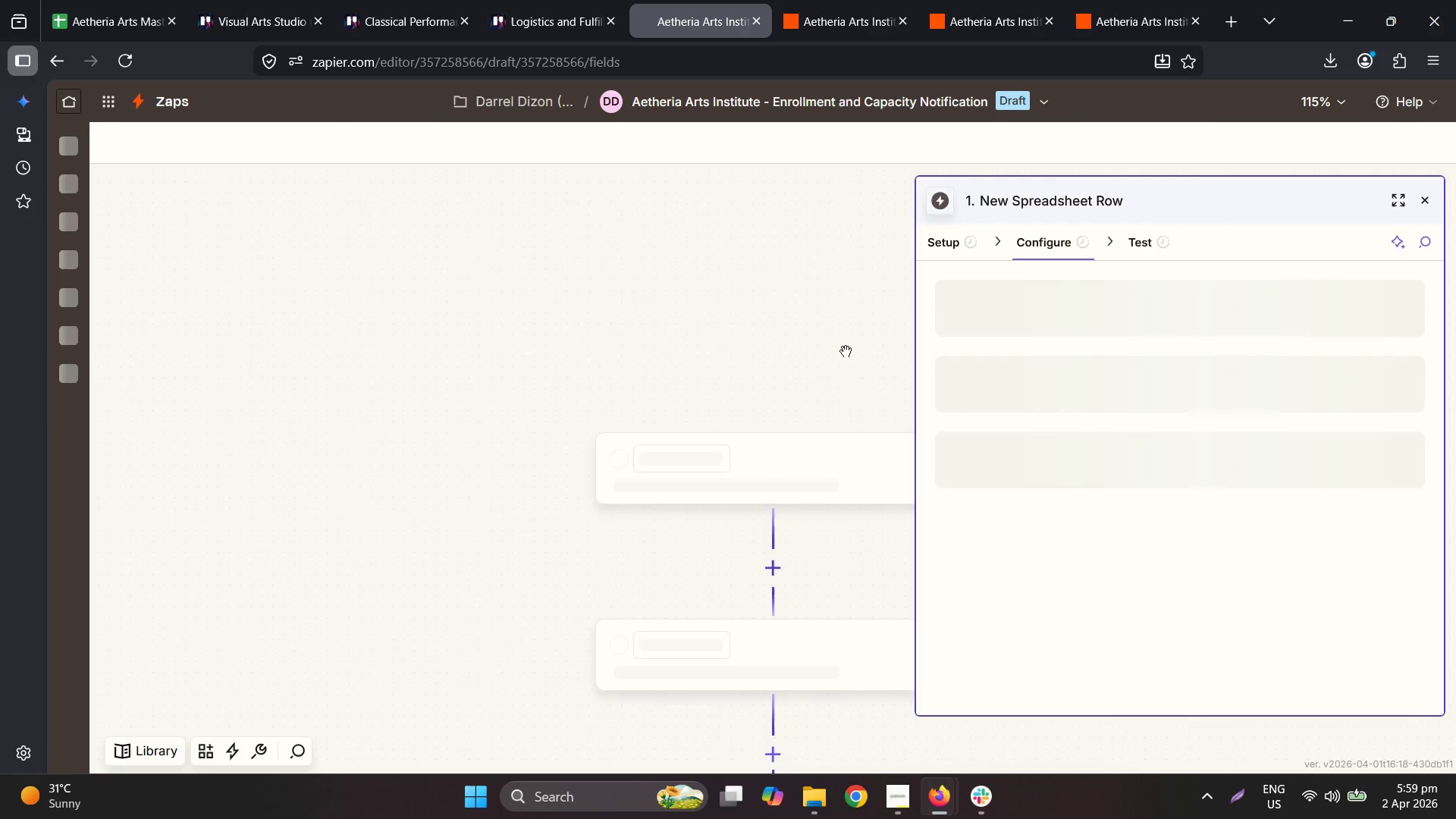 
left_click([1232, 801])
 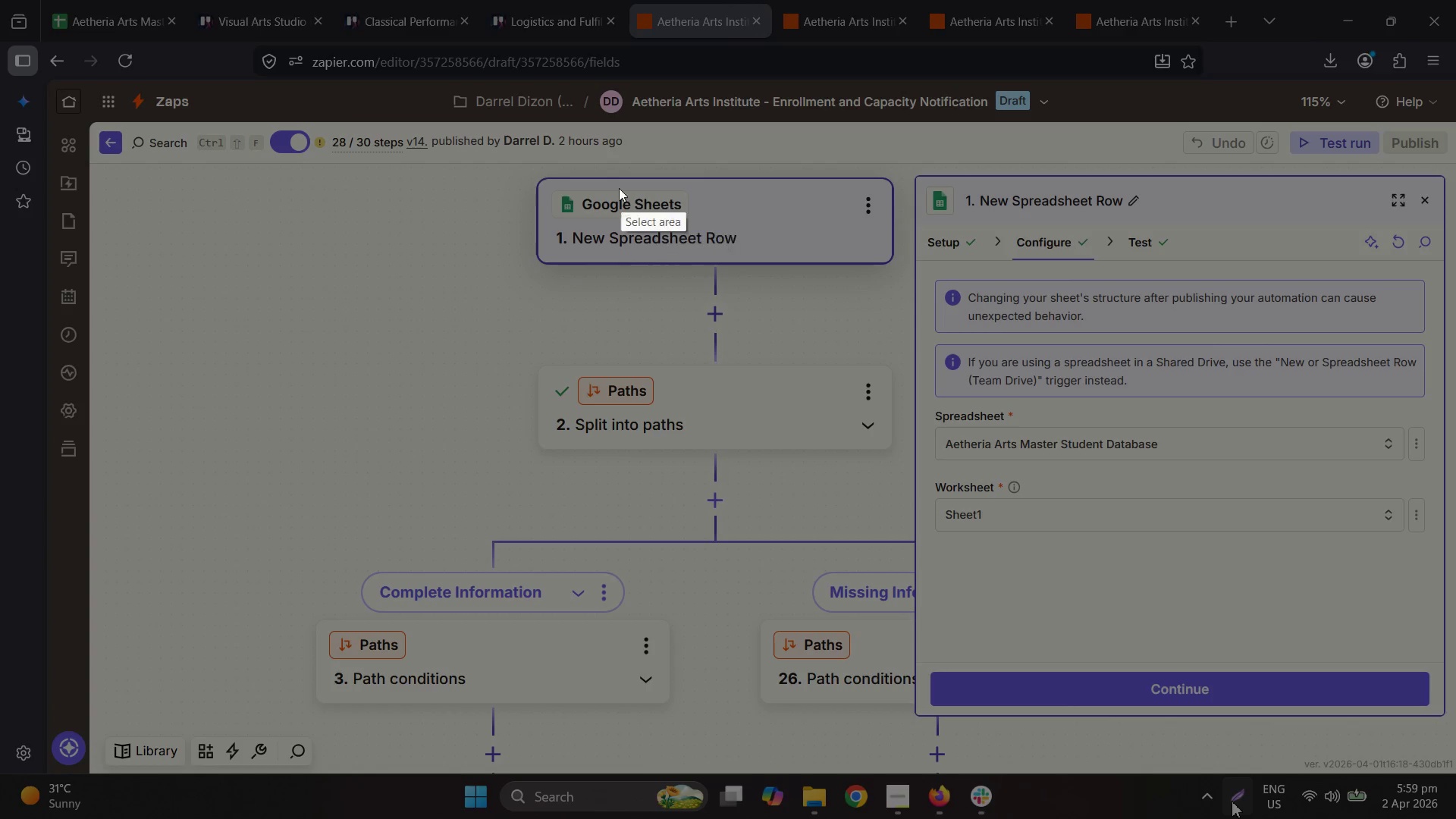 
left_click_drag(start_coordinate=[525, 163], to_coordinate=[1455, 721])
 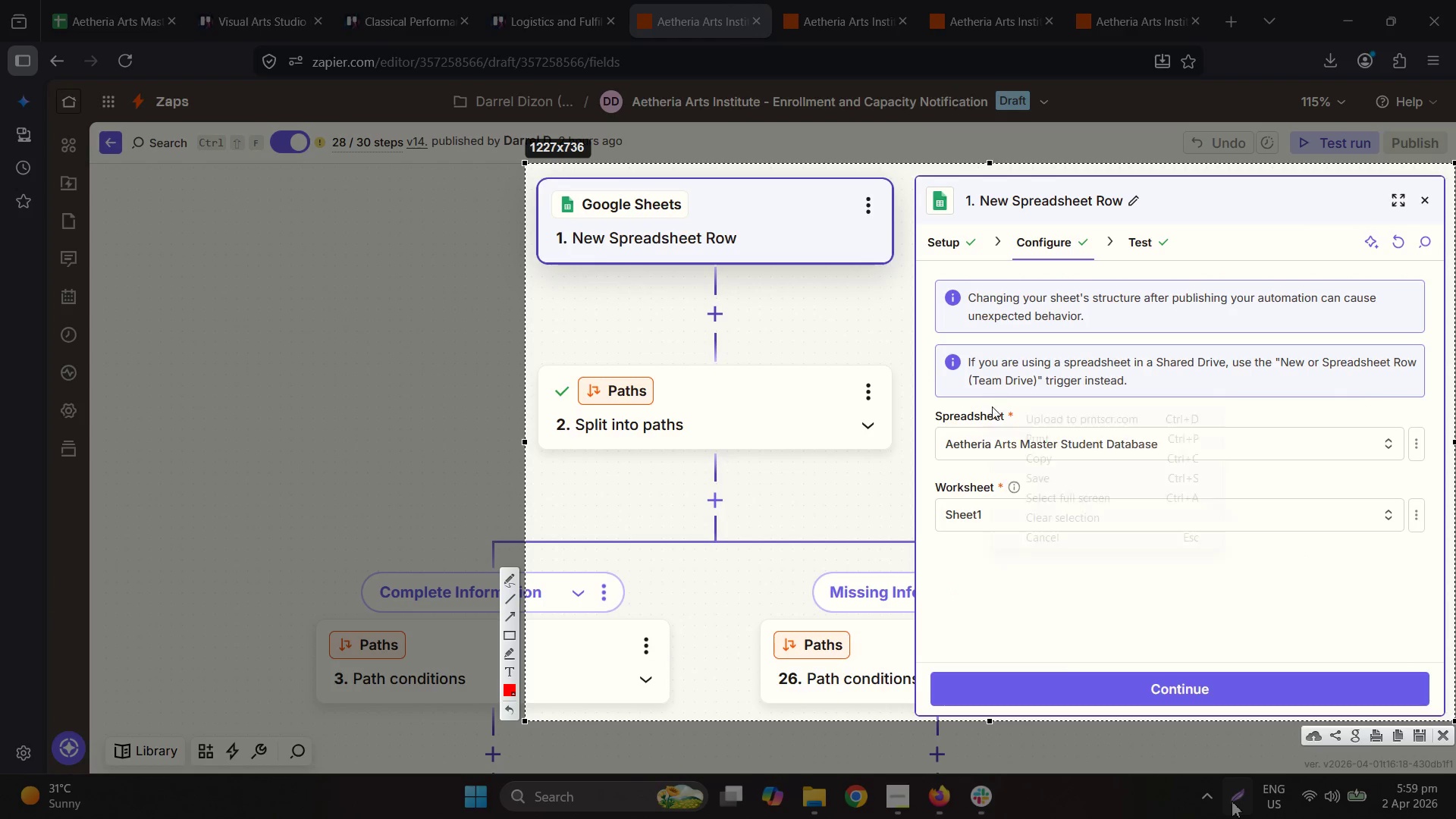 
mouse_move([1062, 460])
 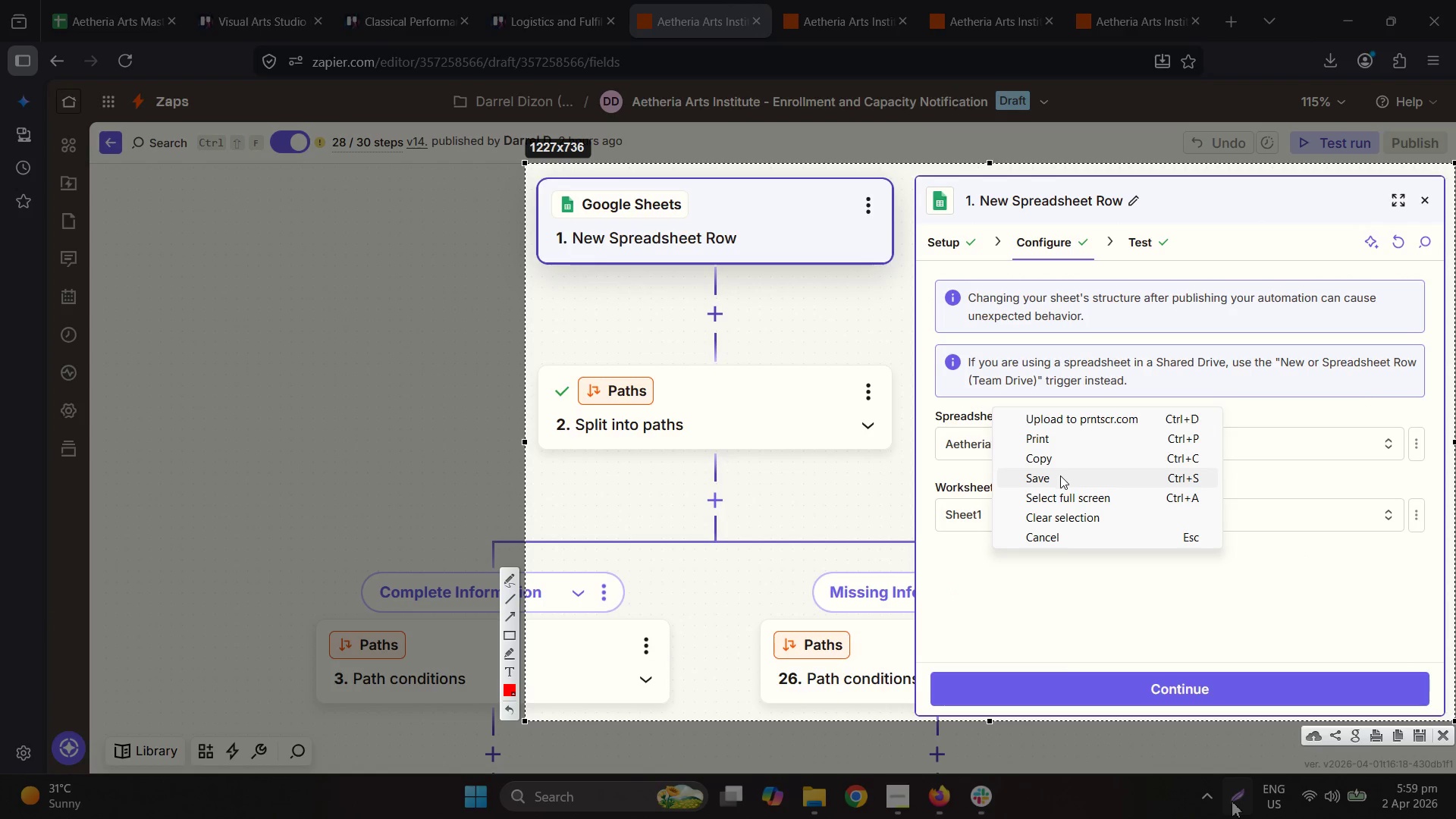 
left_click([1060, 475])
 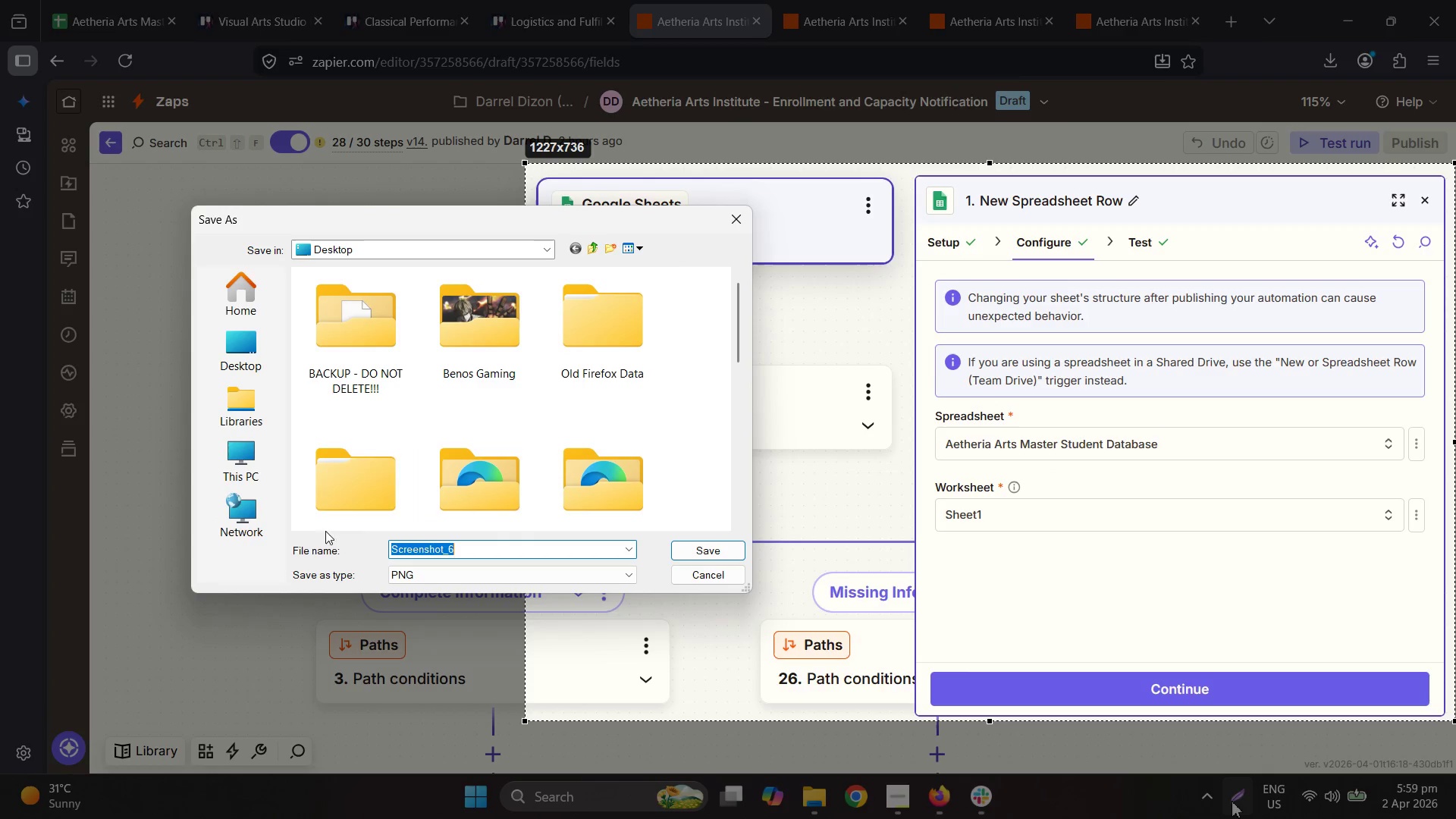 
type(Zap 1)
 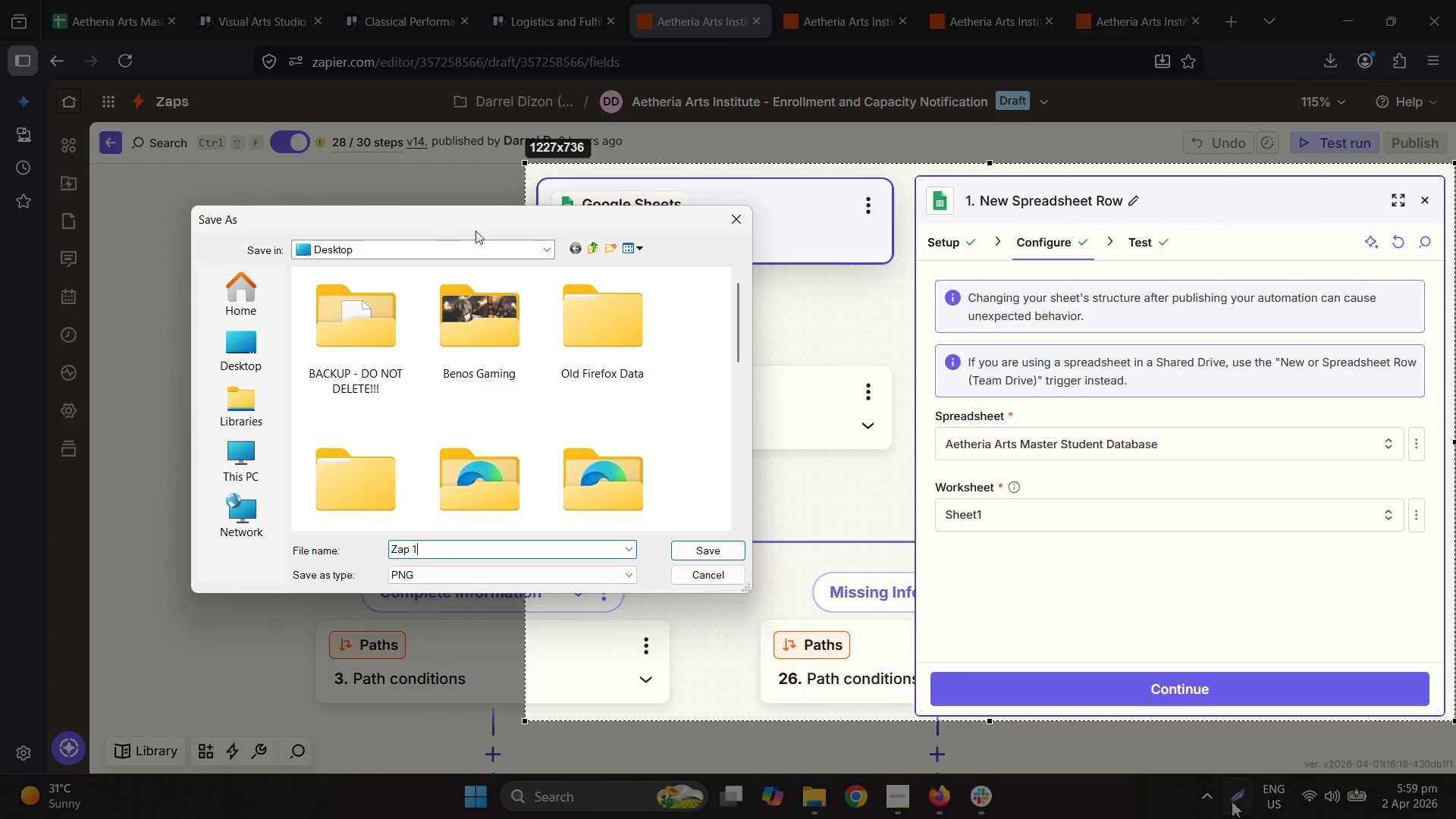 
scroll: coordinate [513, 396], scroll_direction: down, amount: 1.0
 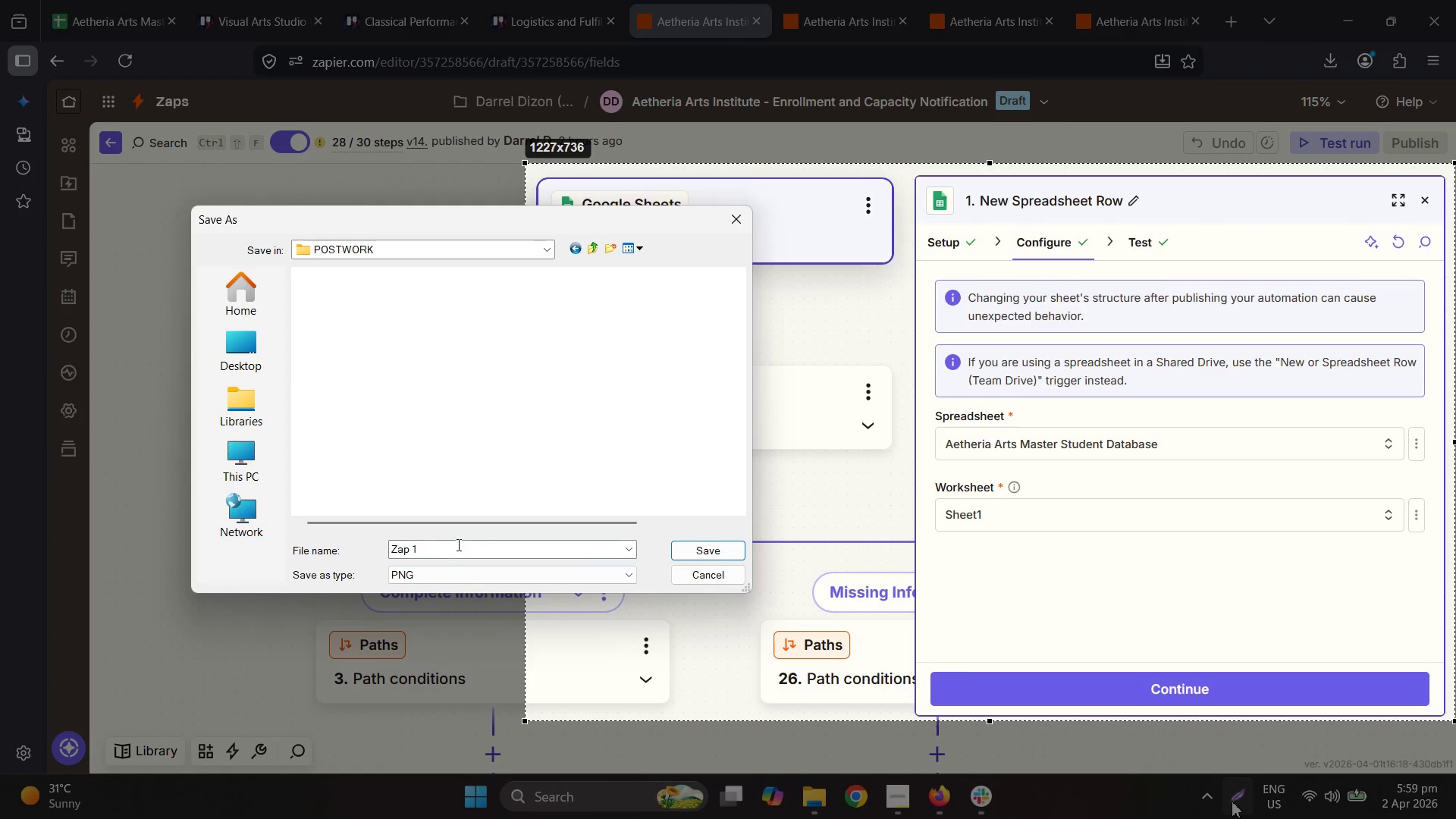 
left_click([439, 547])
 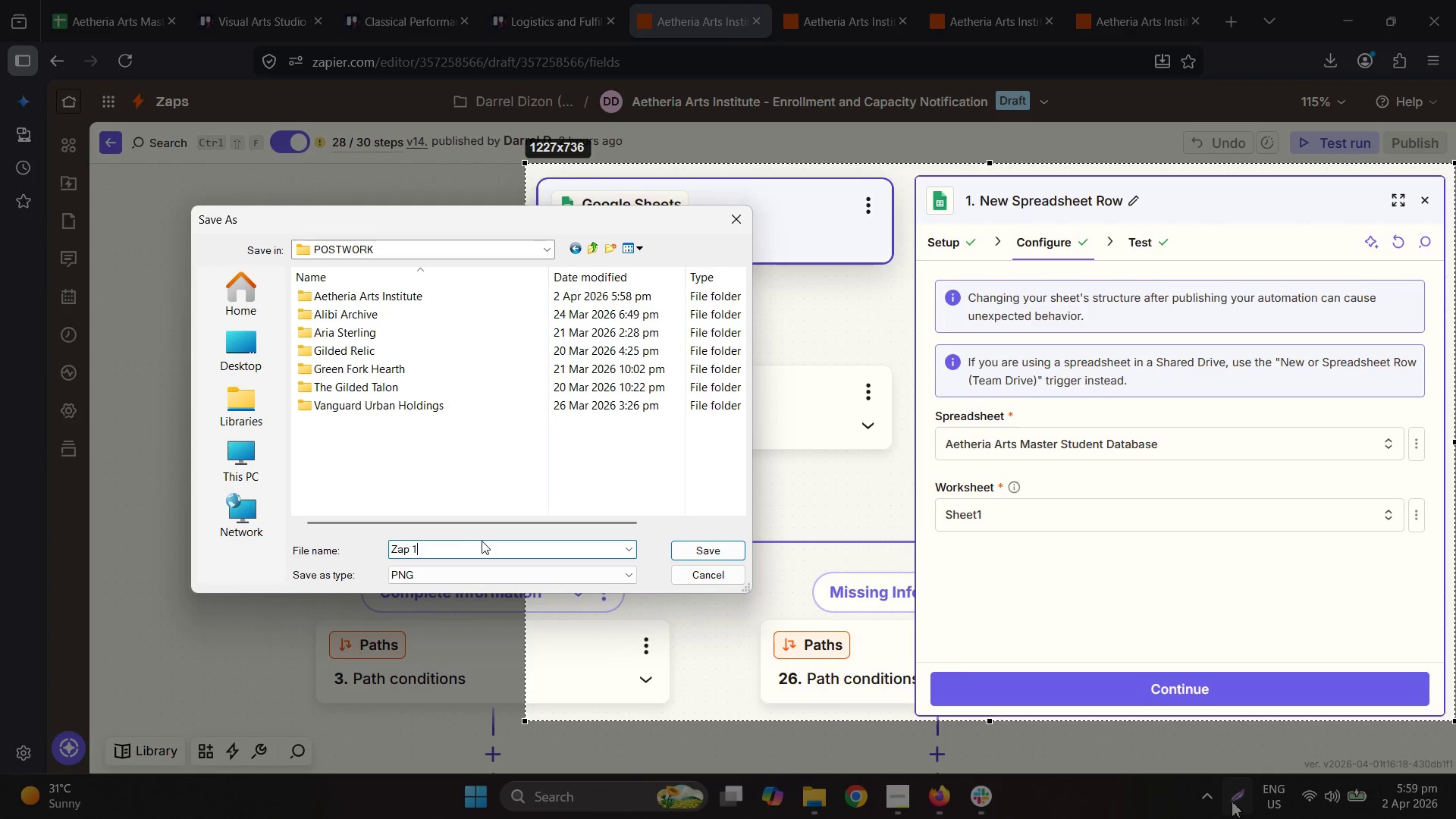 
type( - Step 1)
 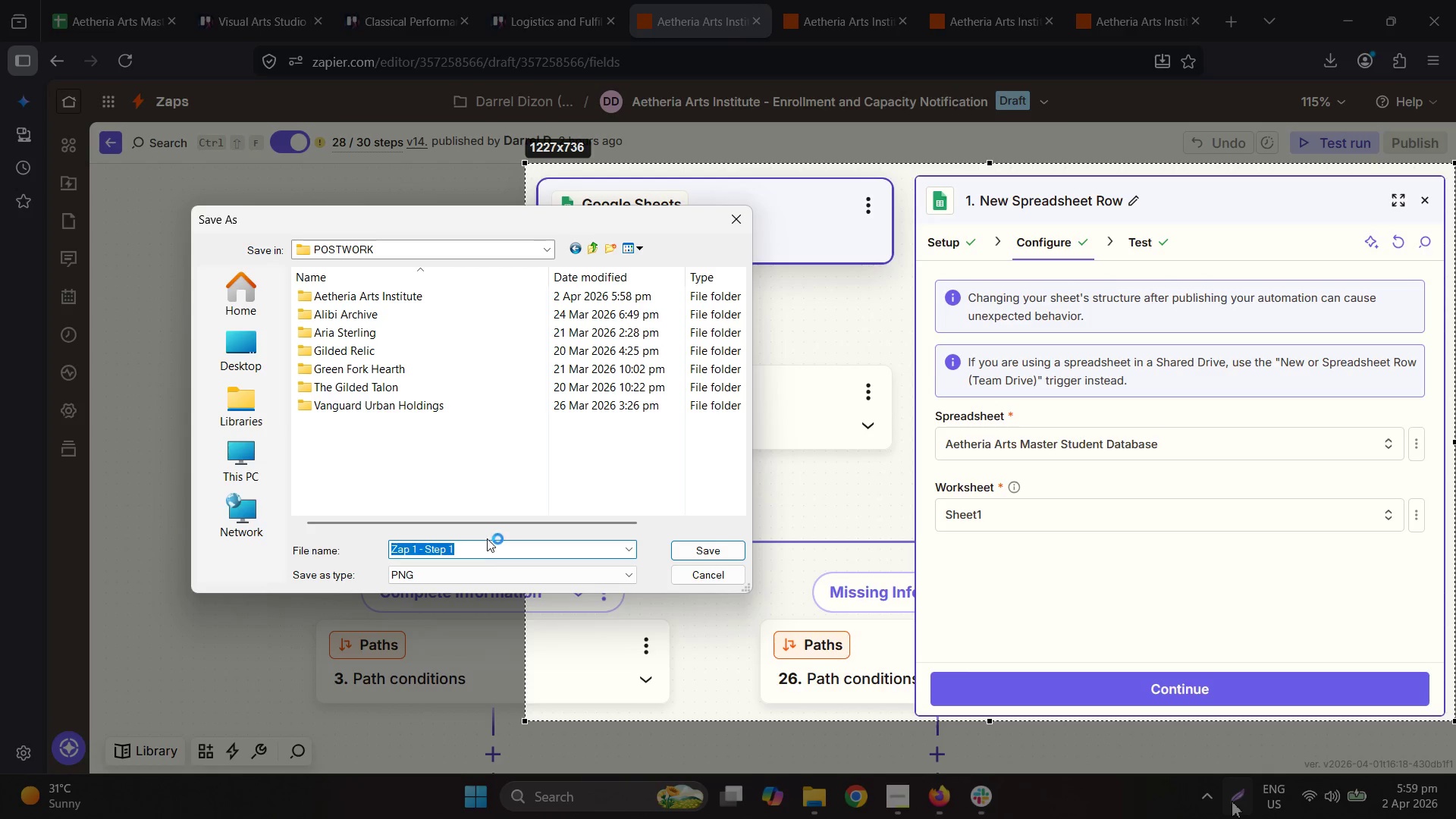 
key(Control+A)
 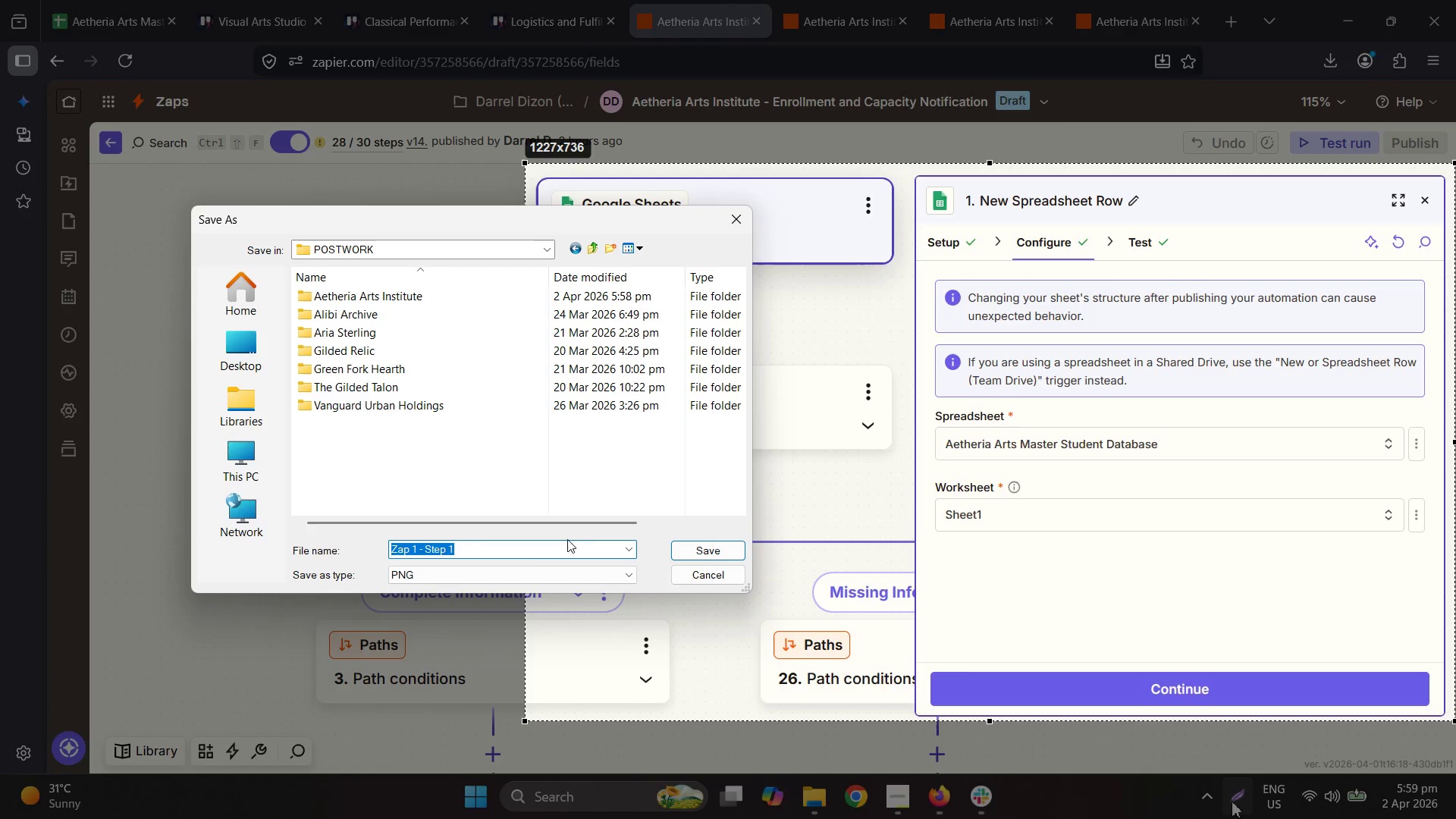 
key(Control+C)
 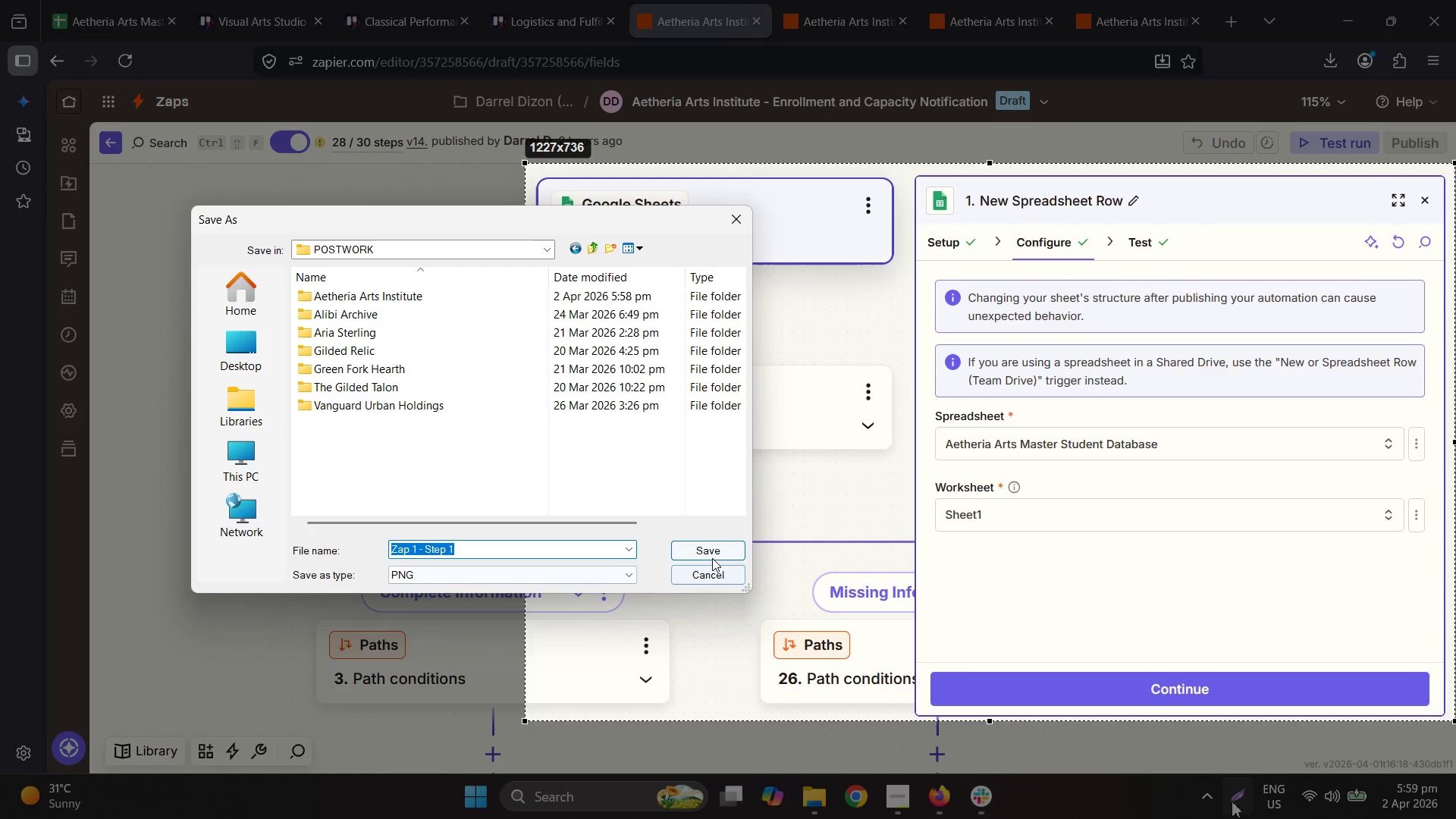 
left_click([709, 550])
 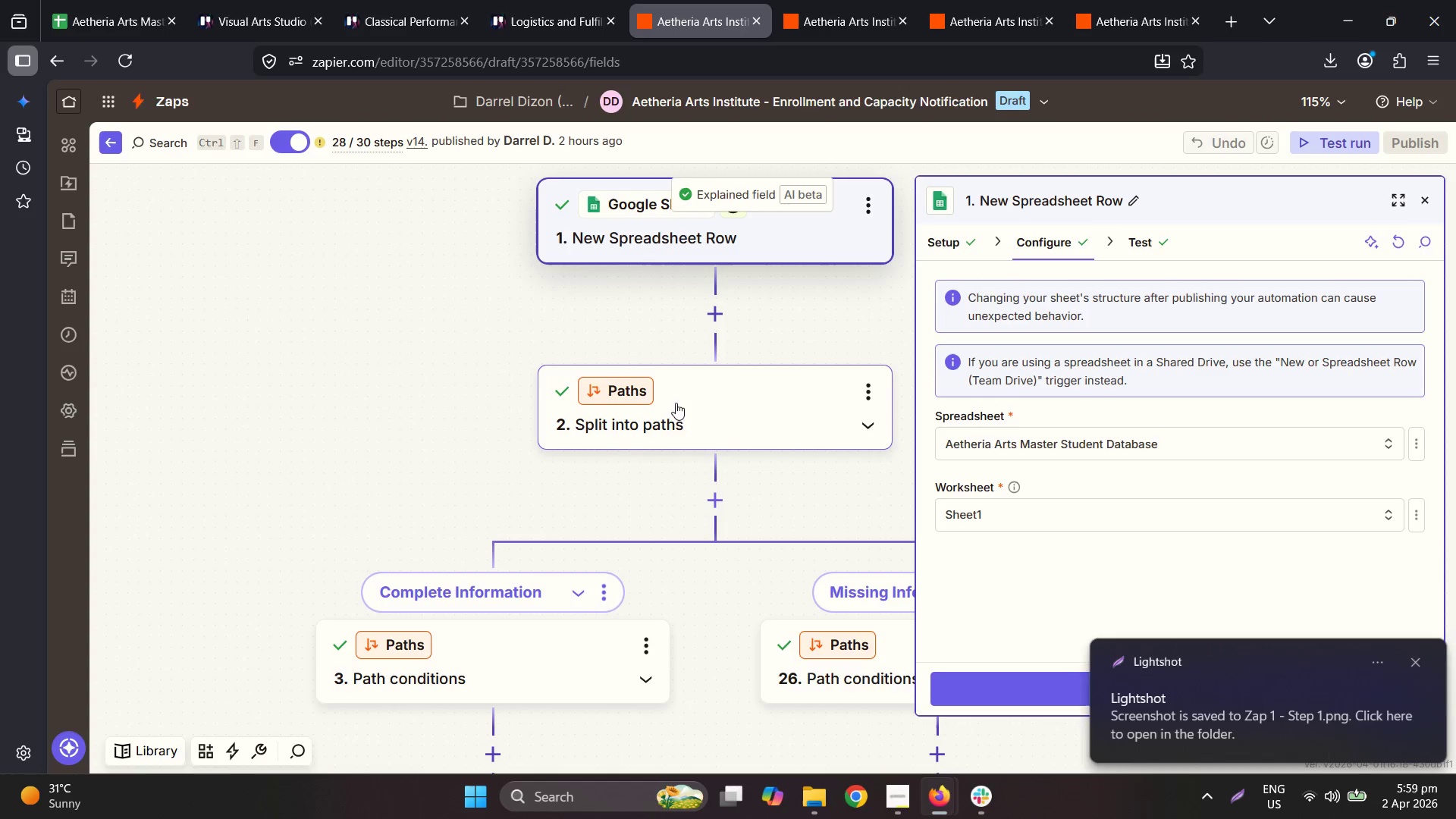 
left_click([695, 425])
 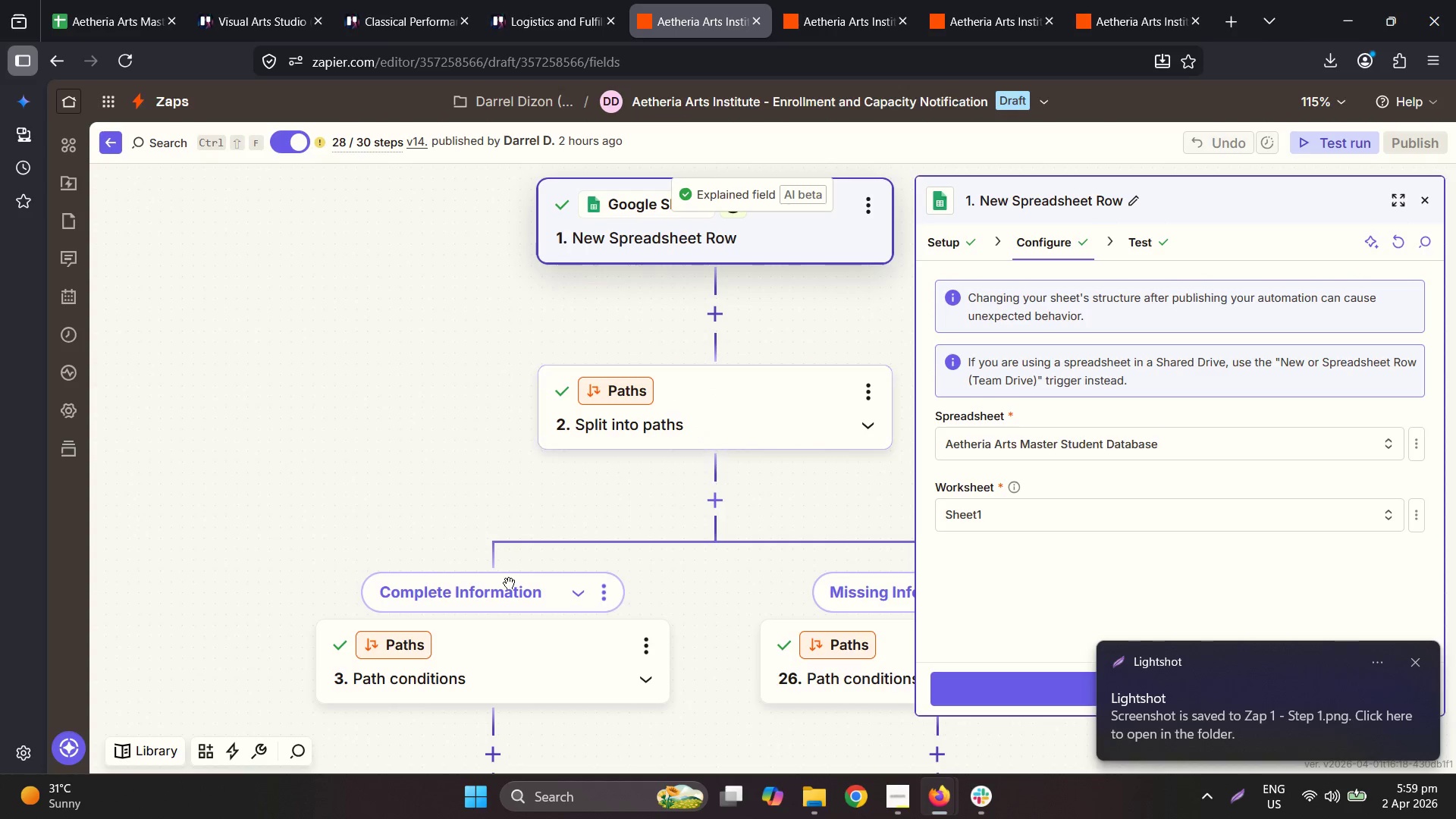 
left_click([511, 664])
 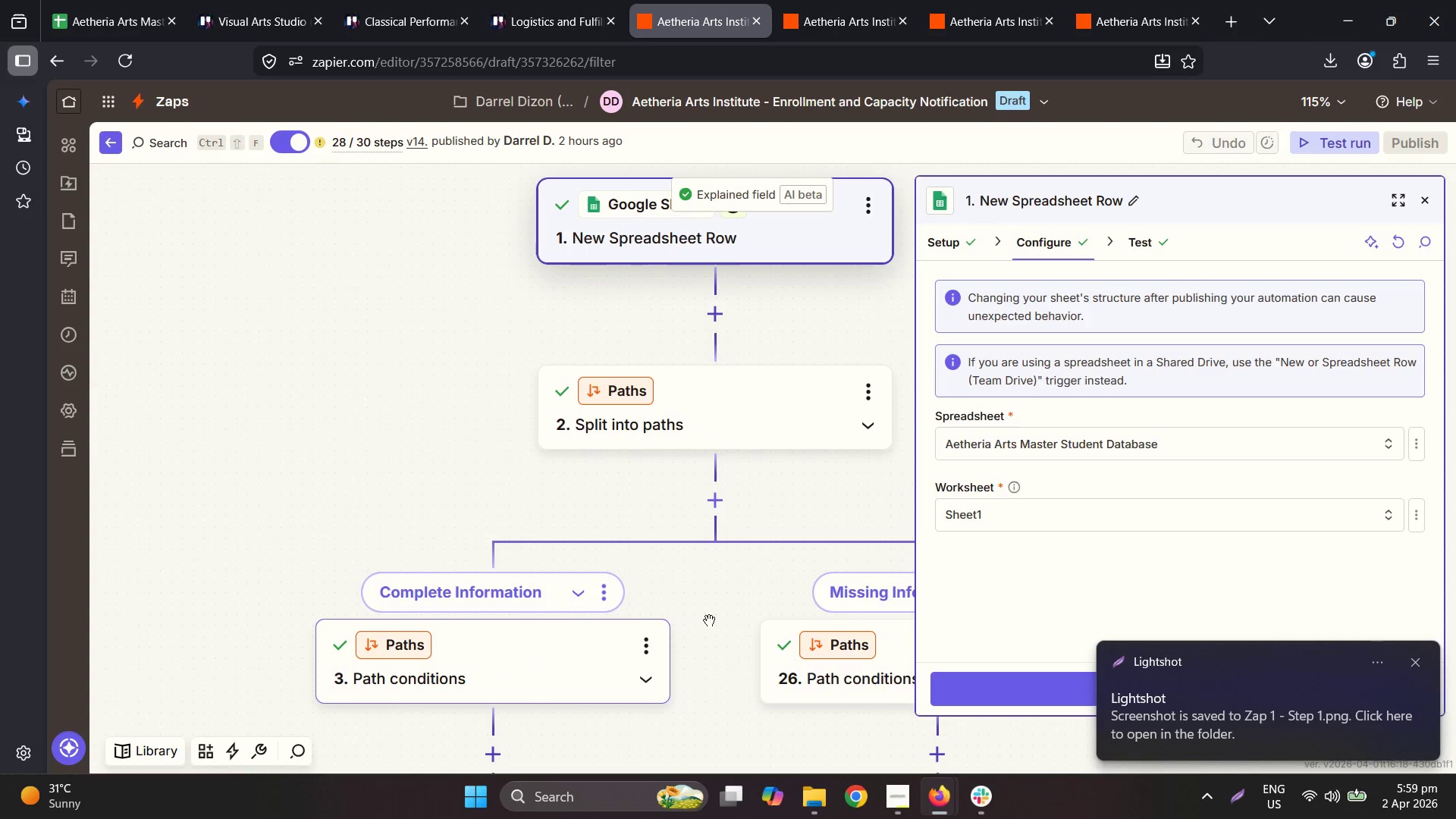 
scroll: coordinate [1096, 503], scroll_direction: down, amount: 2.0
 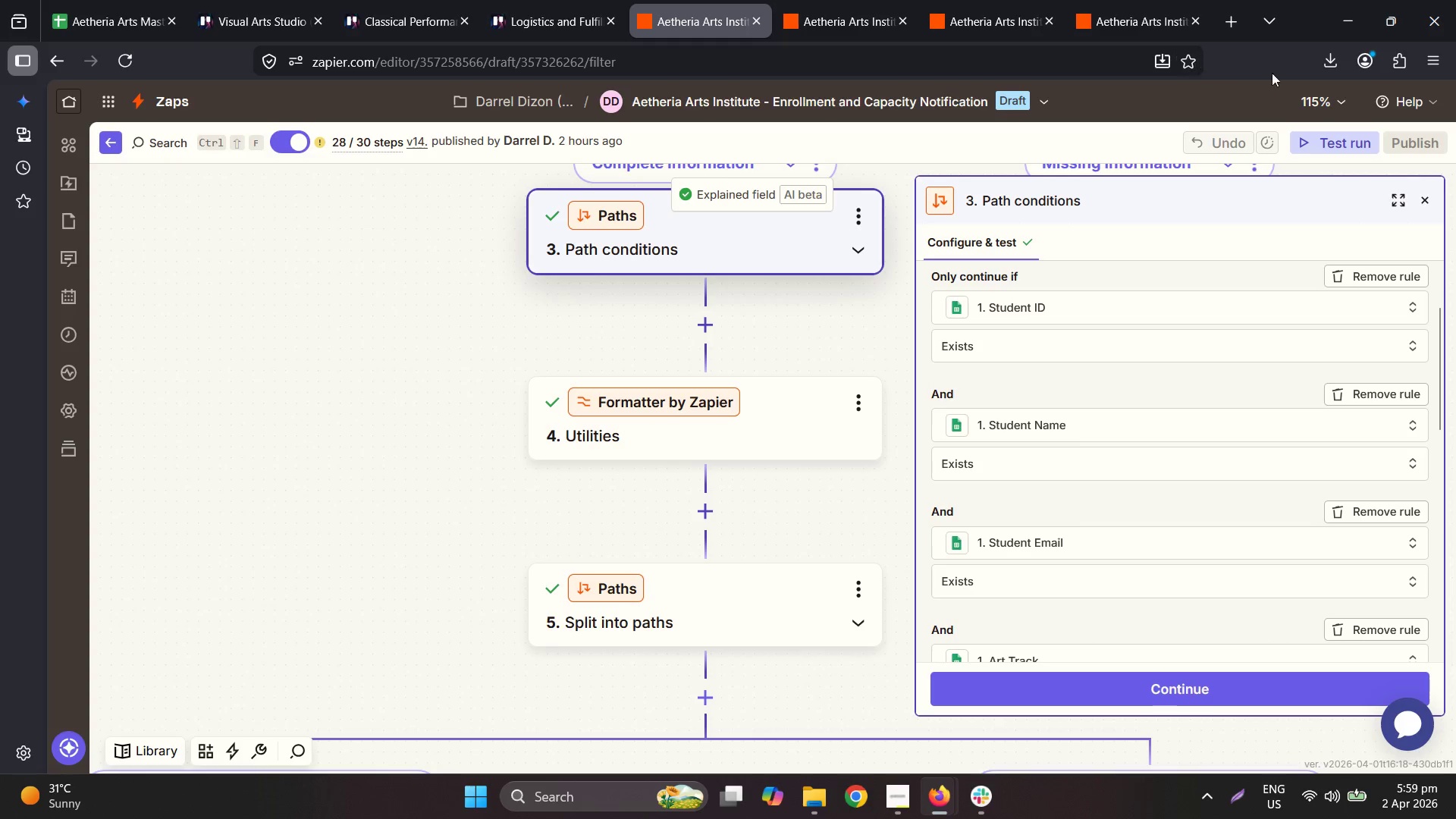 
left_click([1354, 91])
 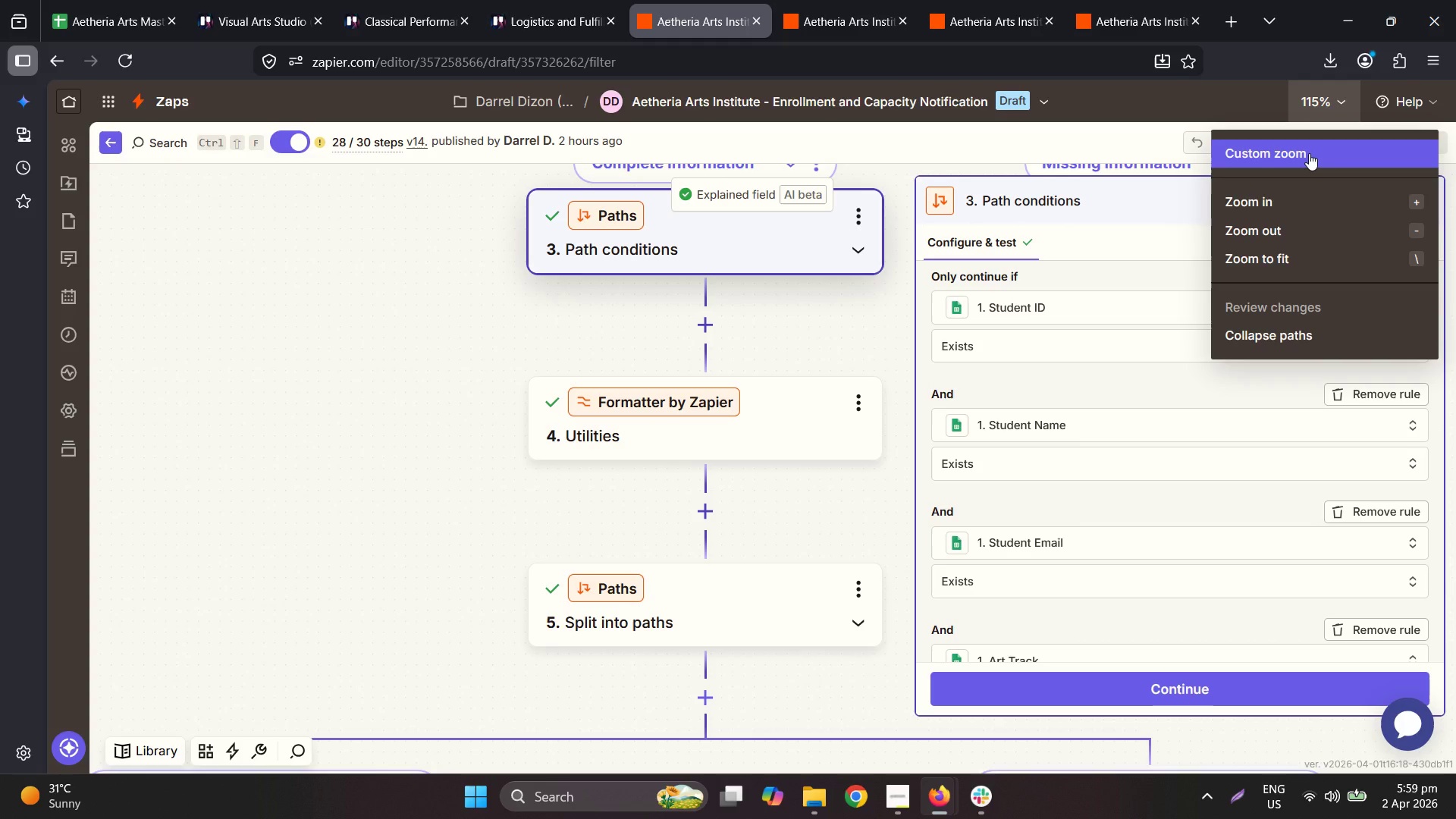 
left_click_drag(start_coordinate=[1309, 153], to_coordinate=[1304, 228])
 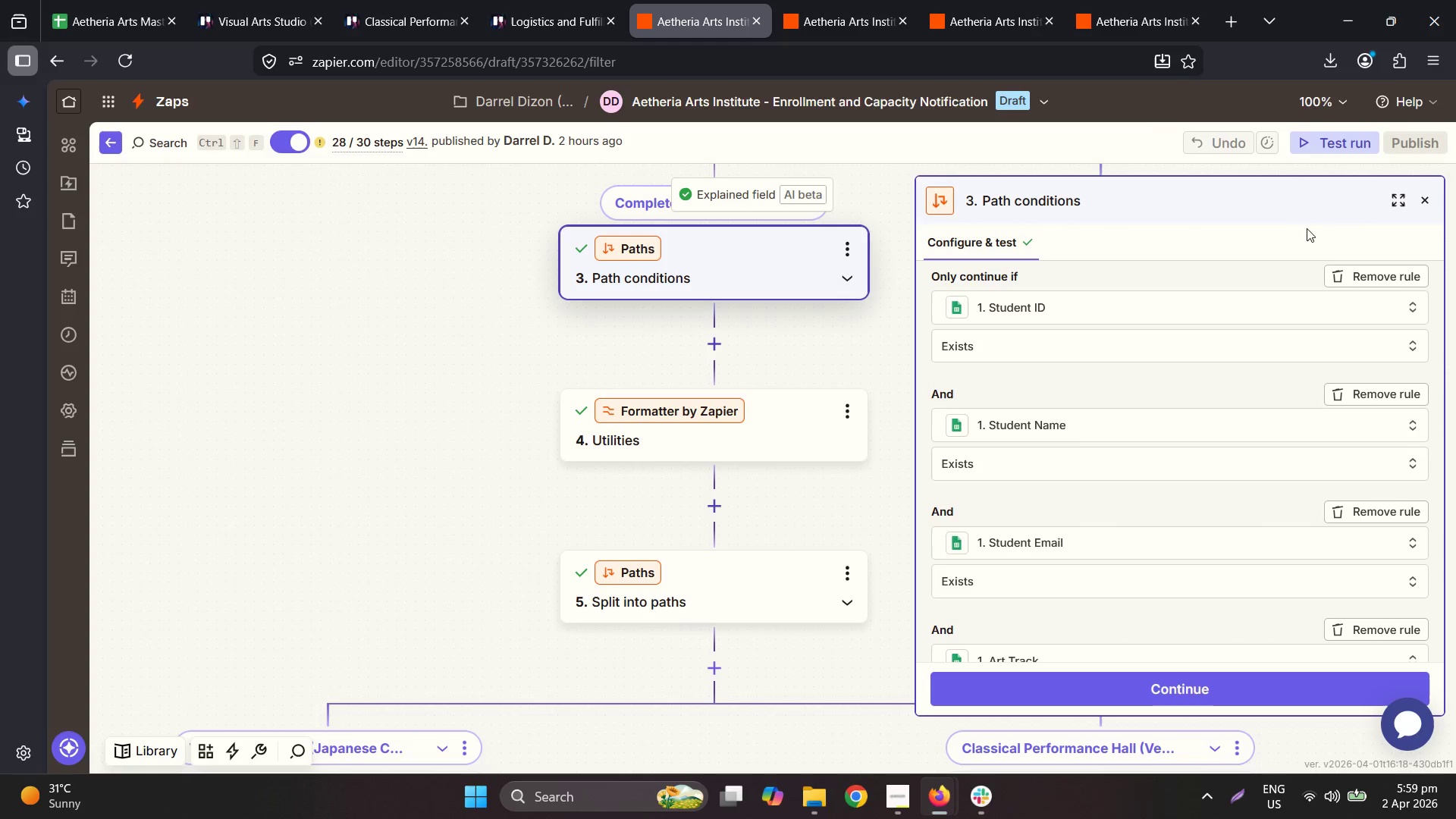 
hold_key(key=ControlLeft, duration=0.75)
 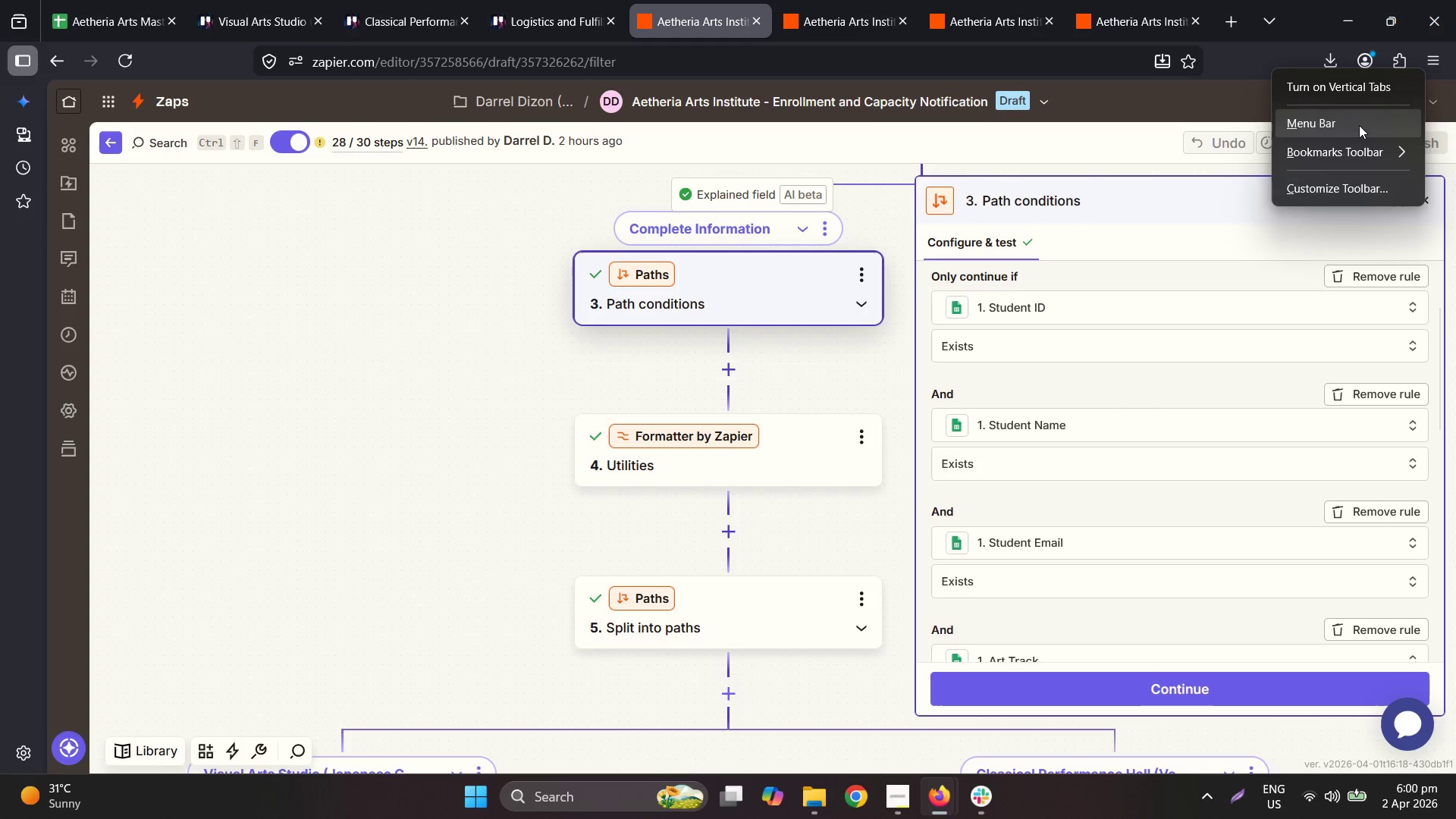 
wait(12.77)
 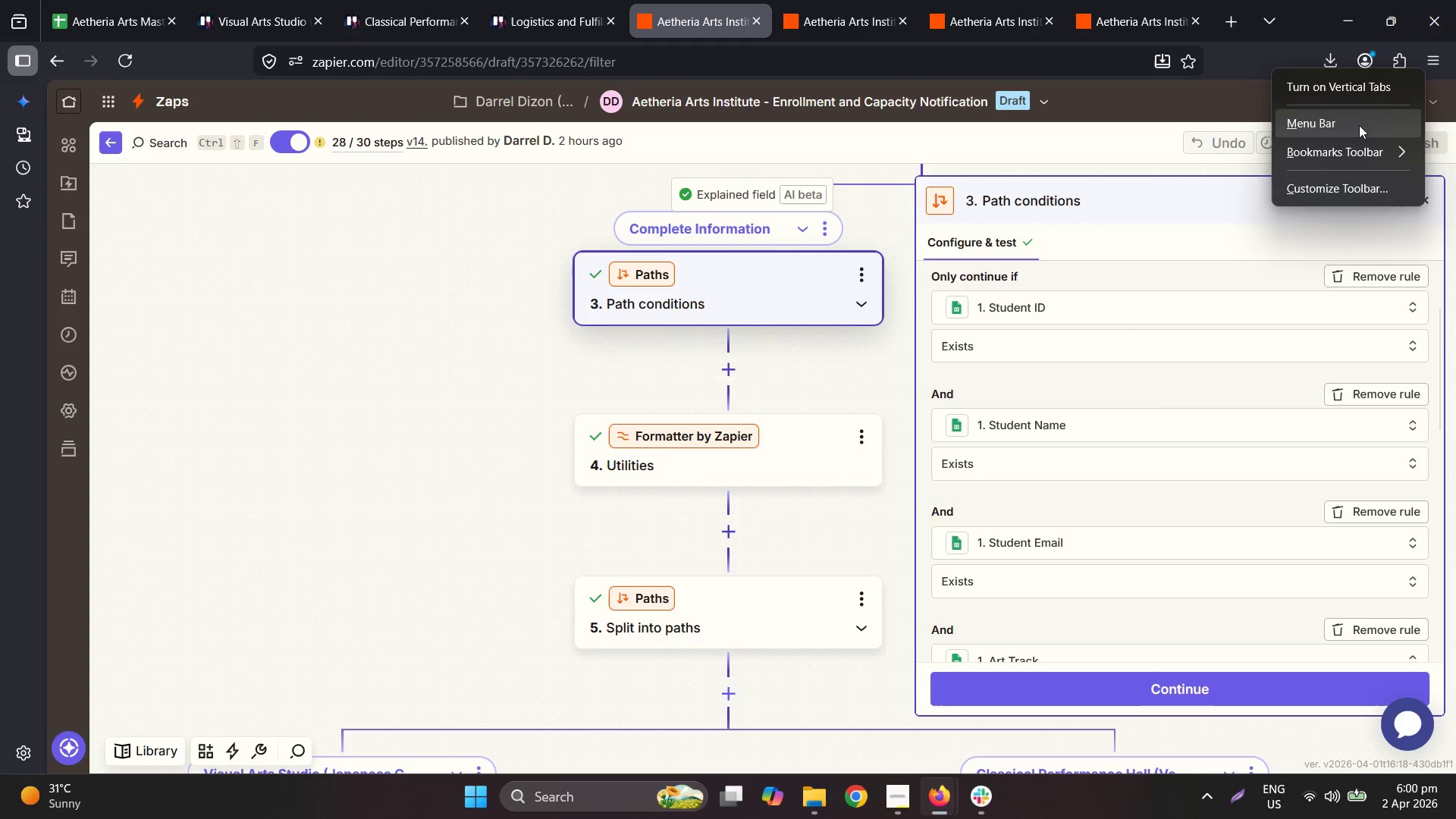 
left_click([92, 9])
 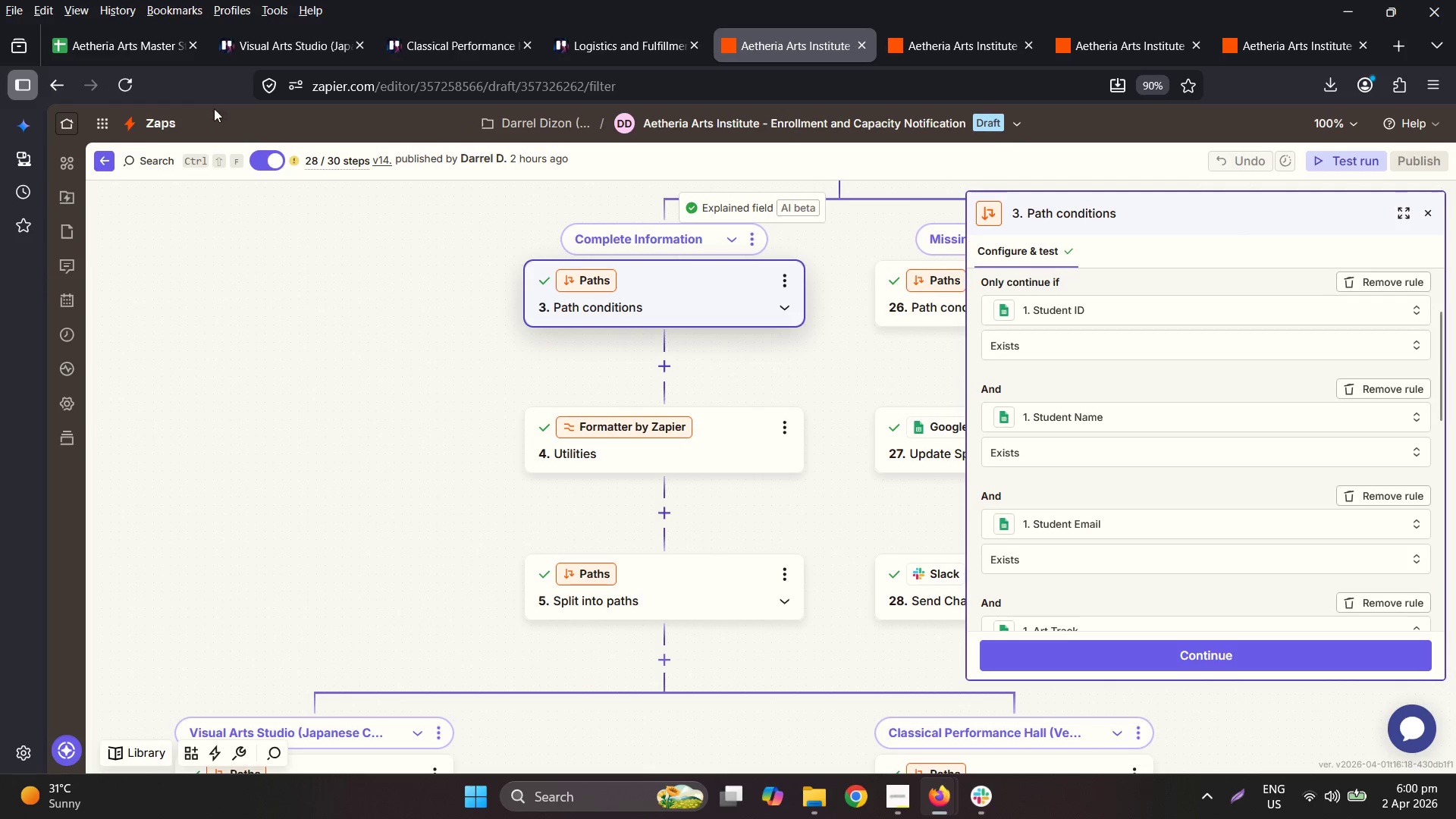 
wait(7.31)
 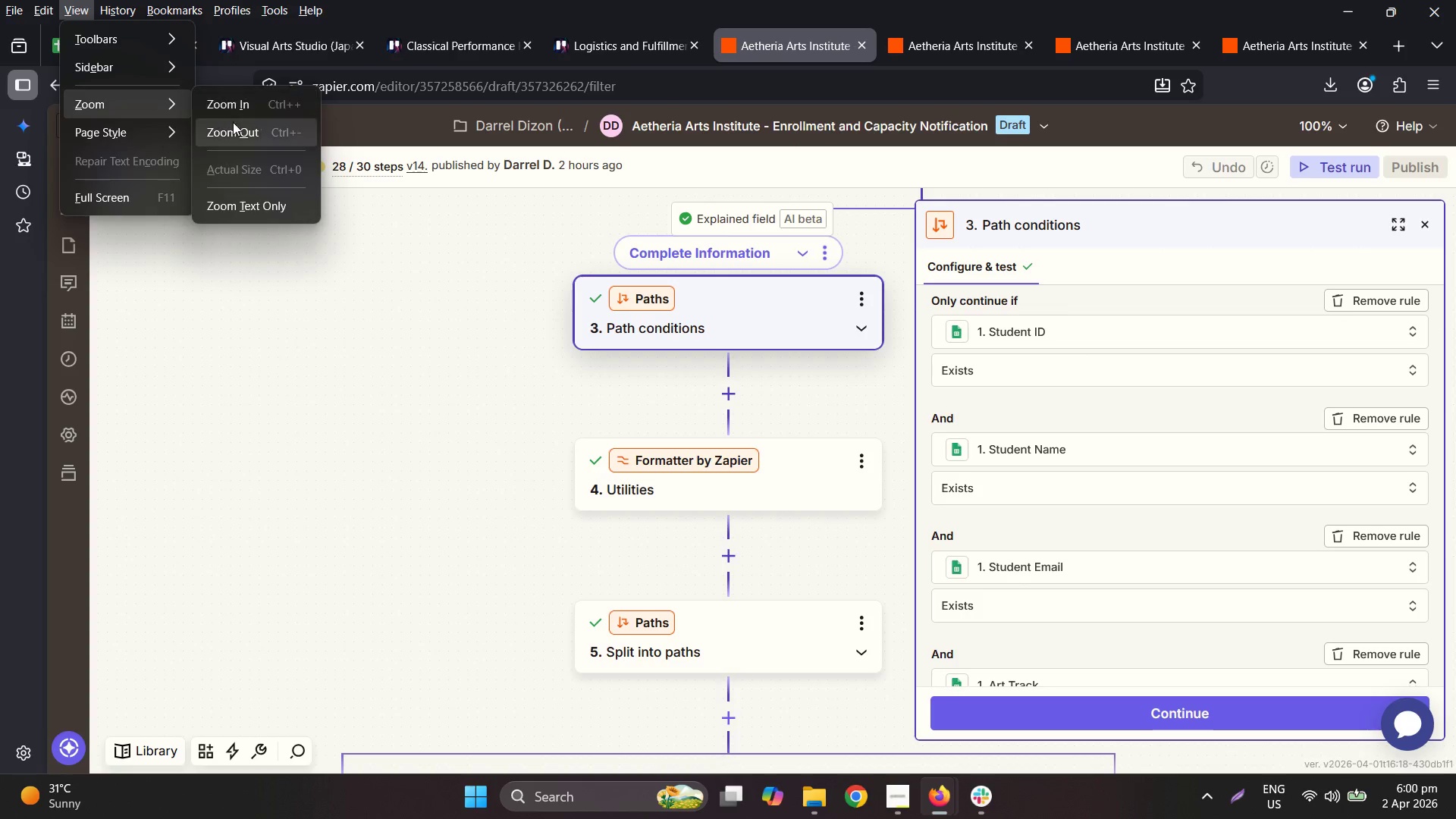 
left_click([81, 5])
 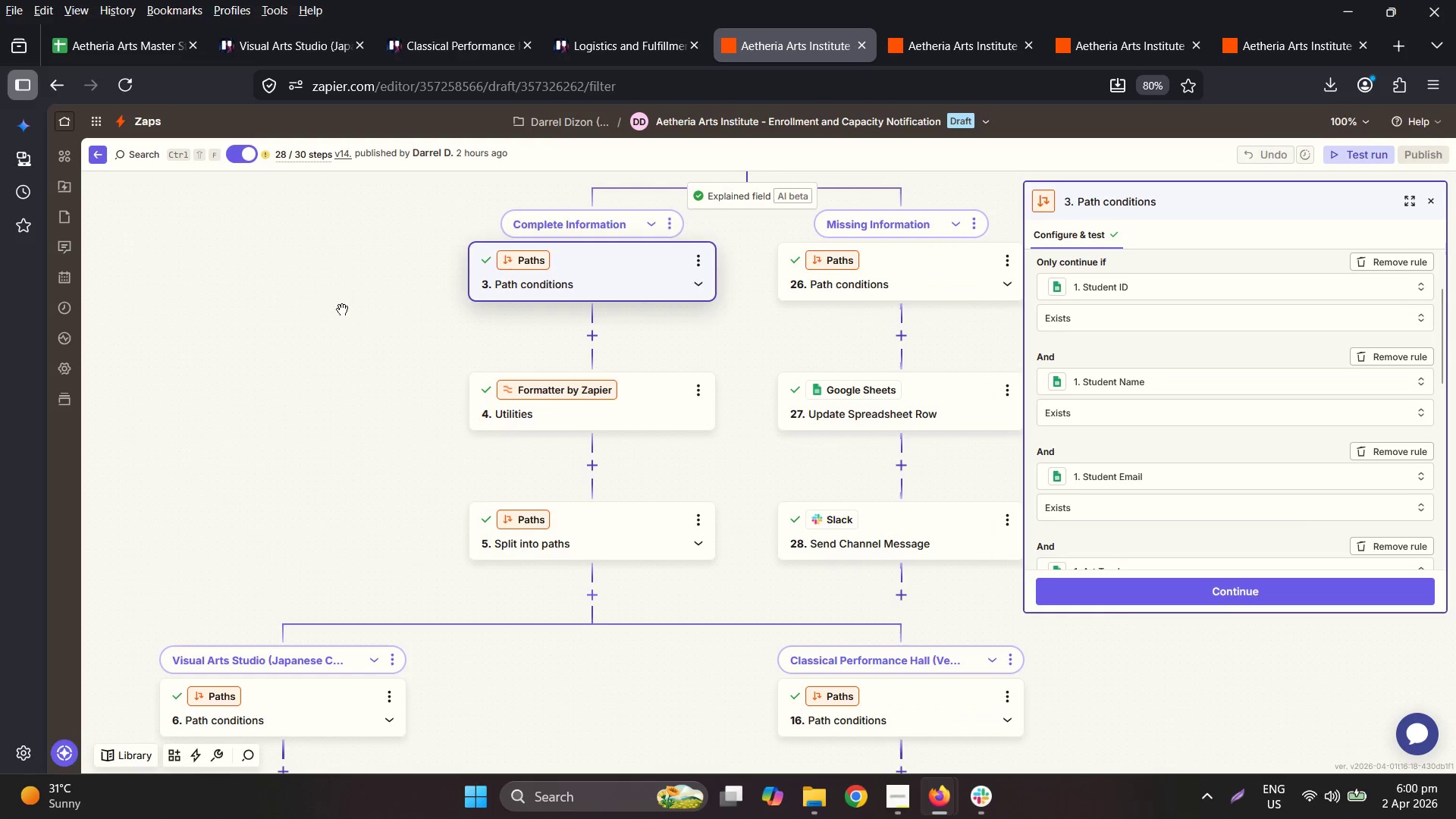 
key(Control+Minus)
 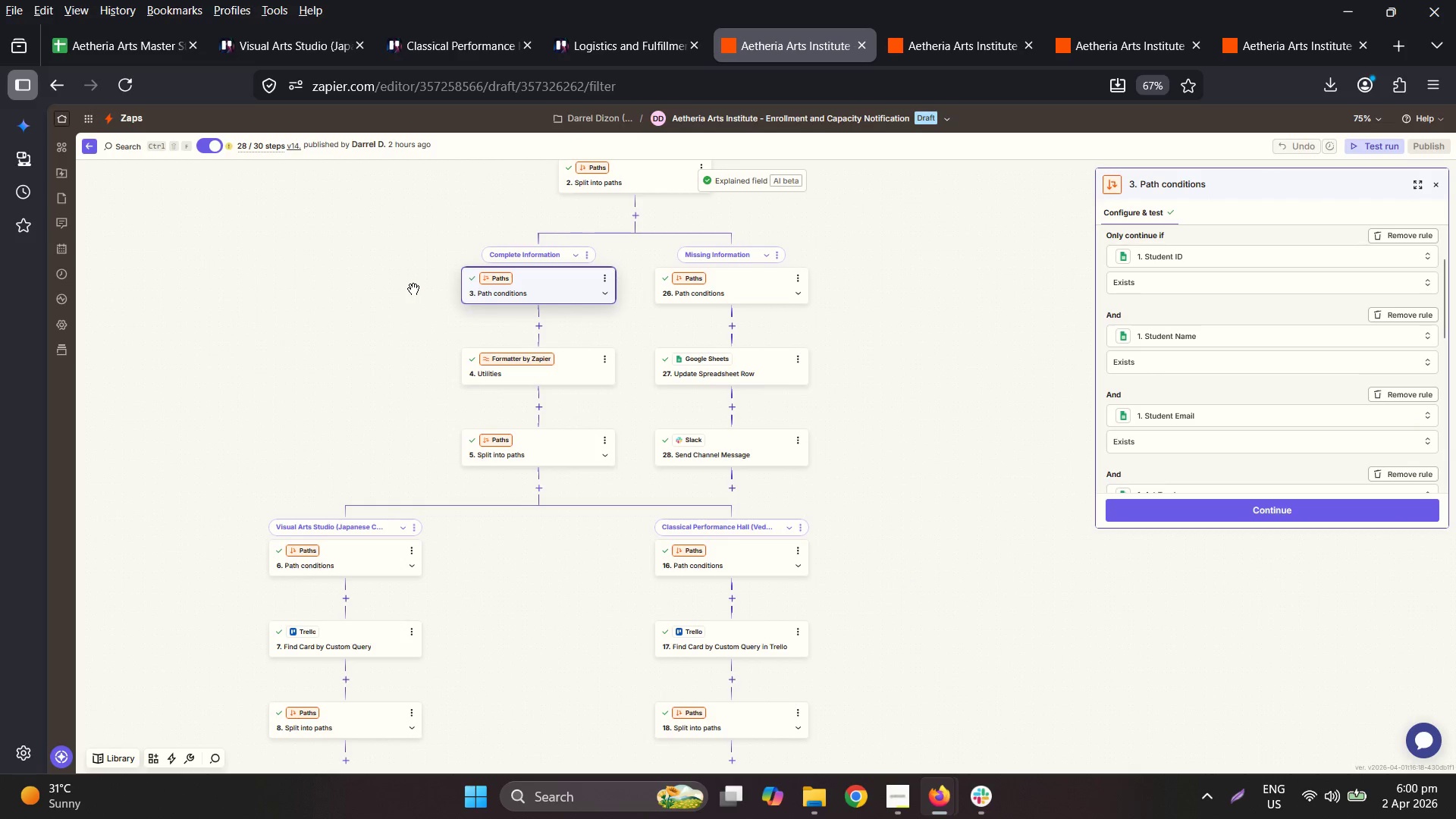 
key(Control+Equal)
 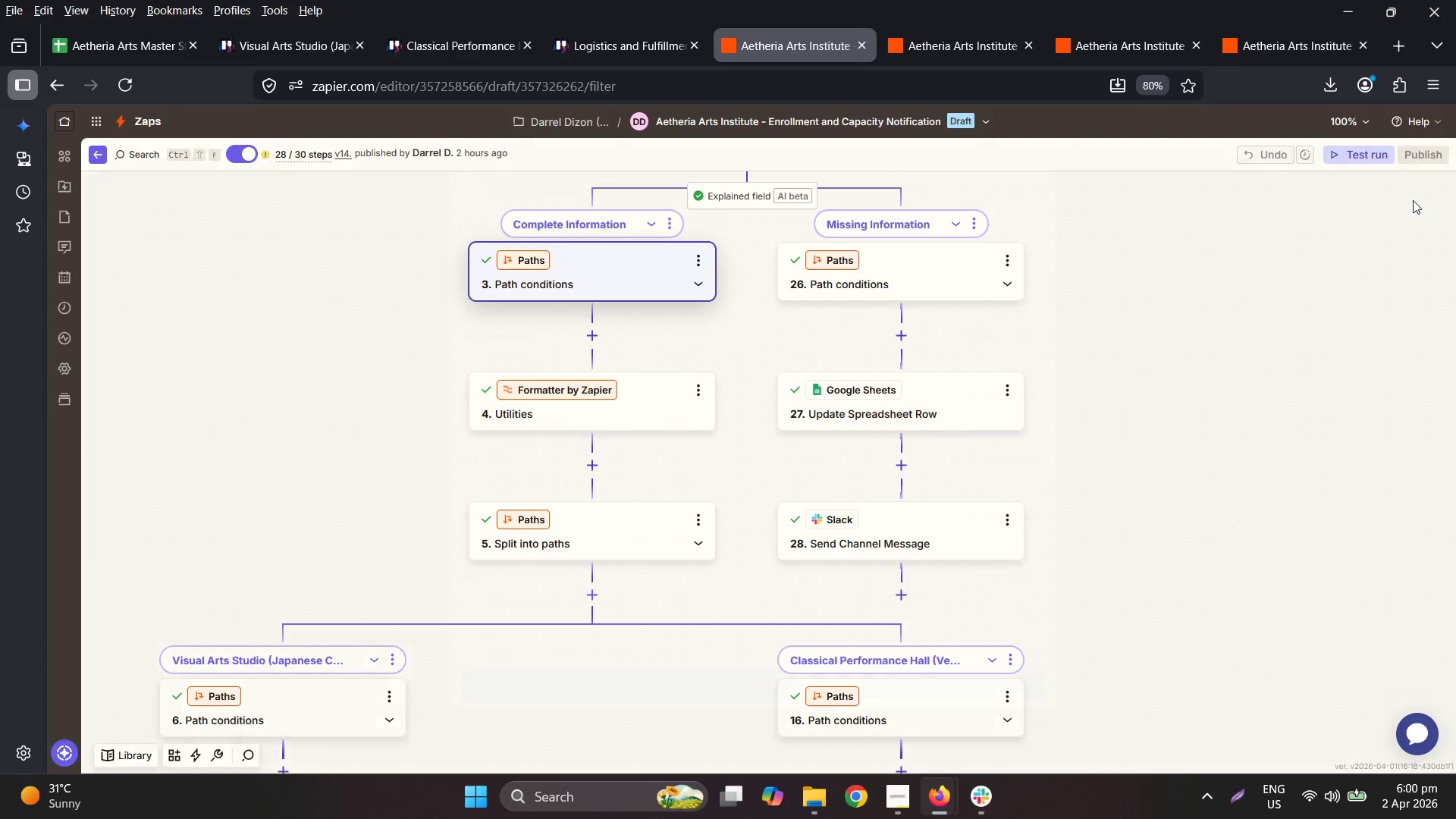 
scroll: coordinate [905, 463], scroll_direction: up, amount: 1.0
 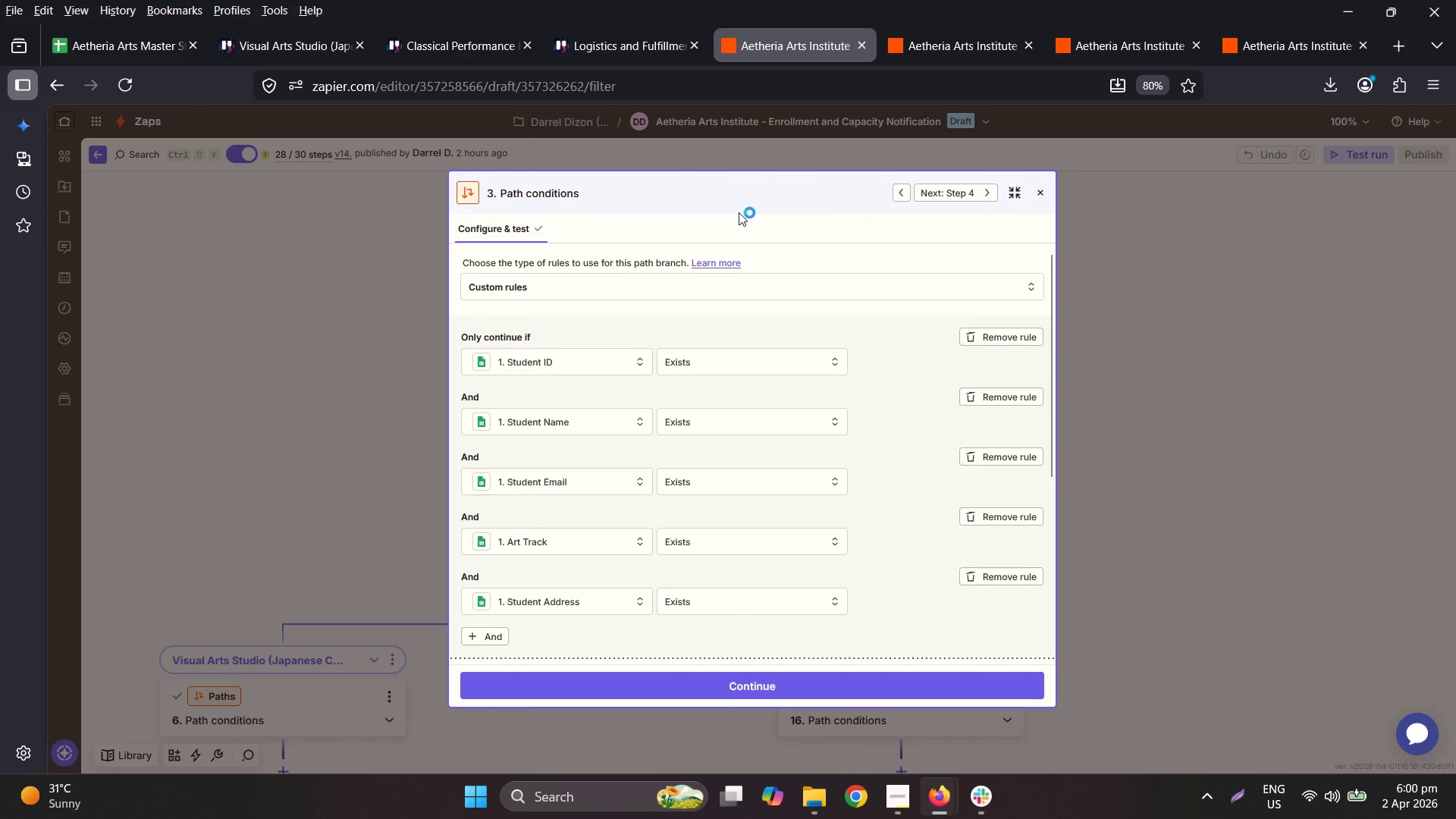 
left_click_drag(start_coordinate=[738, 188], to_coordinate=[791, 191])
 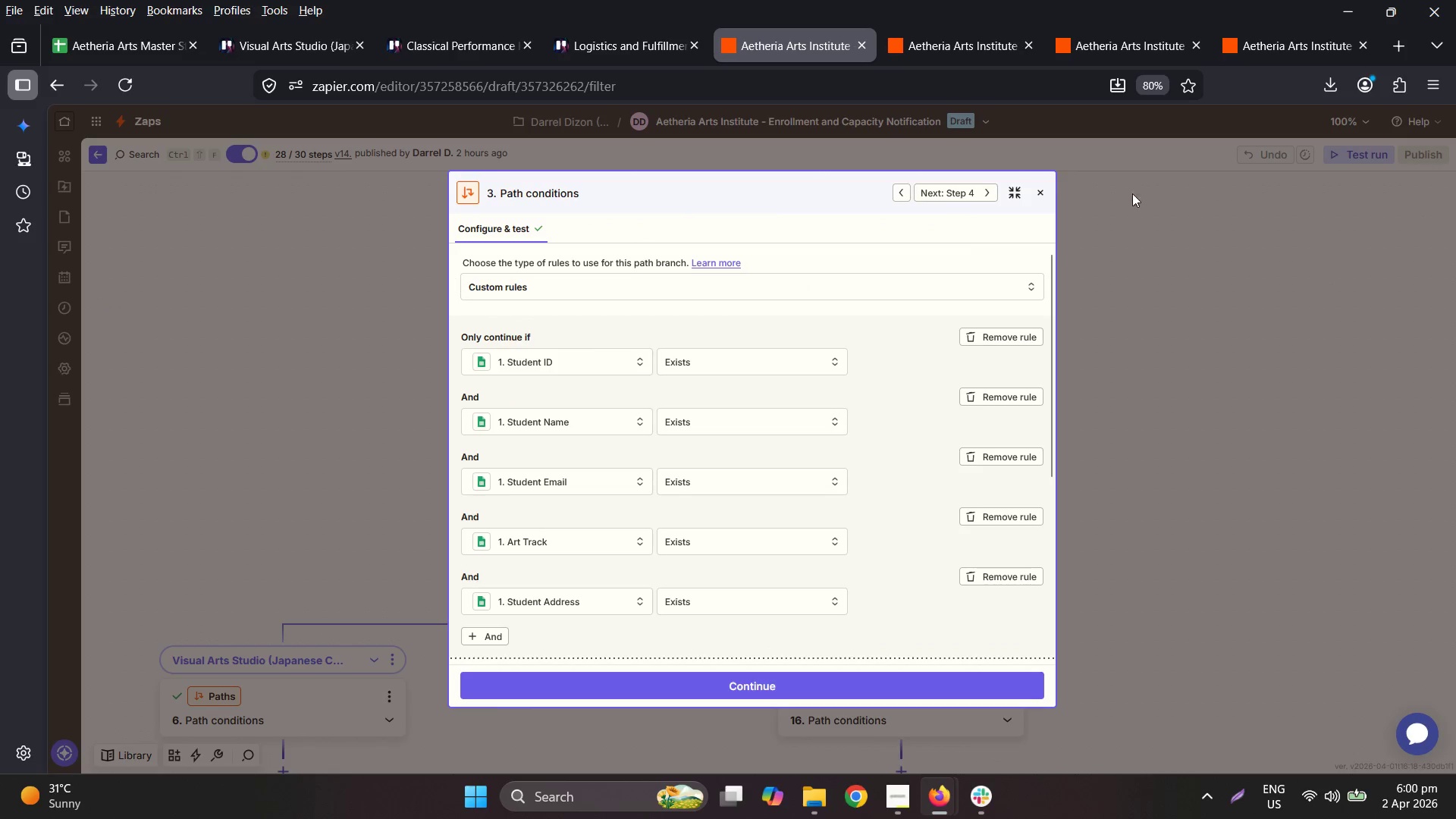 
left_click_drag(start_coordinate=[1029, 190], to_coordinate=[1045, 190])
 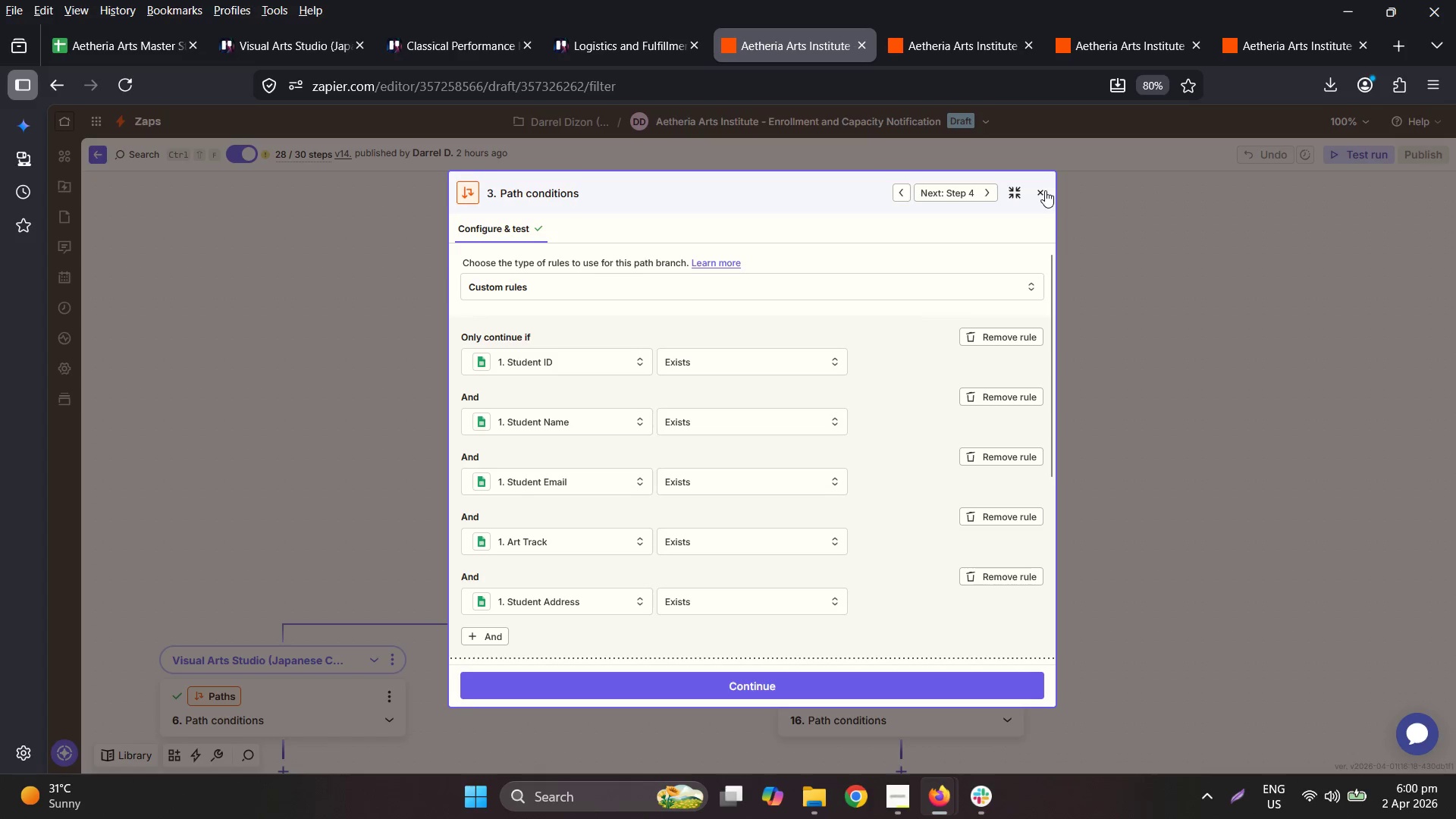 
double_click([1045, 190])
 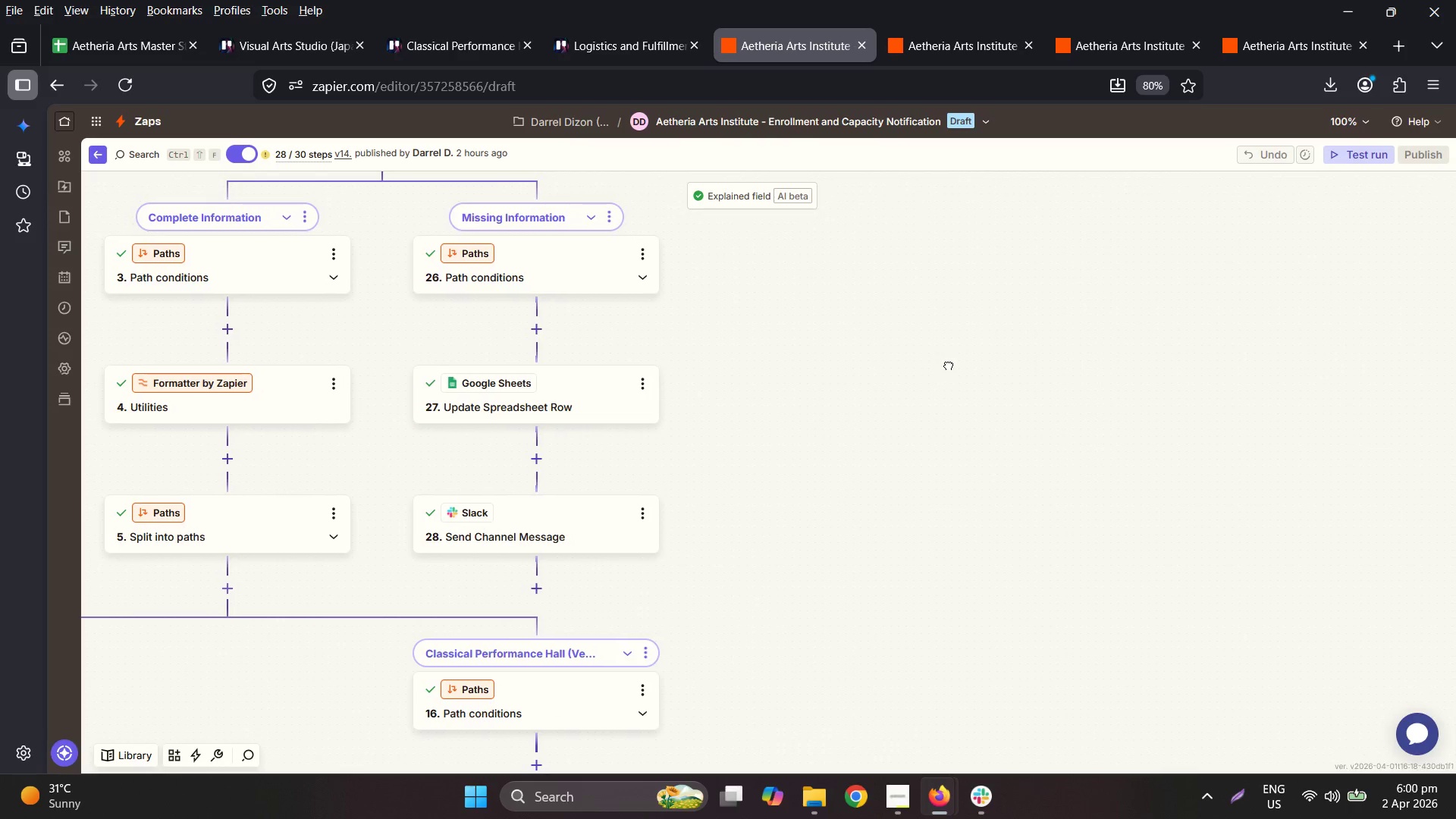 
left_click([306, 259])
 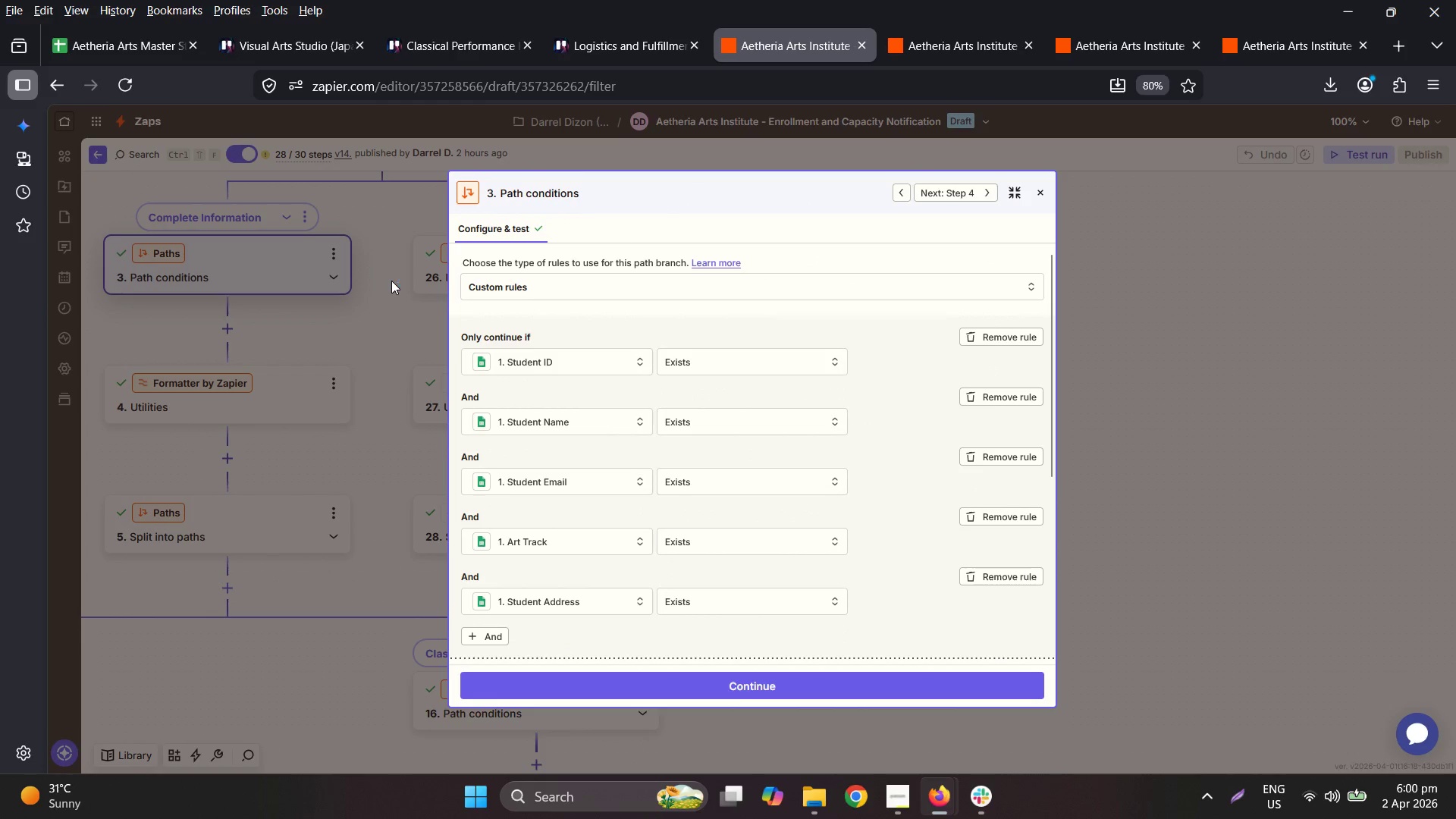 
key(Escape)
 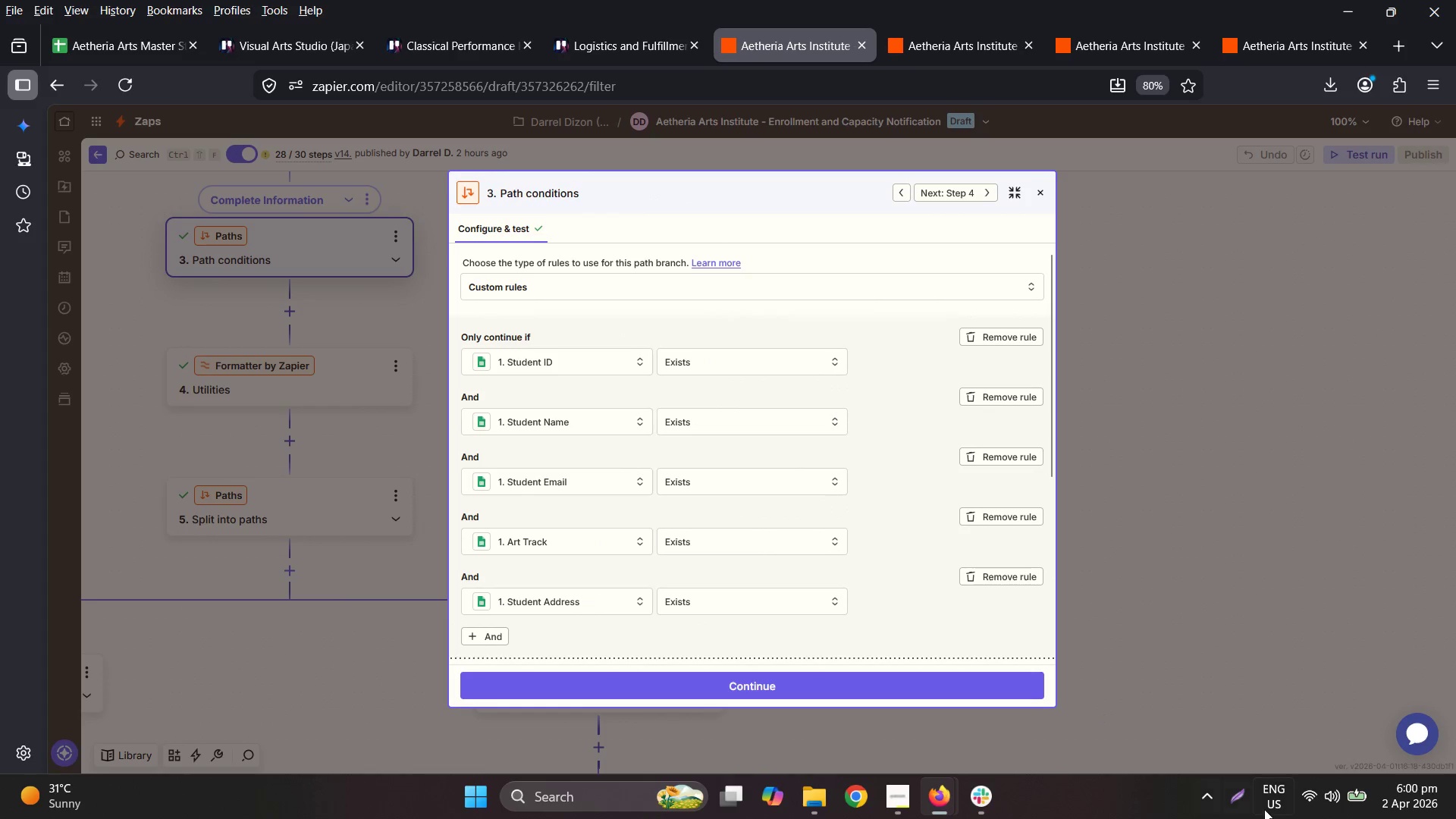 
left_click_drag(start_coordinate=[143, 157], to_coordinate=[1075, 716])
 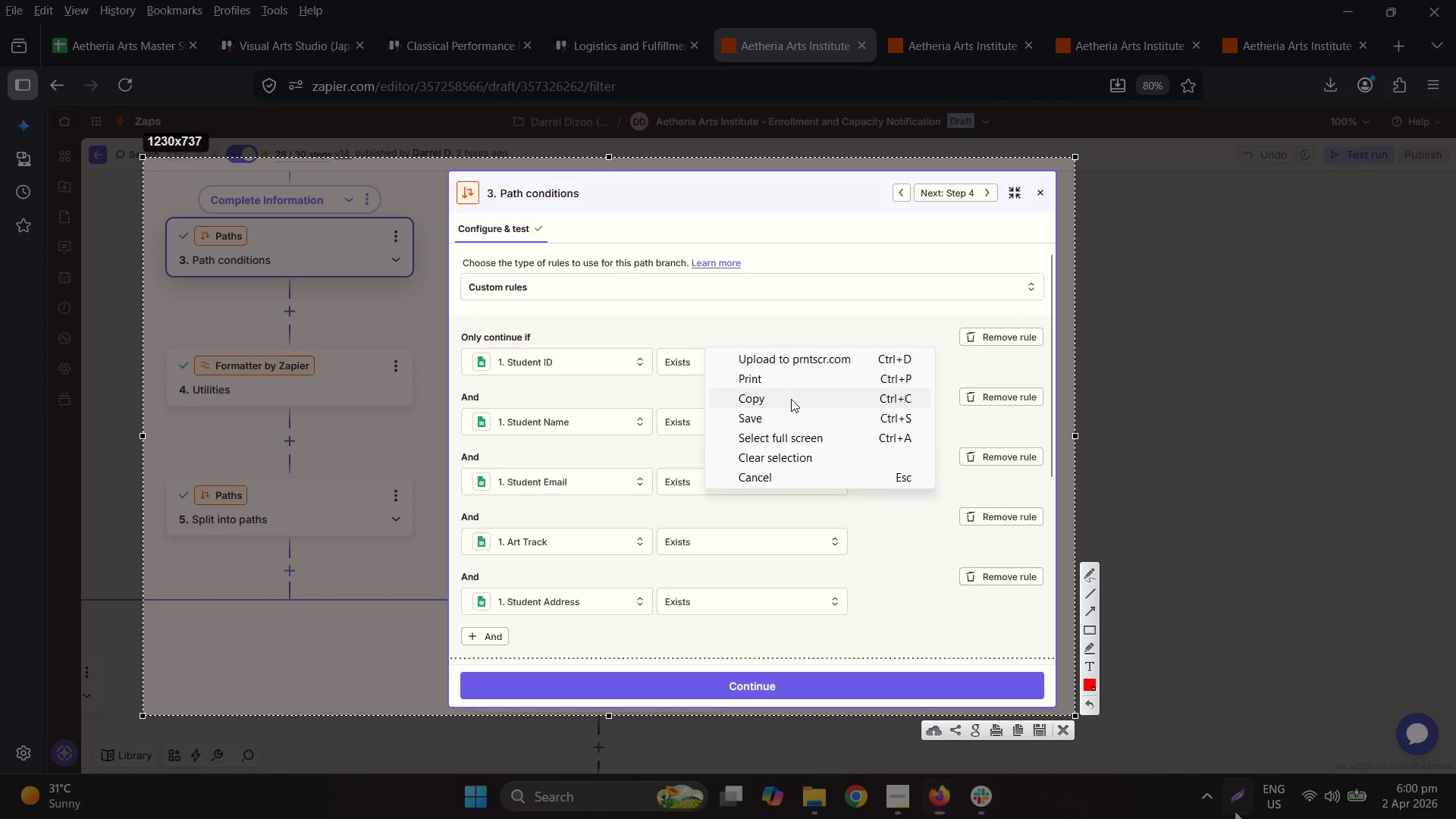 
left_click([794, 422])
 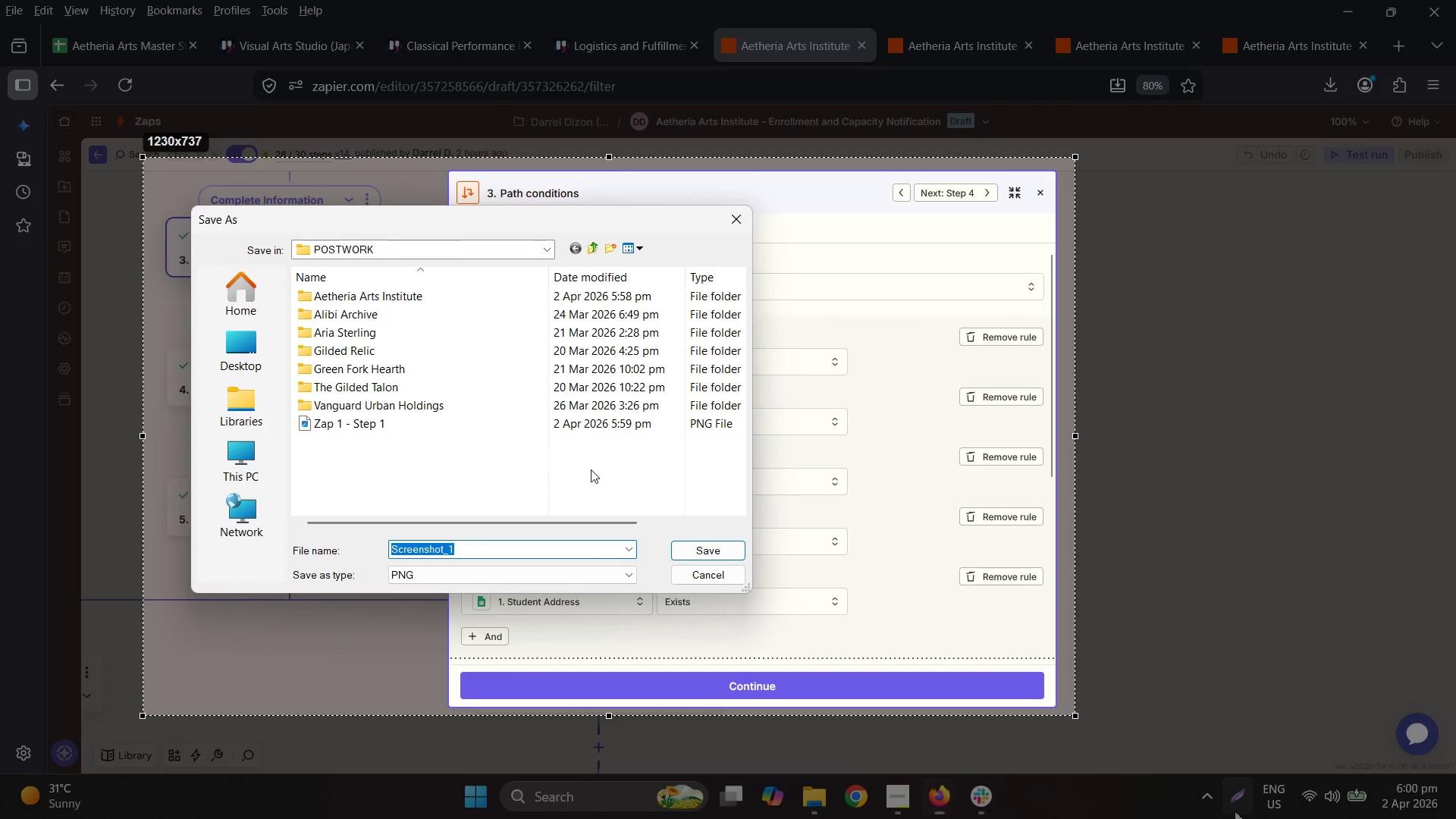 
type(Zap 1 - Path 1 - )
 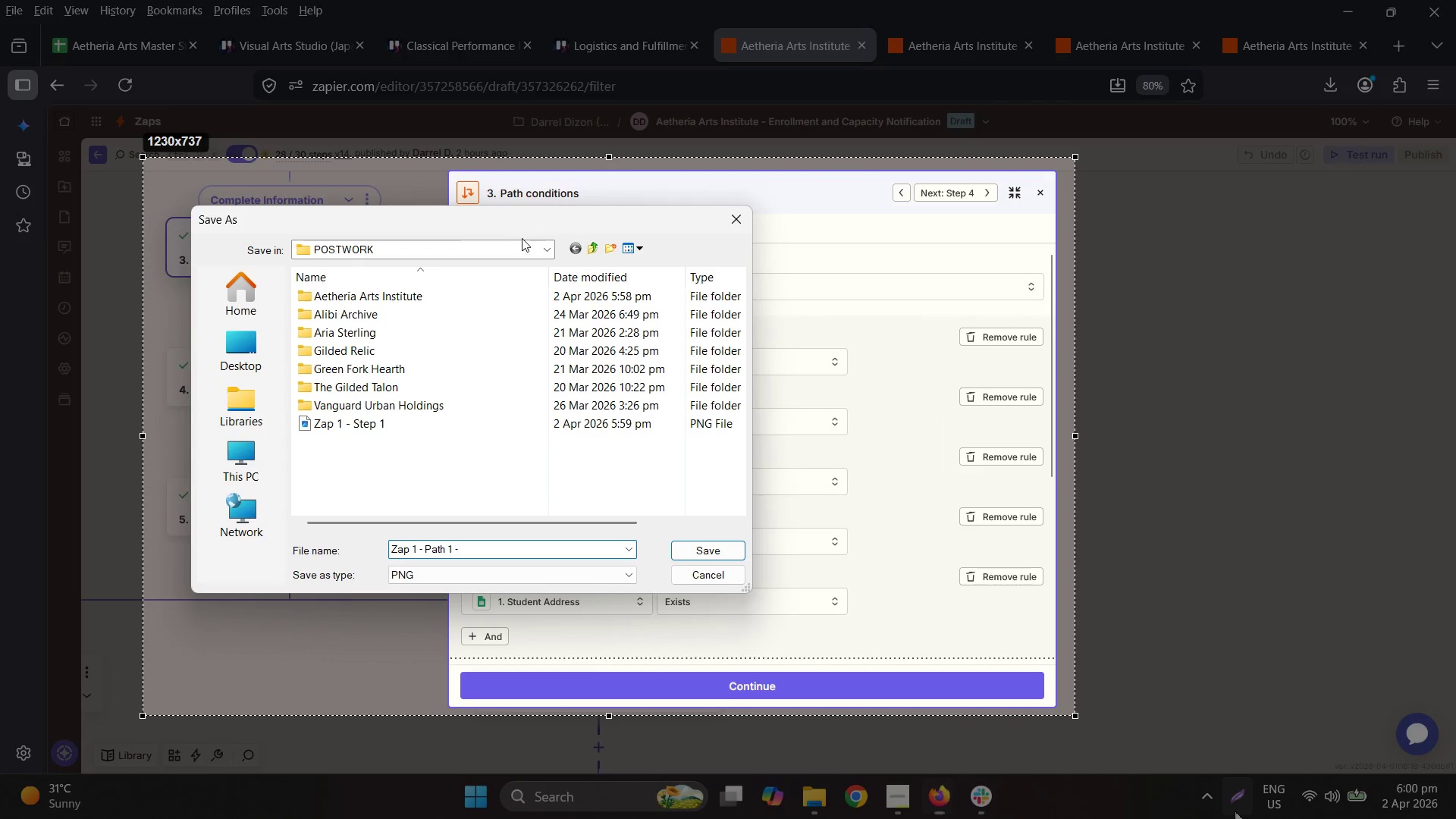 
left_click_drag(start_coordinate=[497, 233], to_coordinate=[849, 316])
 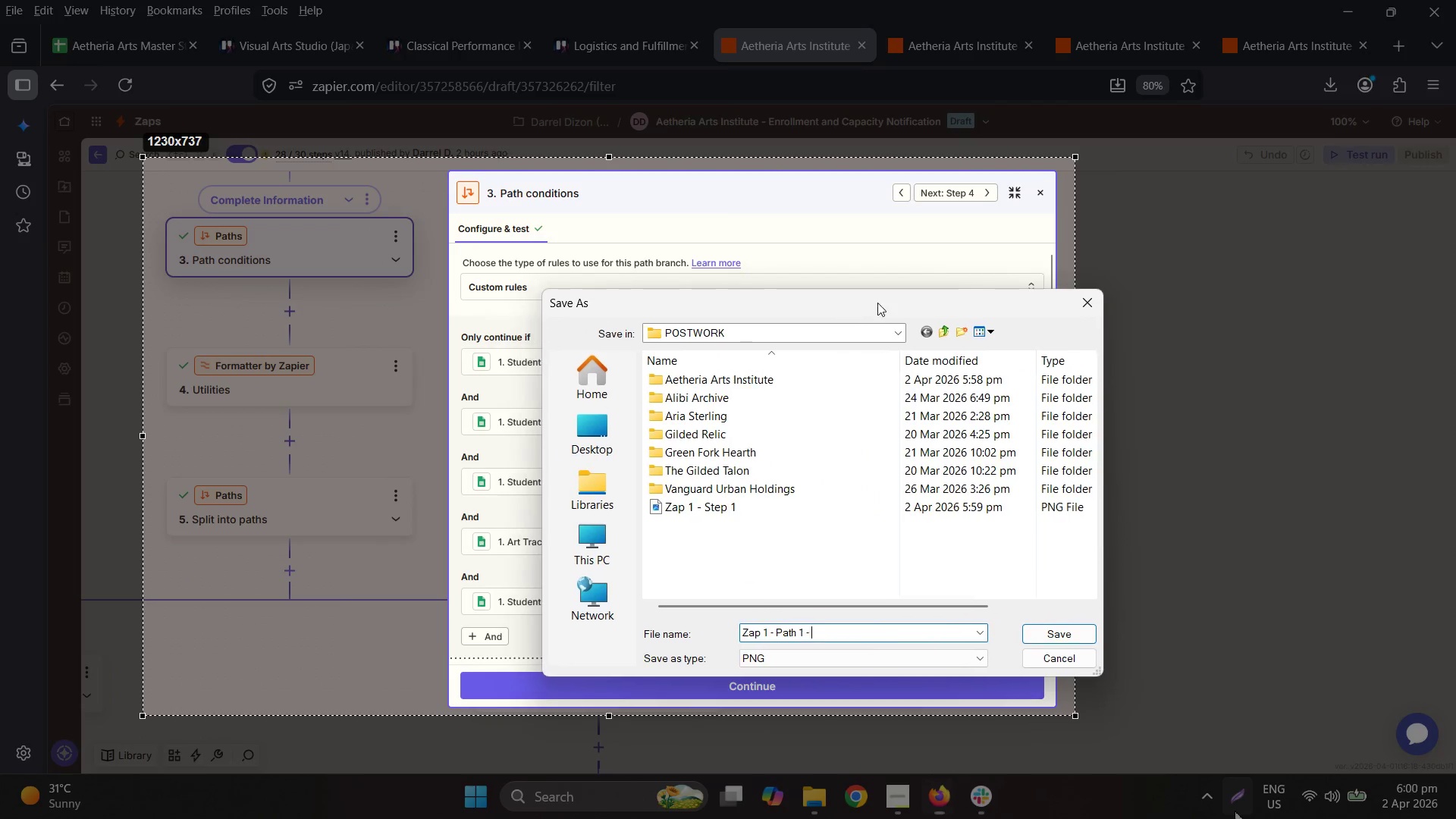 
type(Complete Information)
 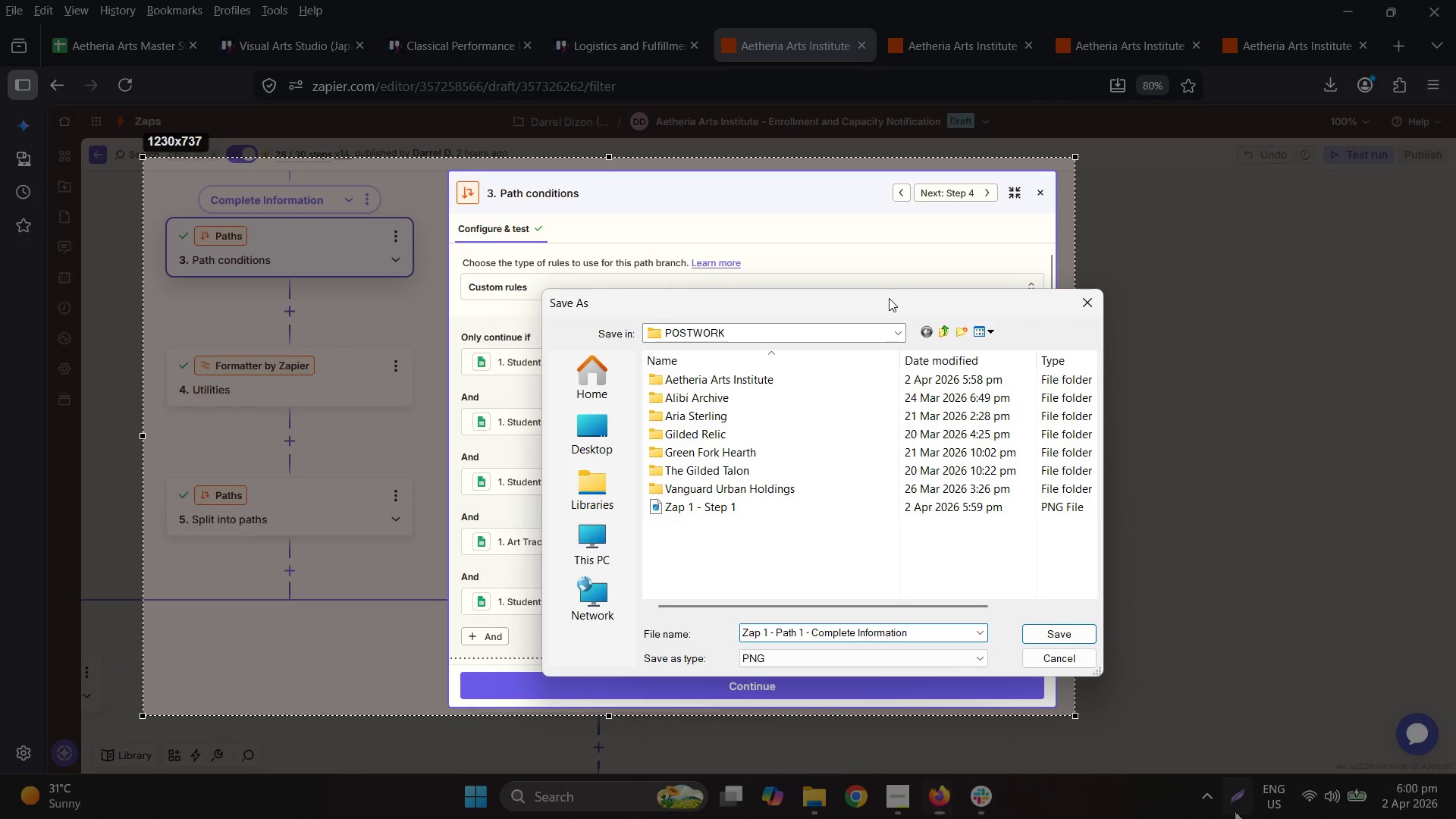 
key(Control+A)
 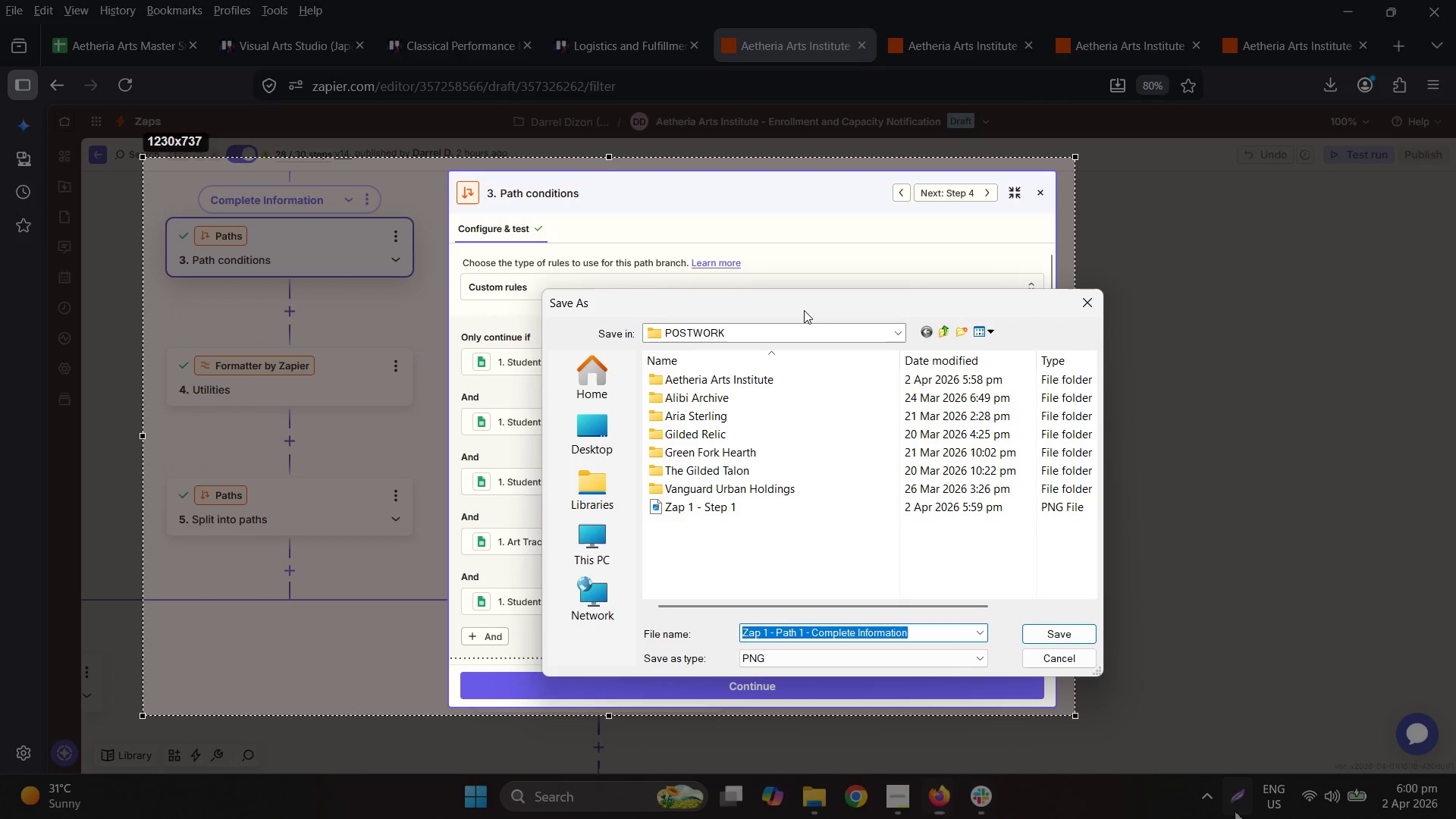 
key(Control+C)
 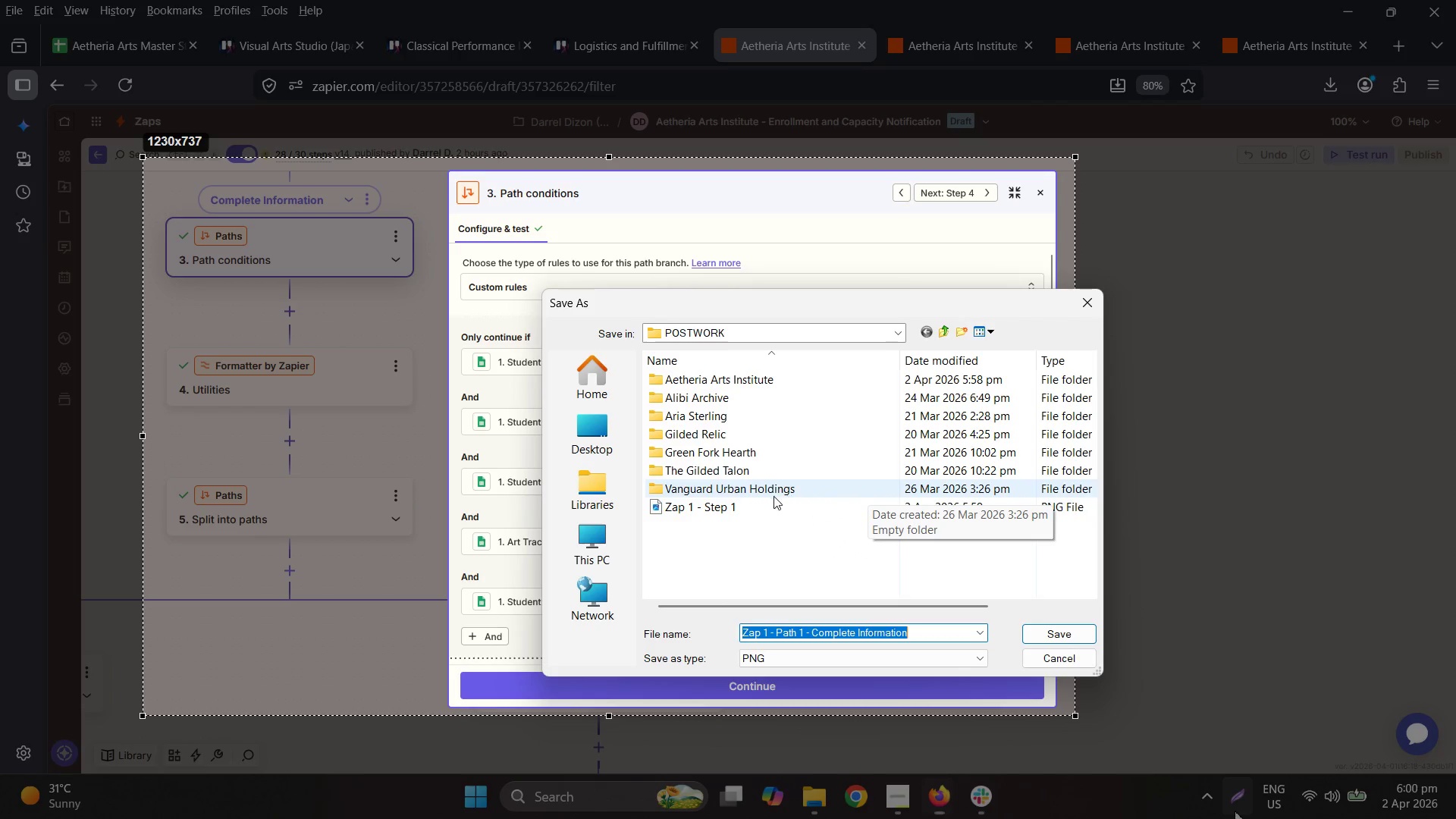 
double_click([728, 374])
 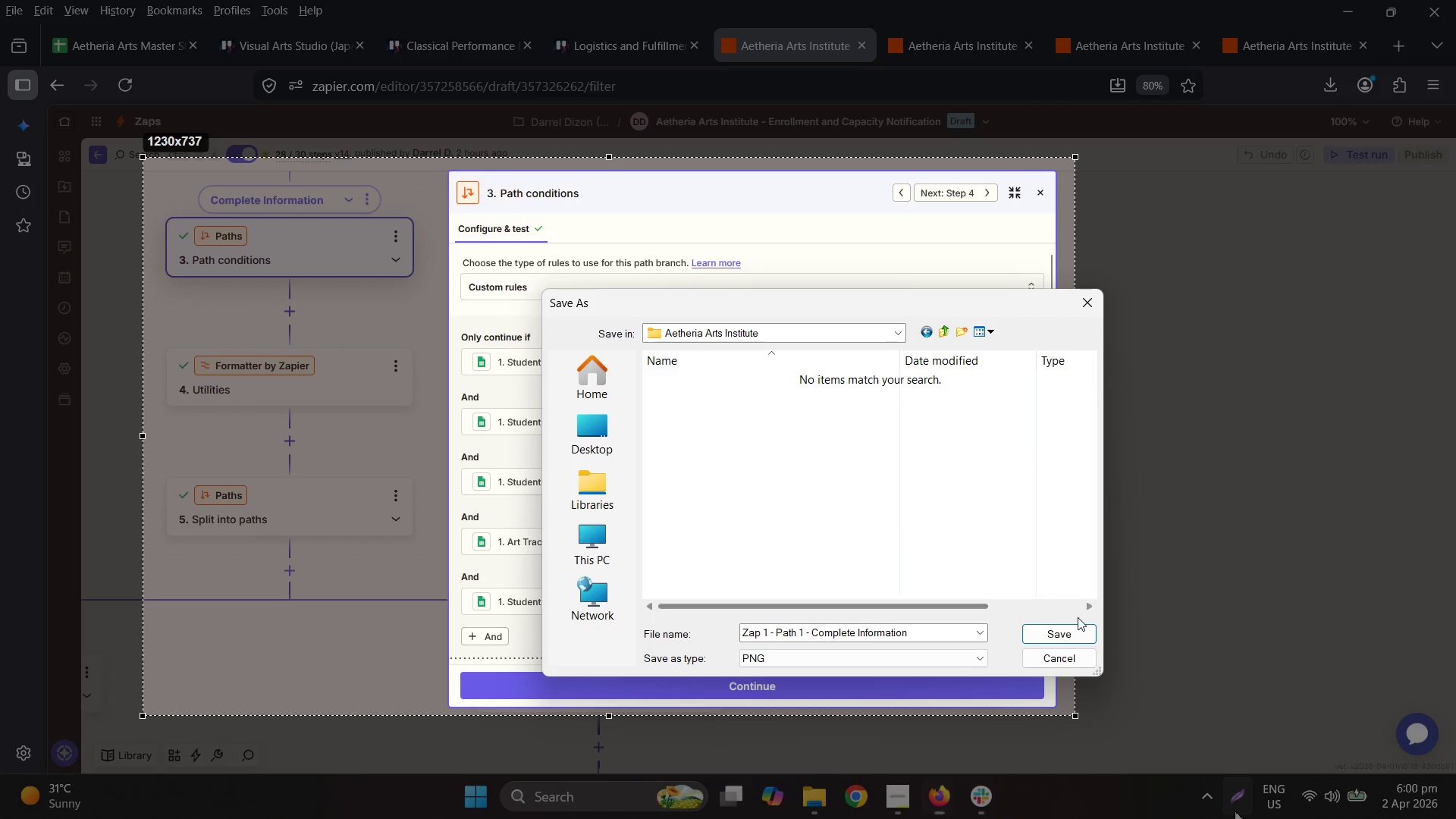 
left_click([1072, 631])
 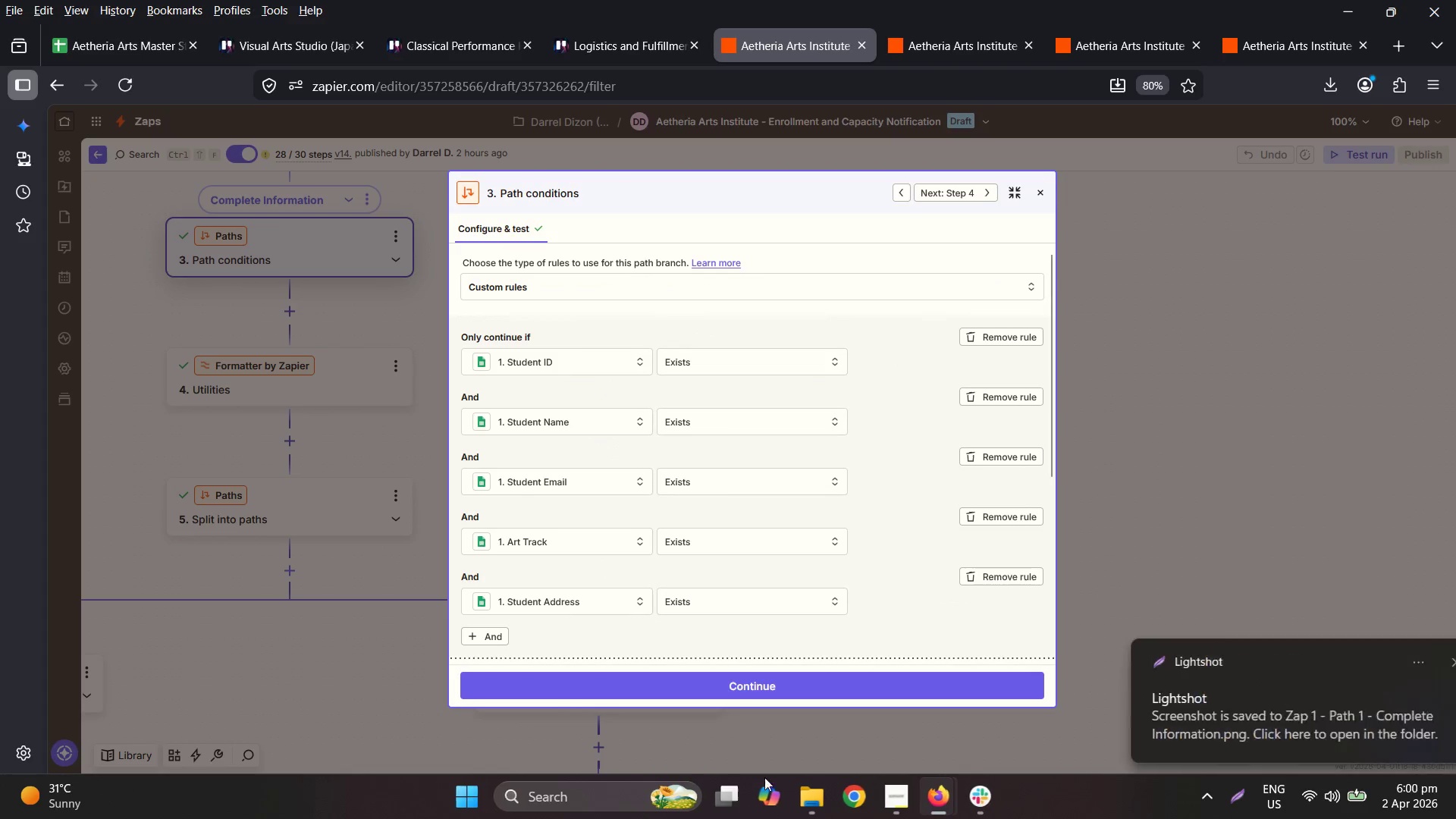 
left_click([821, 802])
 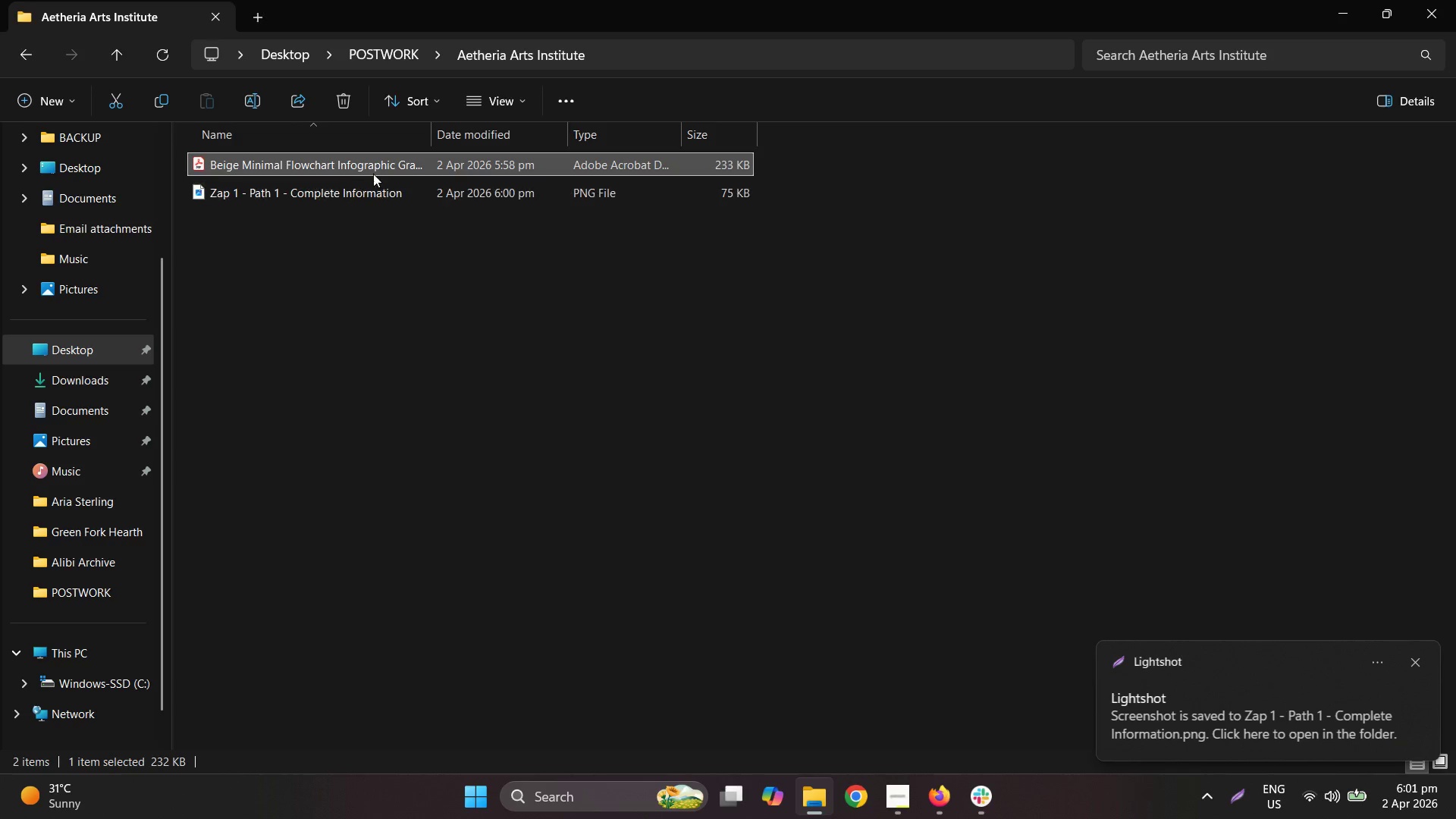 
left_click([395, 59])
 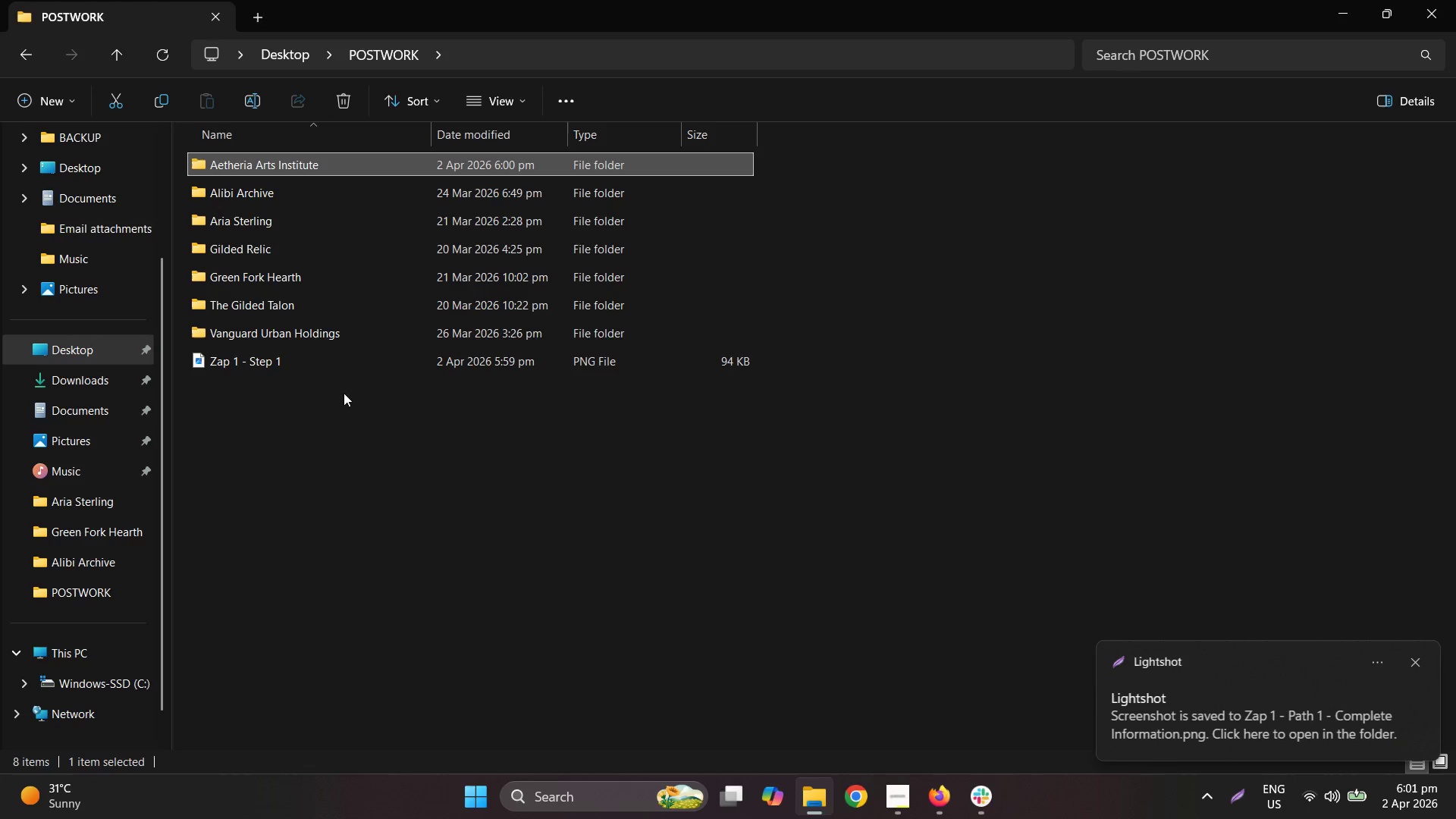 
left_click([320, 370])
 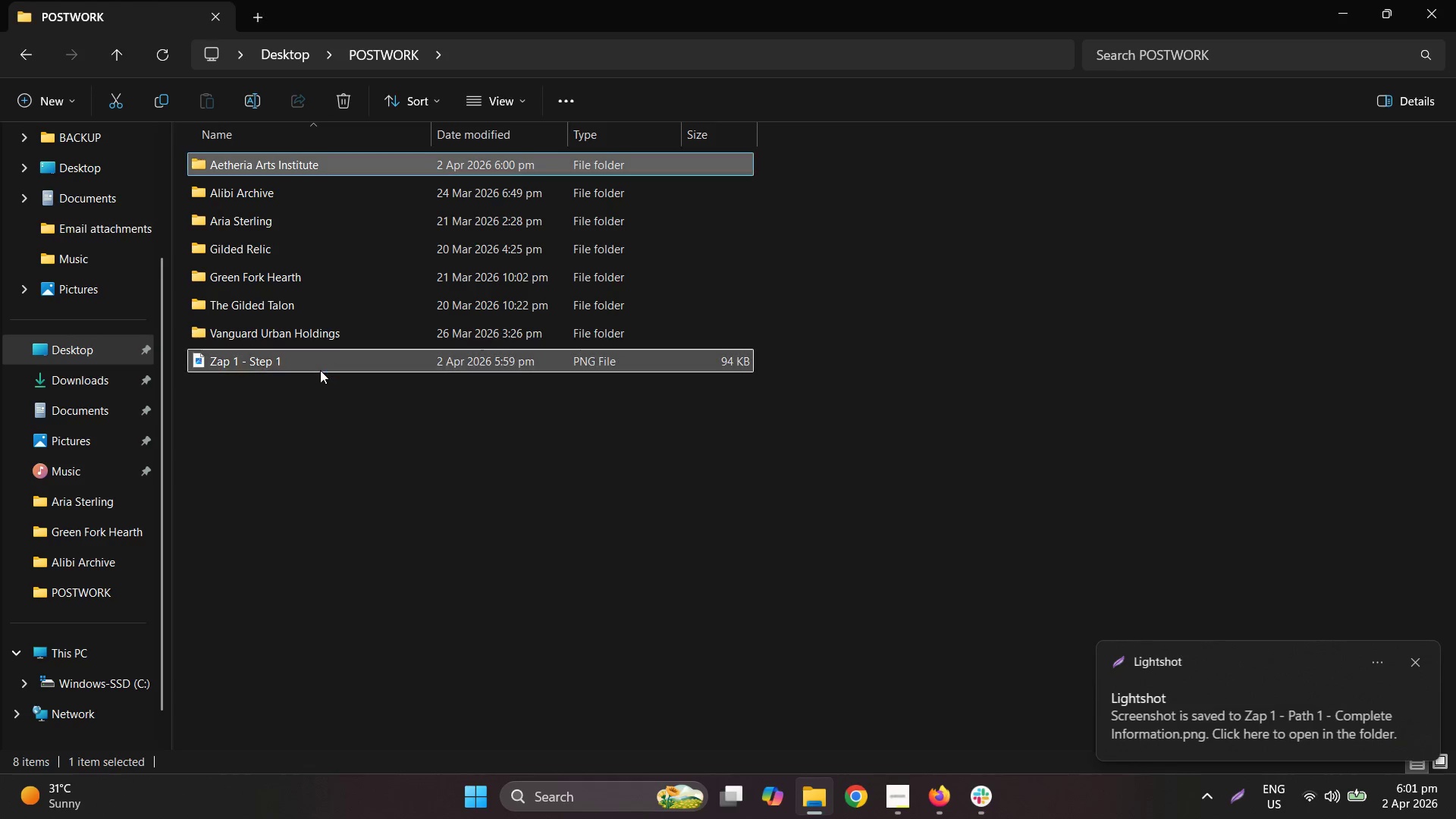 
key(Control+ControlLeft)
 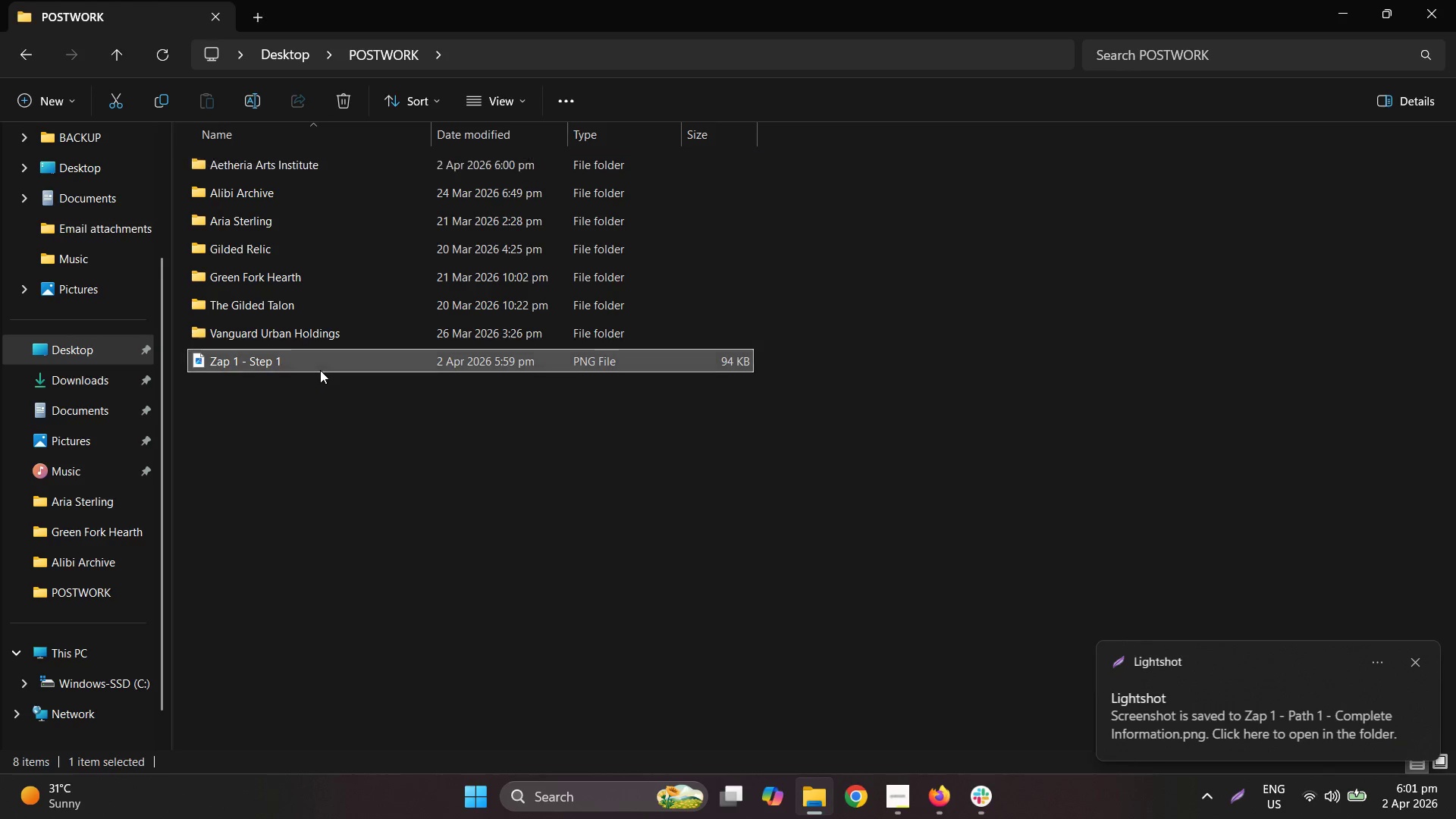 
key(Control+X)
 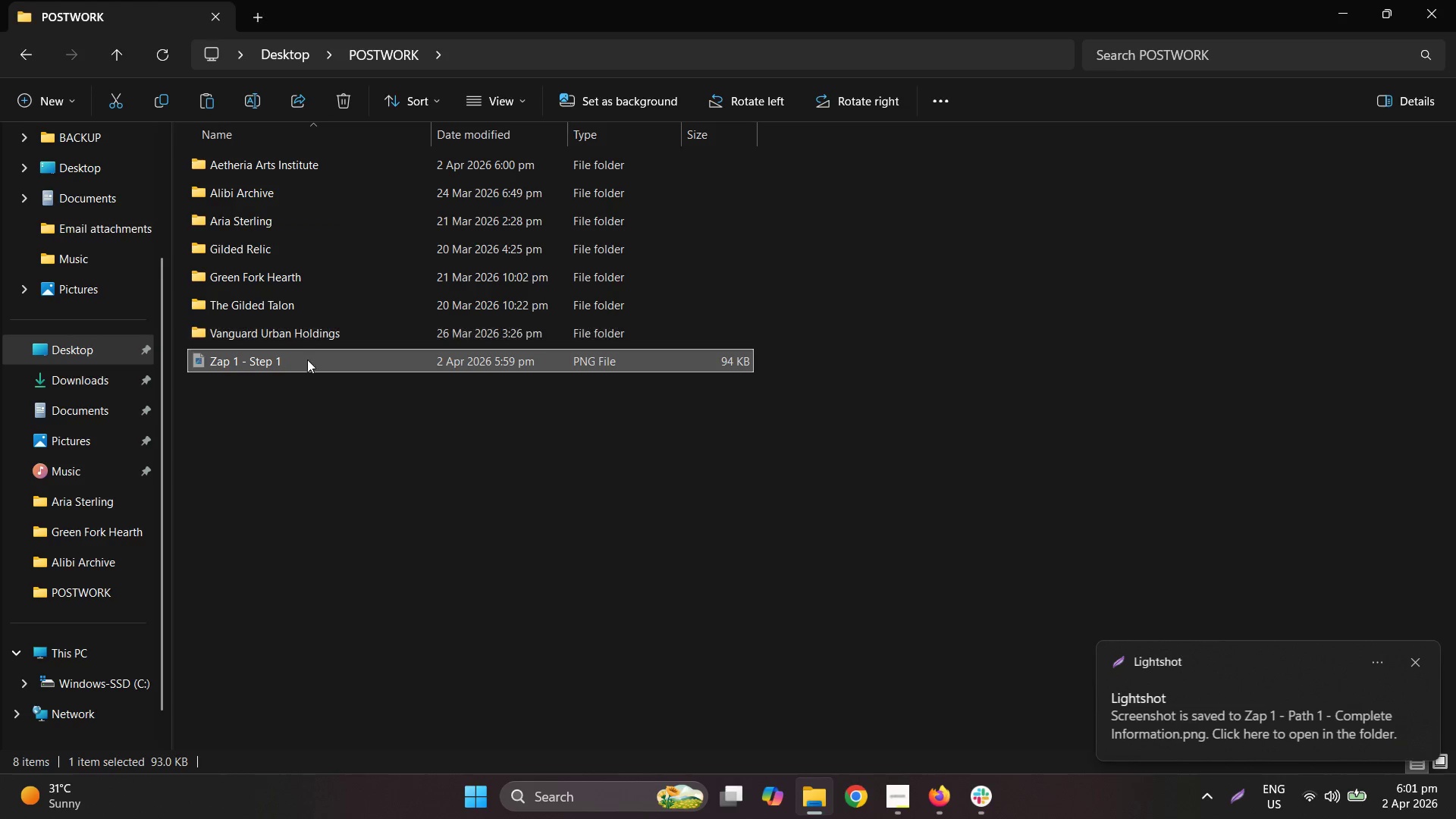 
left_click_drag(start_coordinate=[306, 367], to_coordinate=[302, 164])
 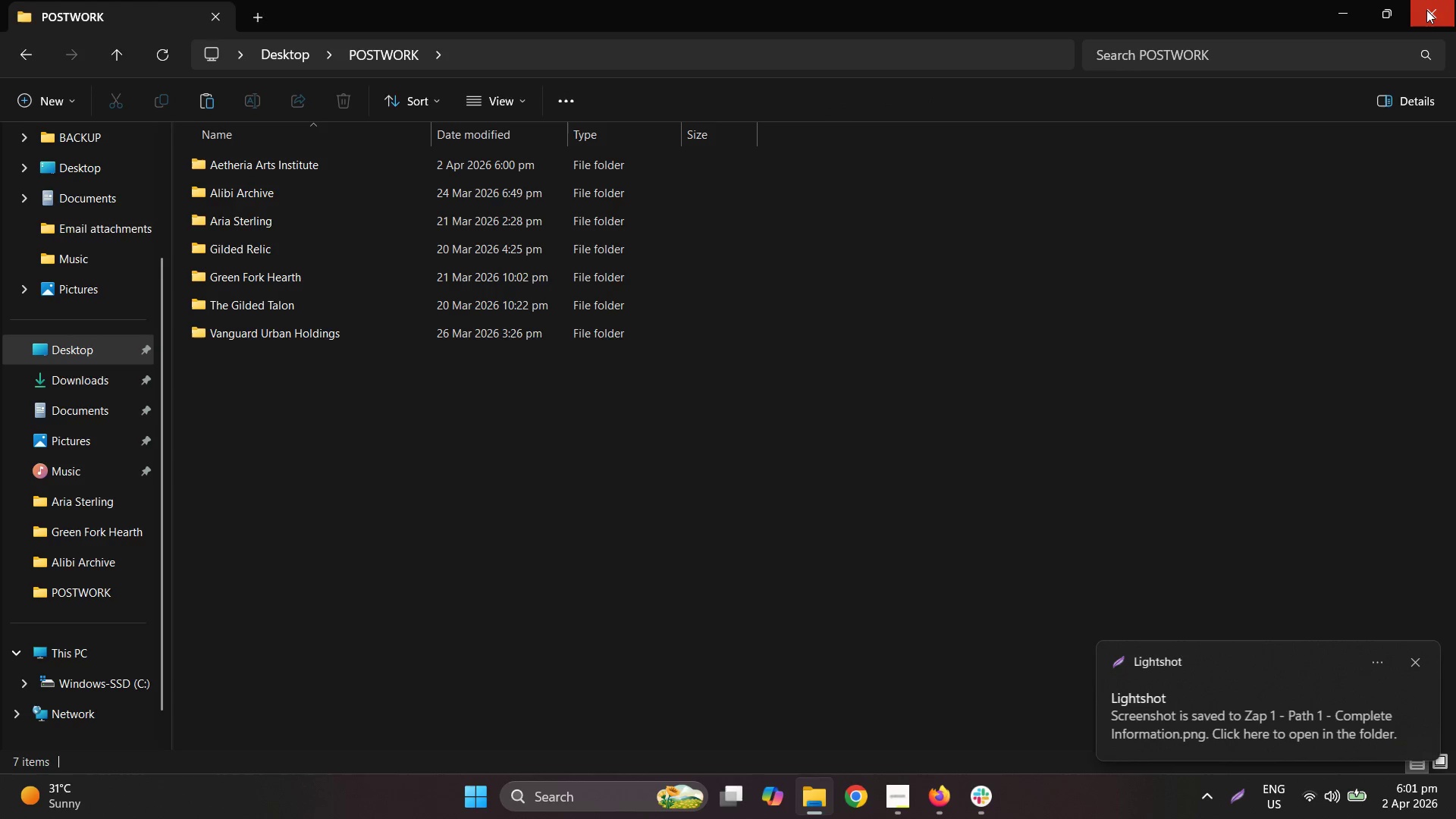 
left_click([1328, 2])
 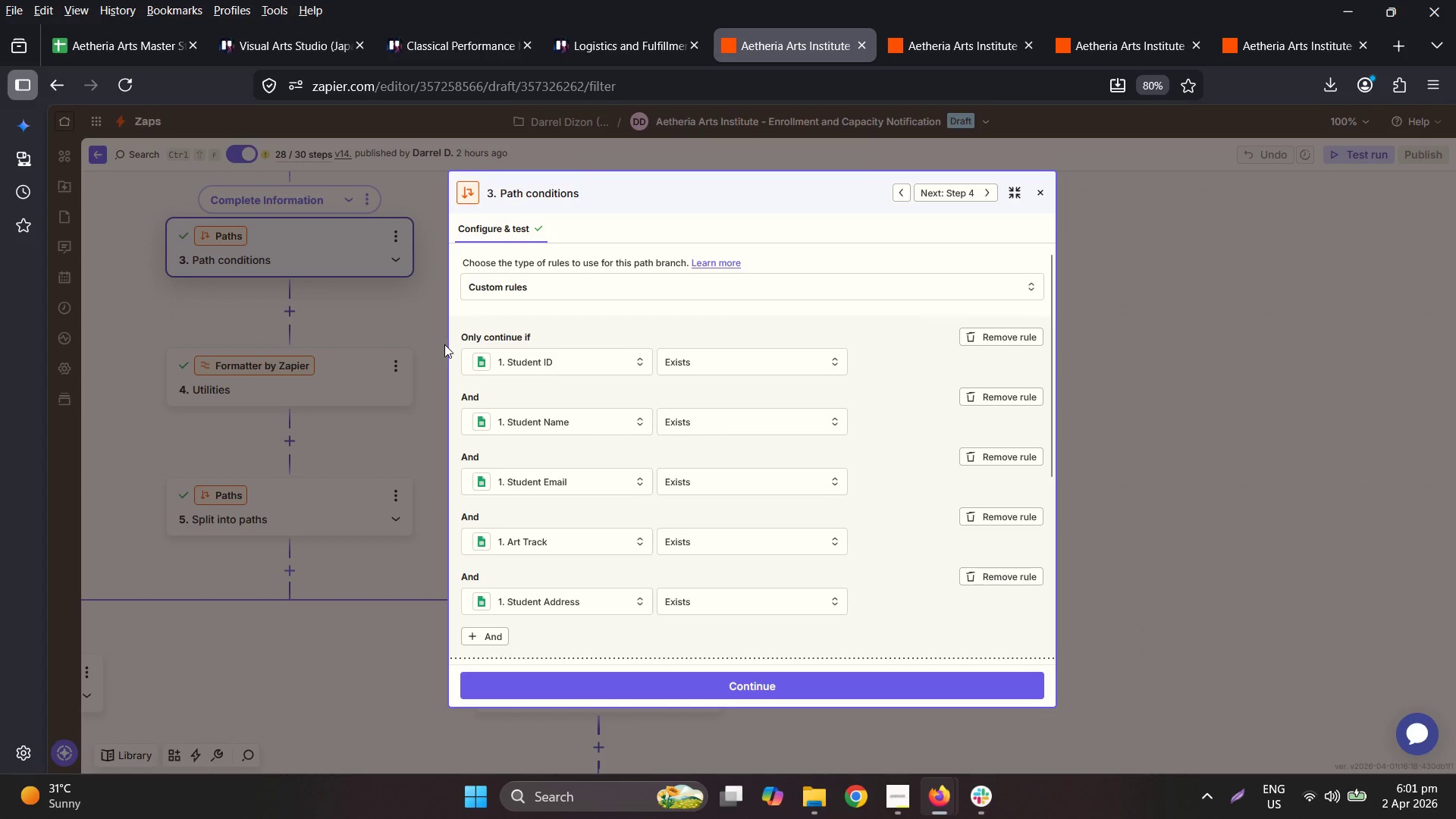 
left_click([446, 322])
 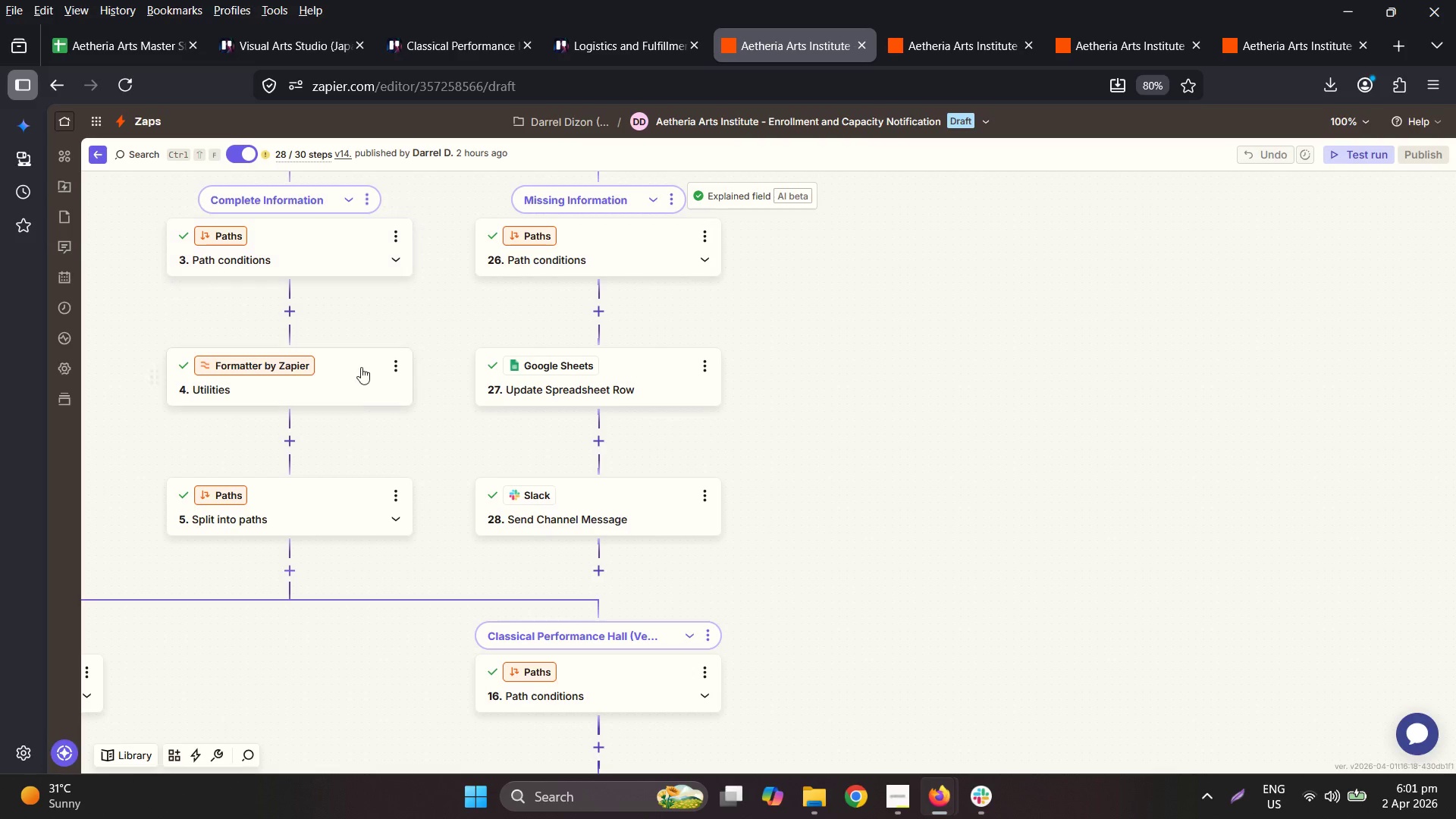 
left_click([357, 384])
 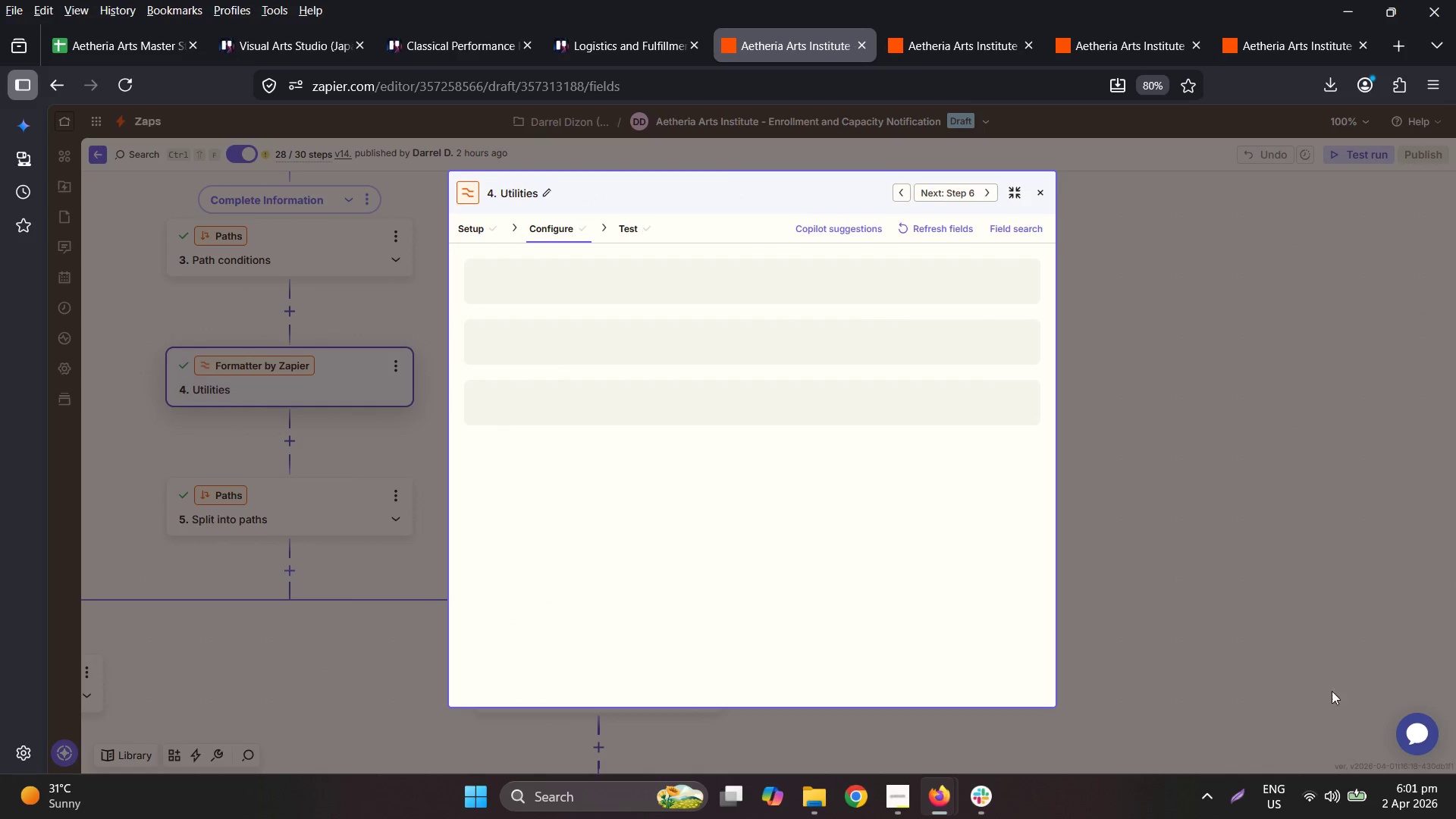 
mouse_move([1220, 784])
 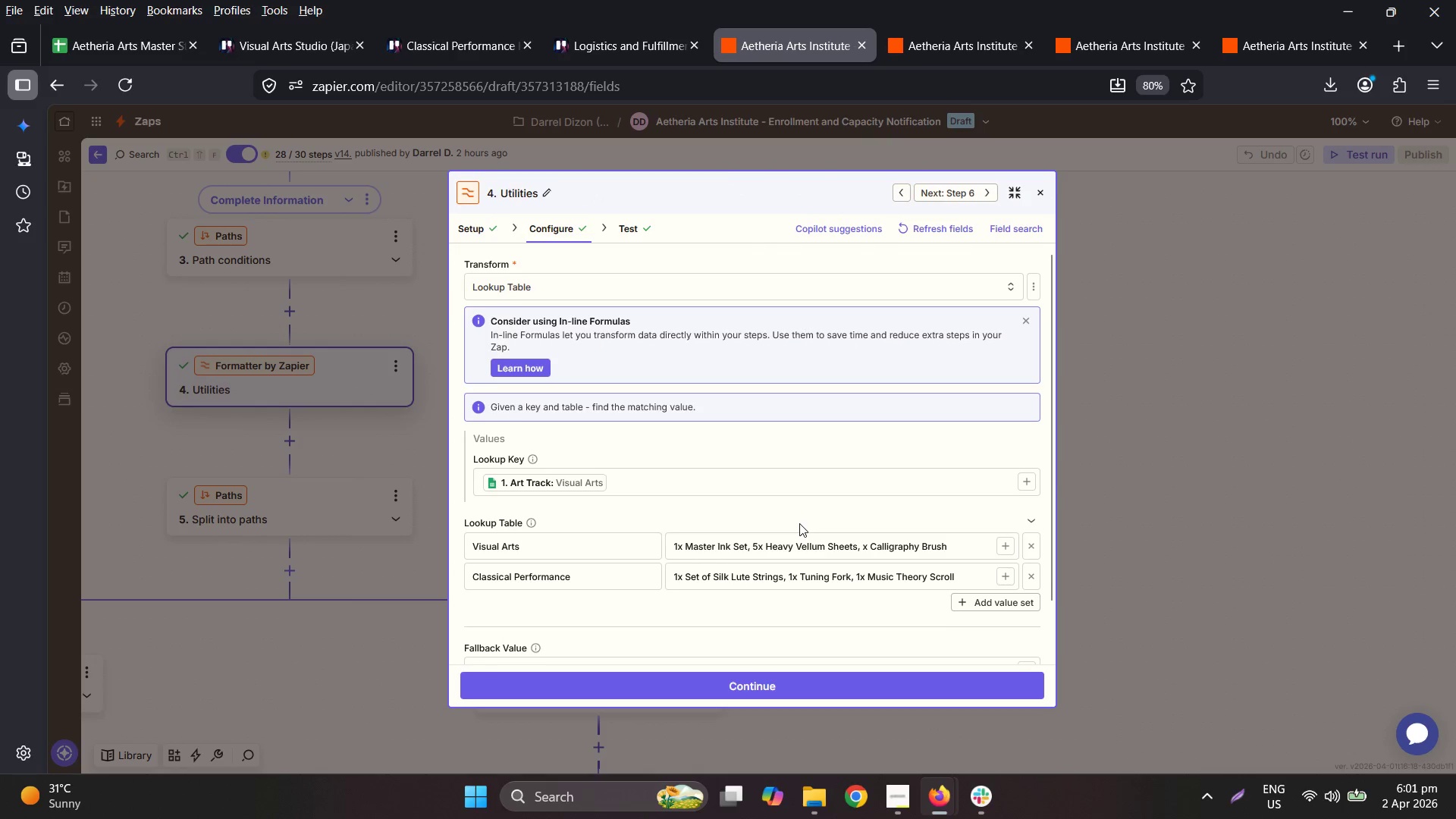 
scroll: coordinate [799, 523], scroll_direction: down, amount: 1.0
 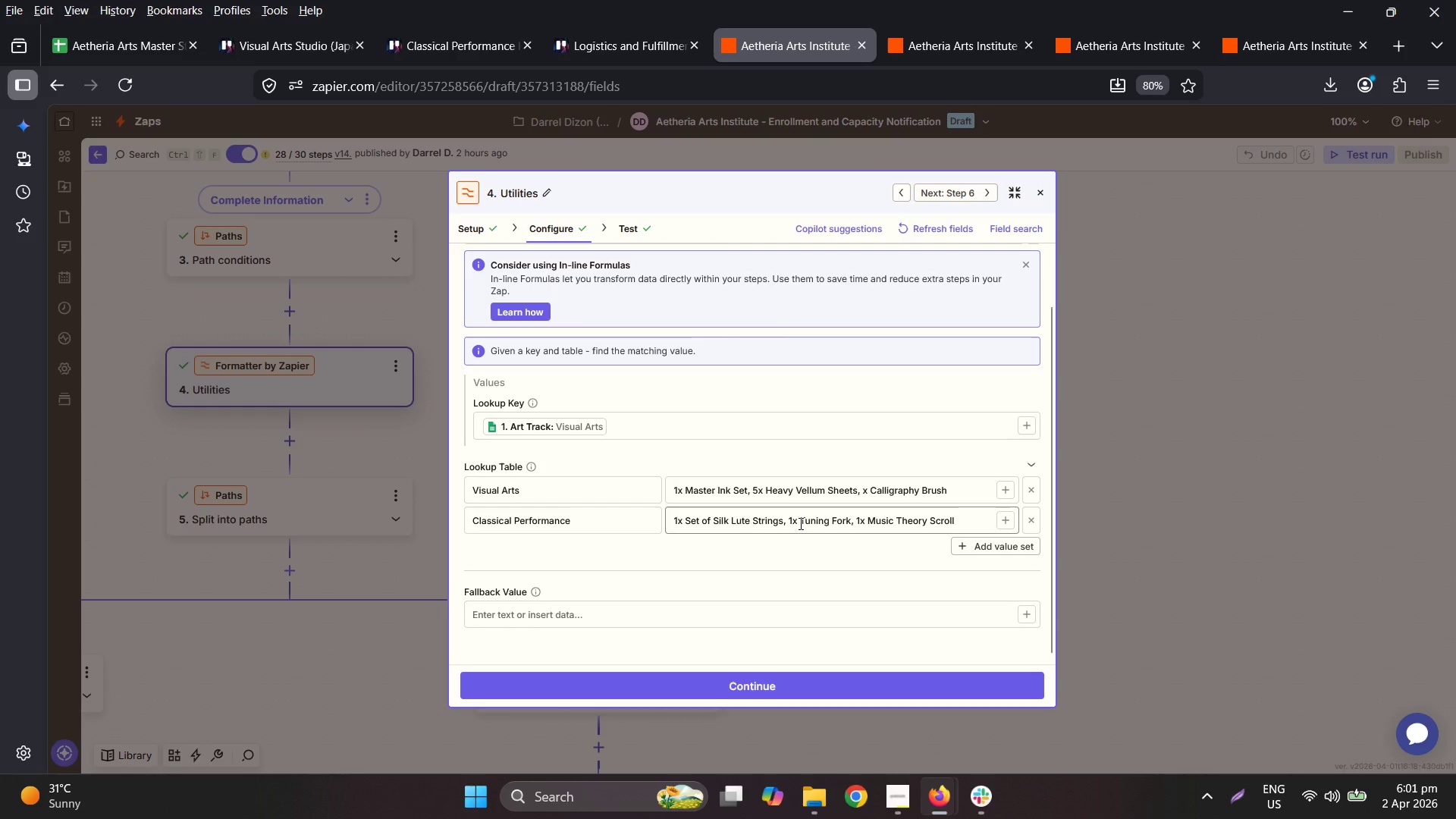 
scroll: coordinate [799, 523], scroll_direction: up, amount: 1.0
 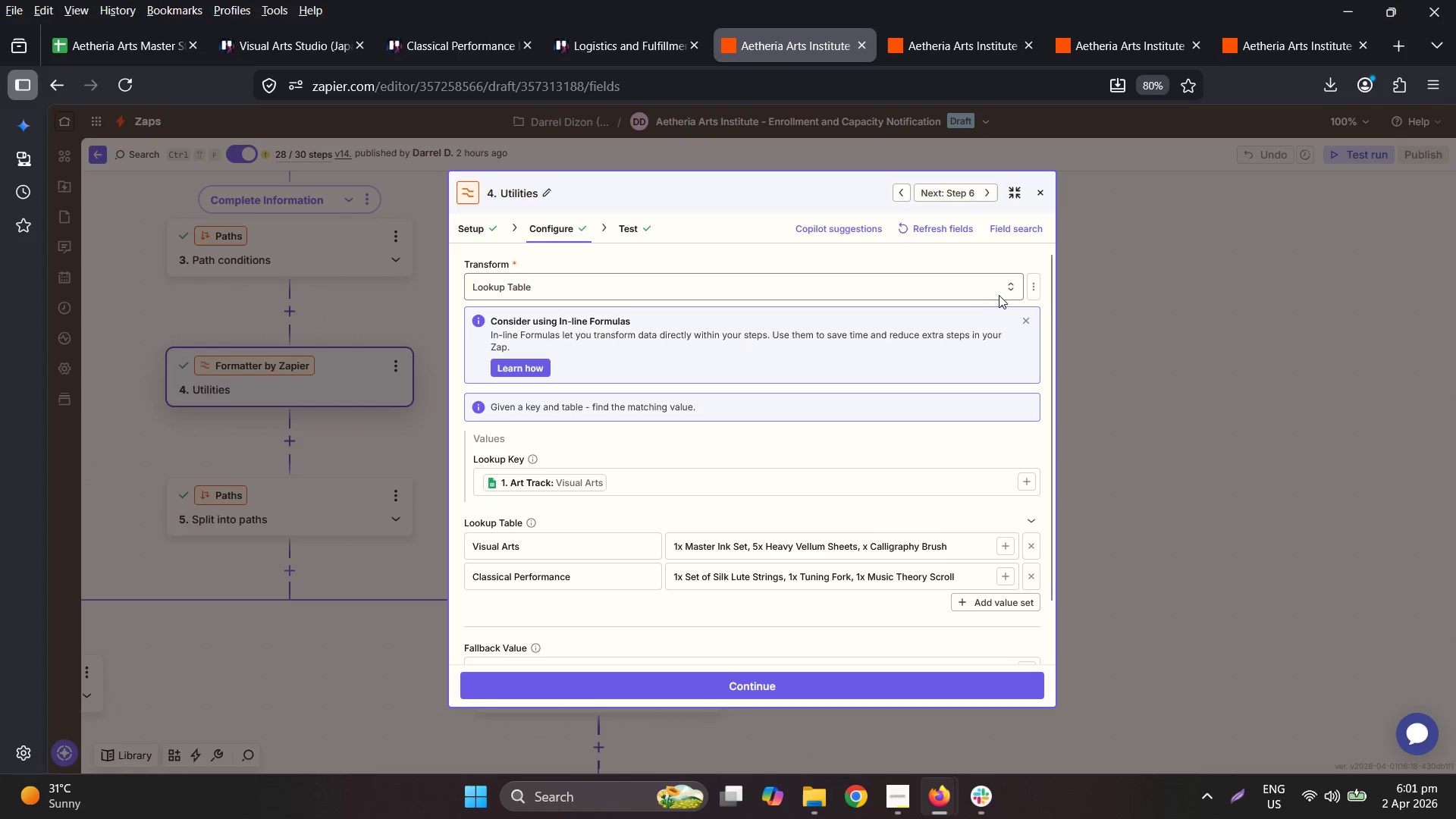 
left_click_drag(start_coordinate=[1053, 302], to_coordinate=[1059, 315])
 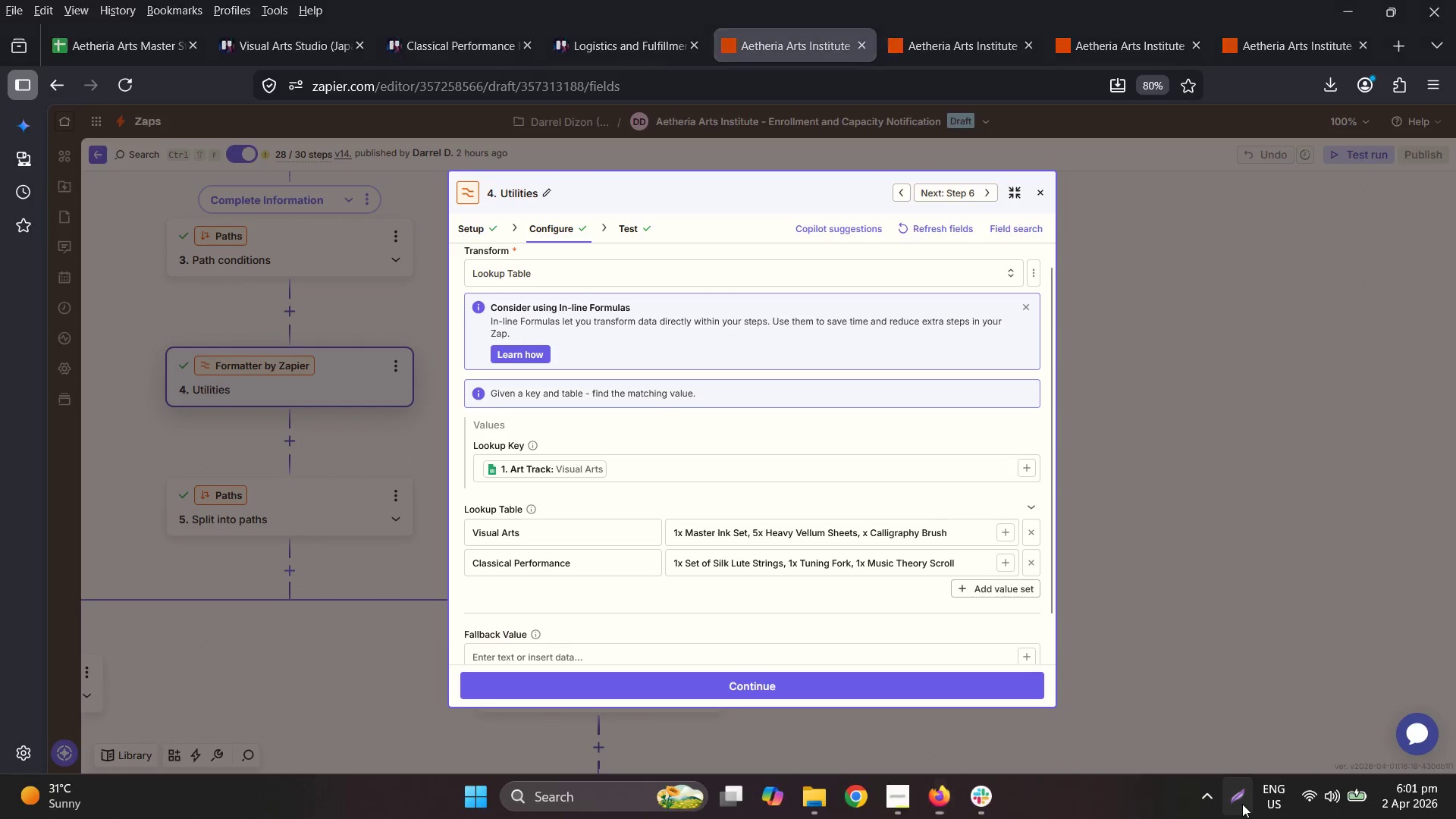 
right_click([912, 382])
 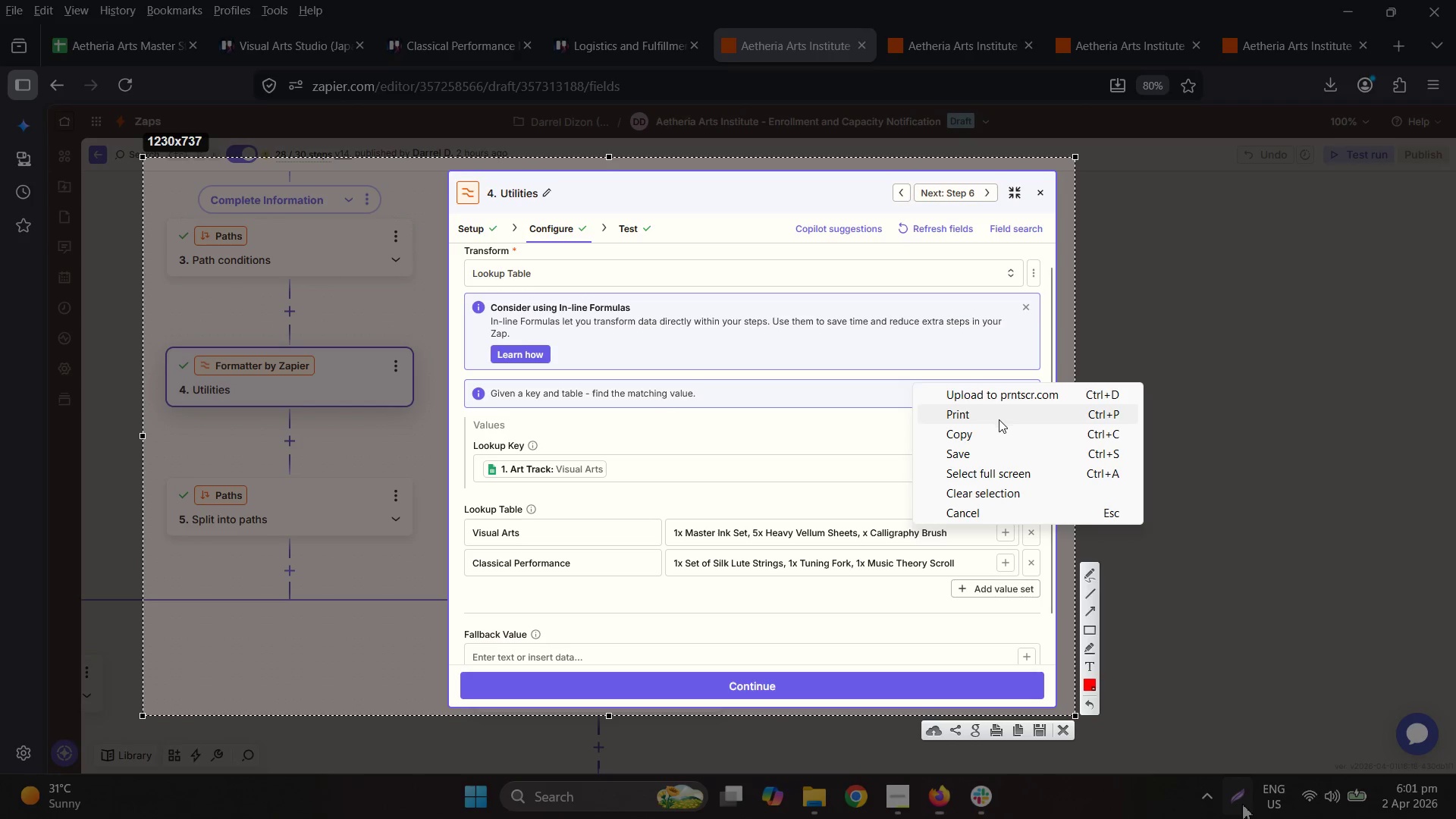 
left_click([1003, 434])
 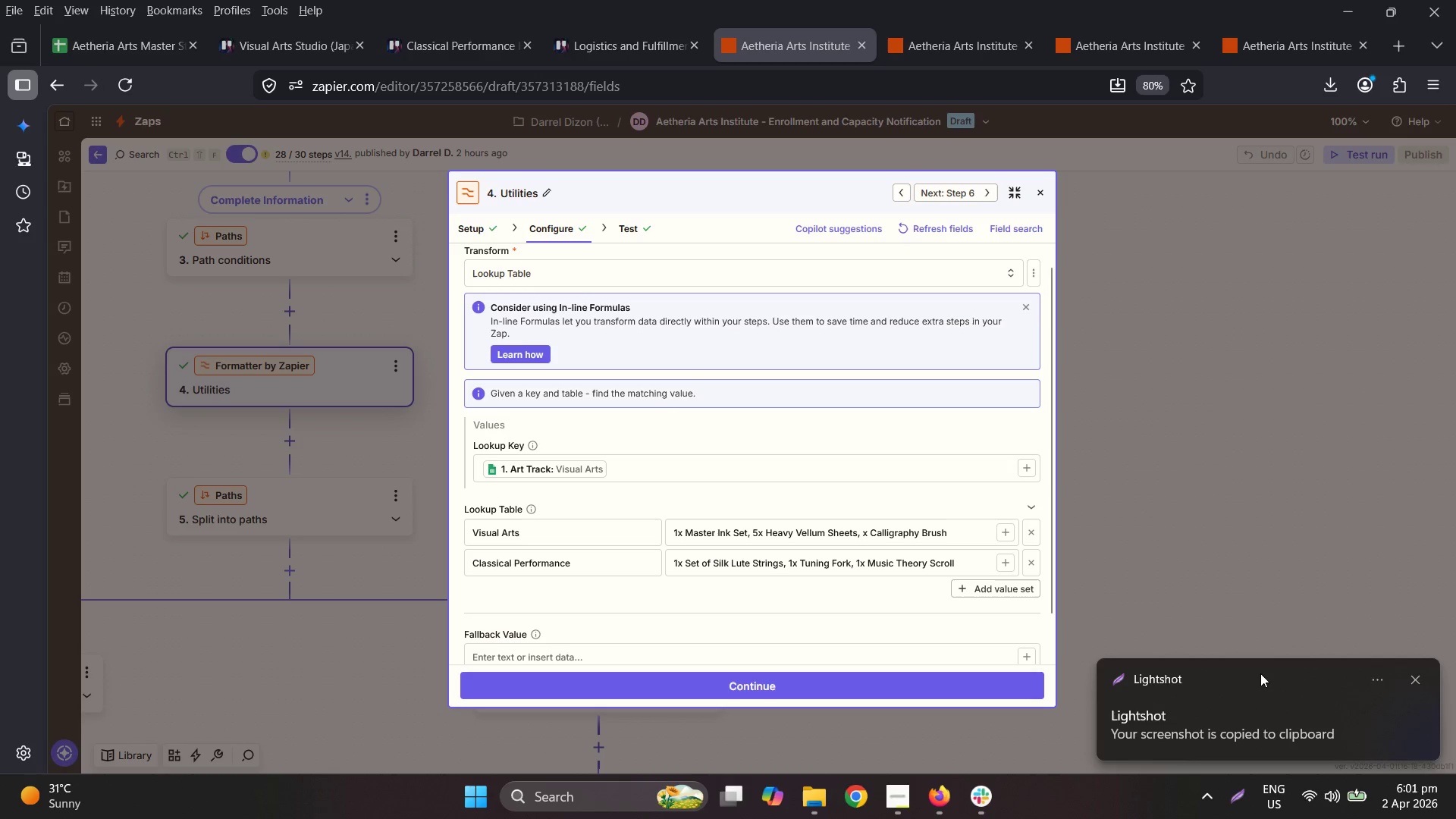 
right_click([777, 522])
 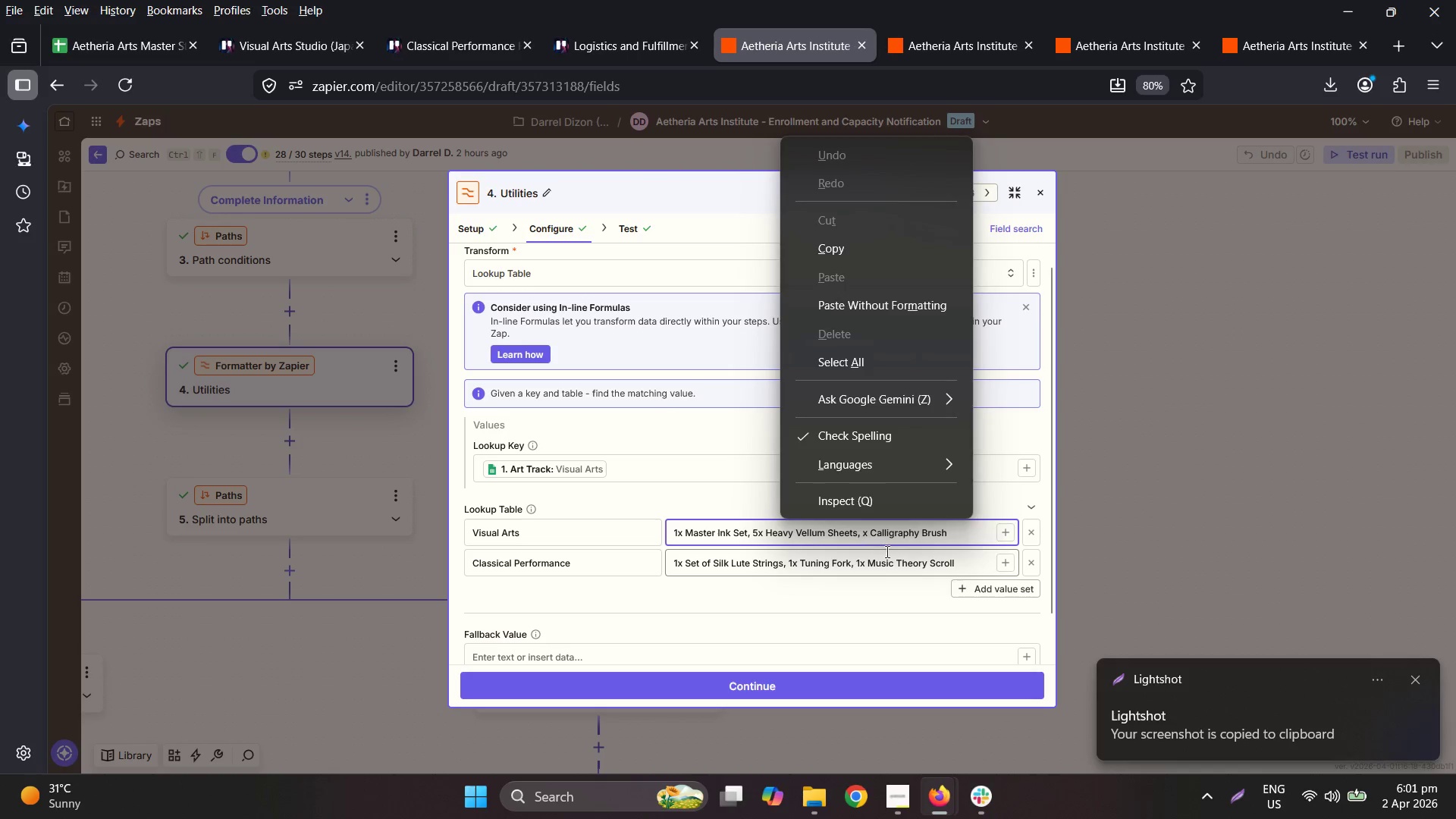 
left_click([1226, 472])
 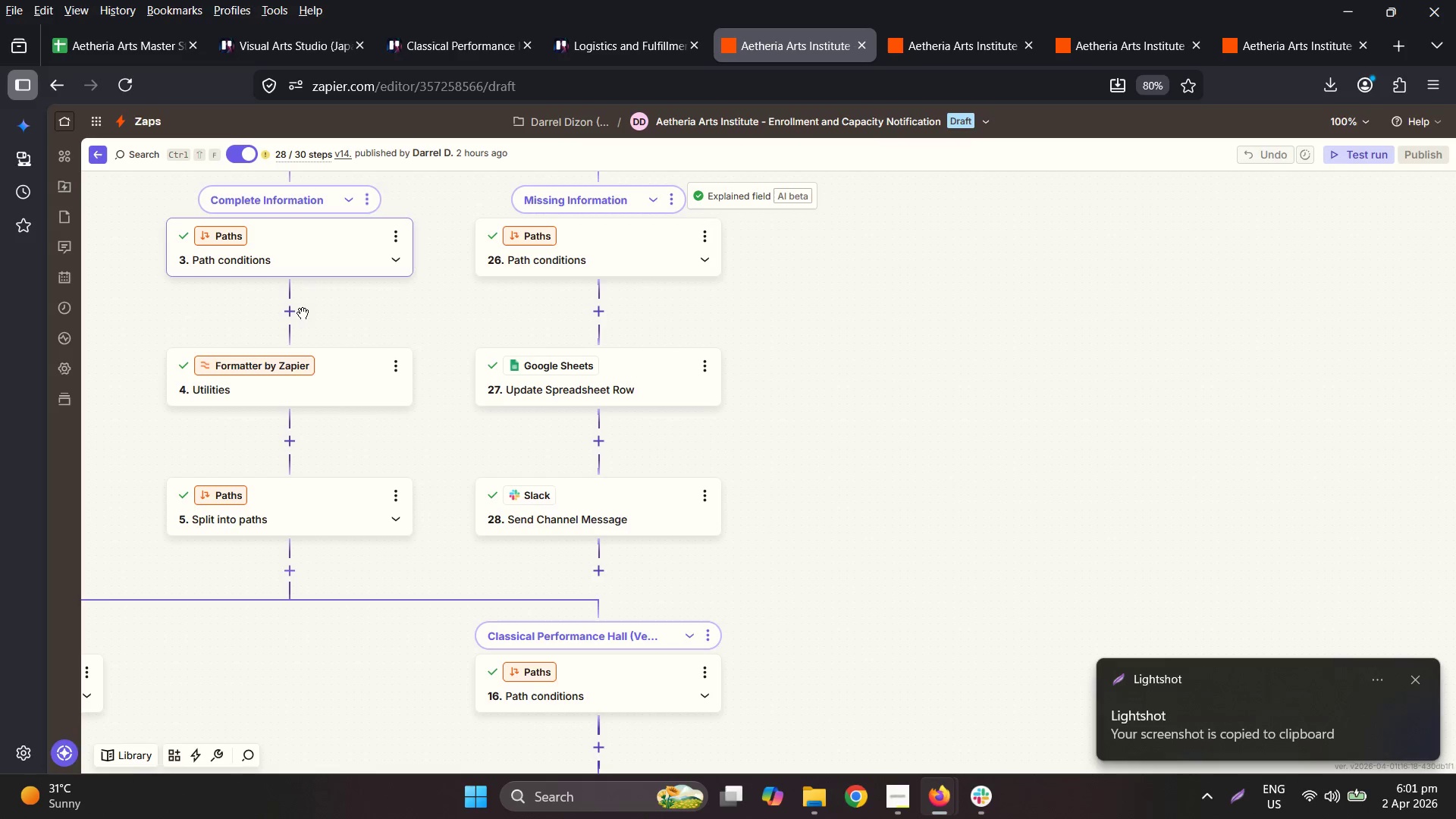 
left_click([325, 382])
 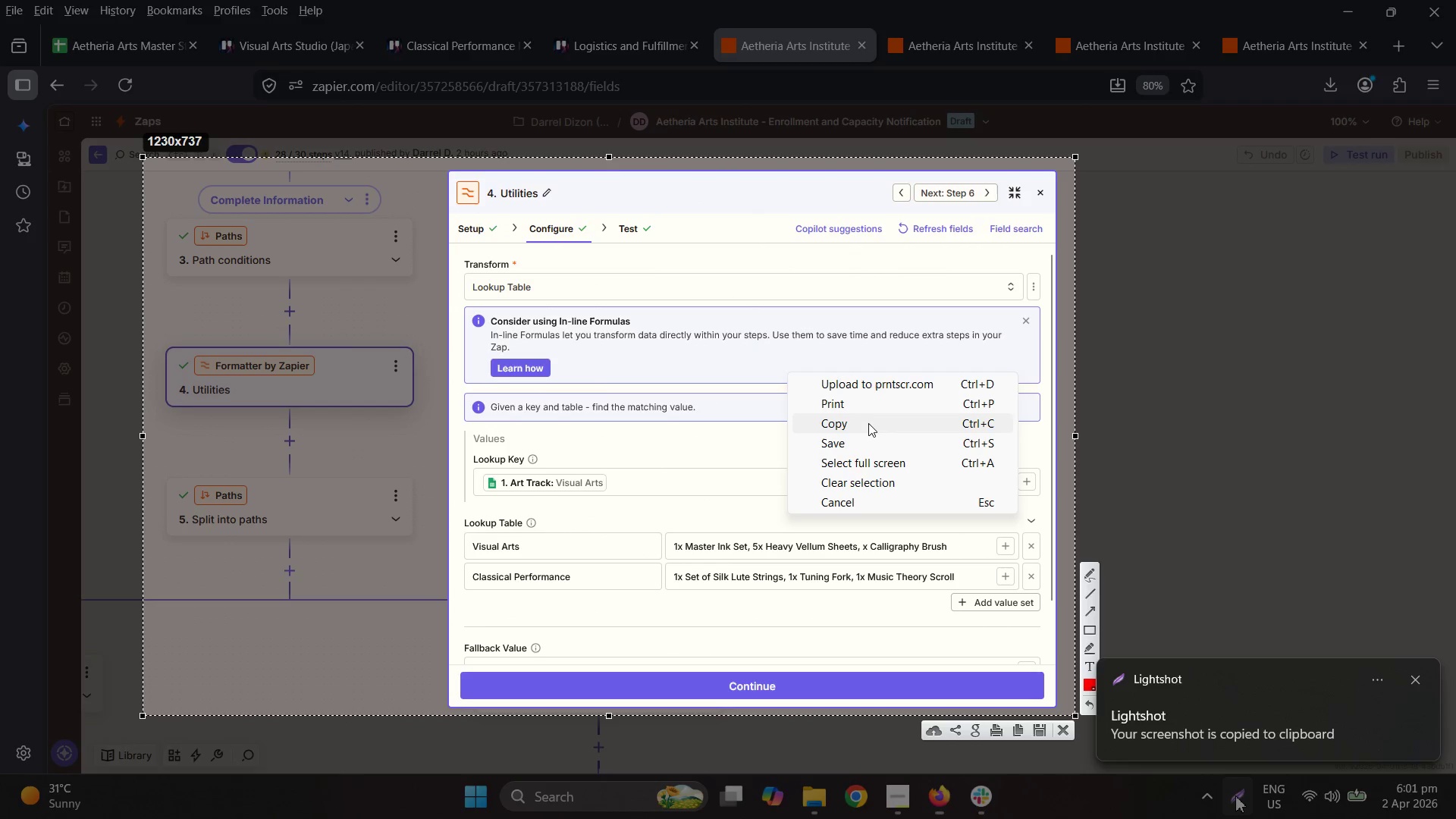 
left_click([874, 439])
 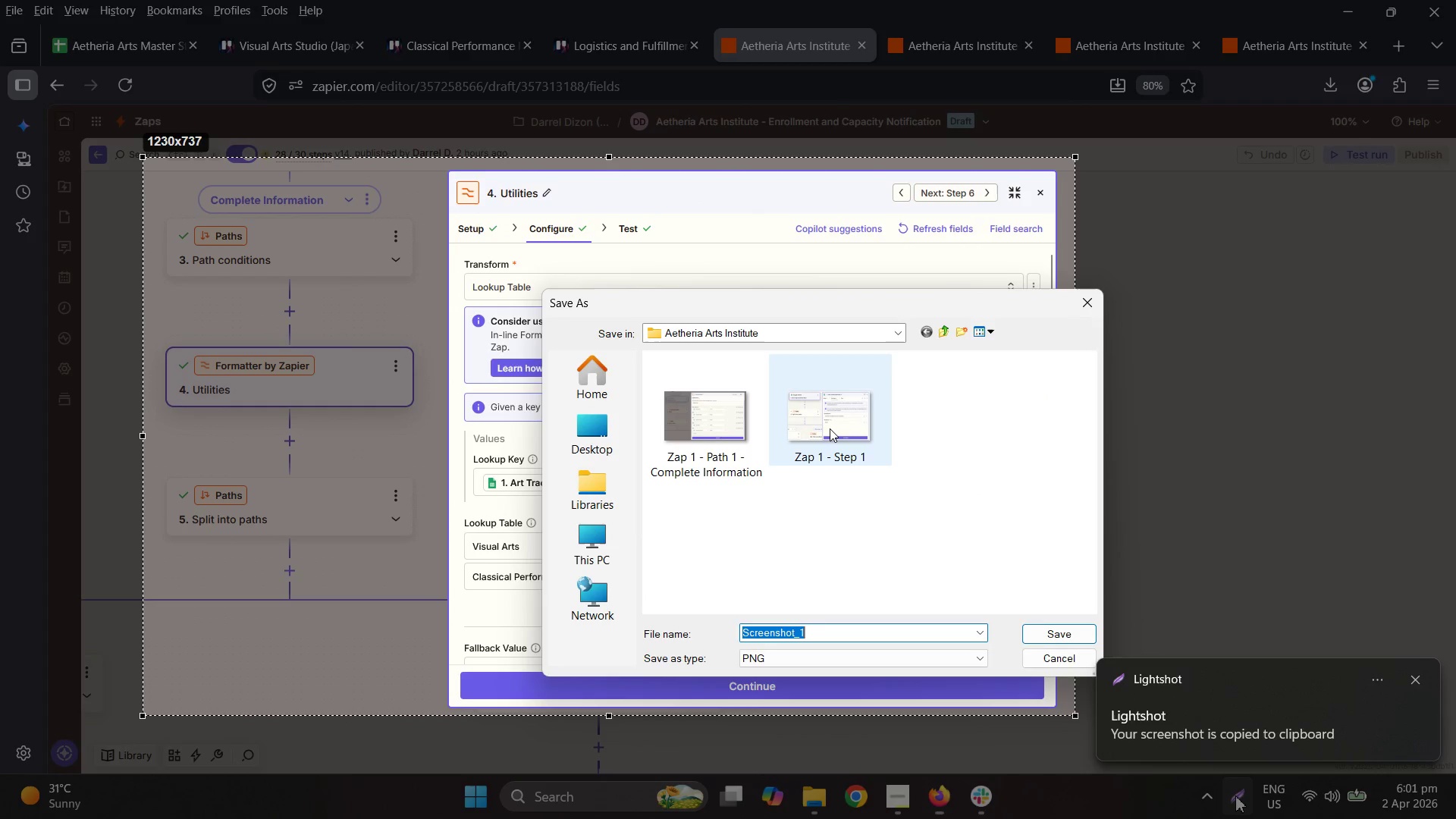 
key(Shift+S)
 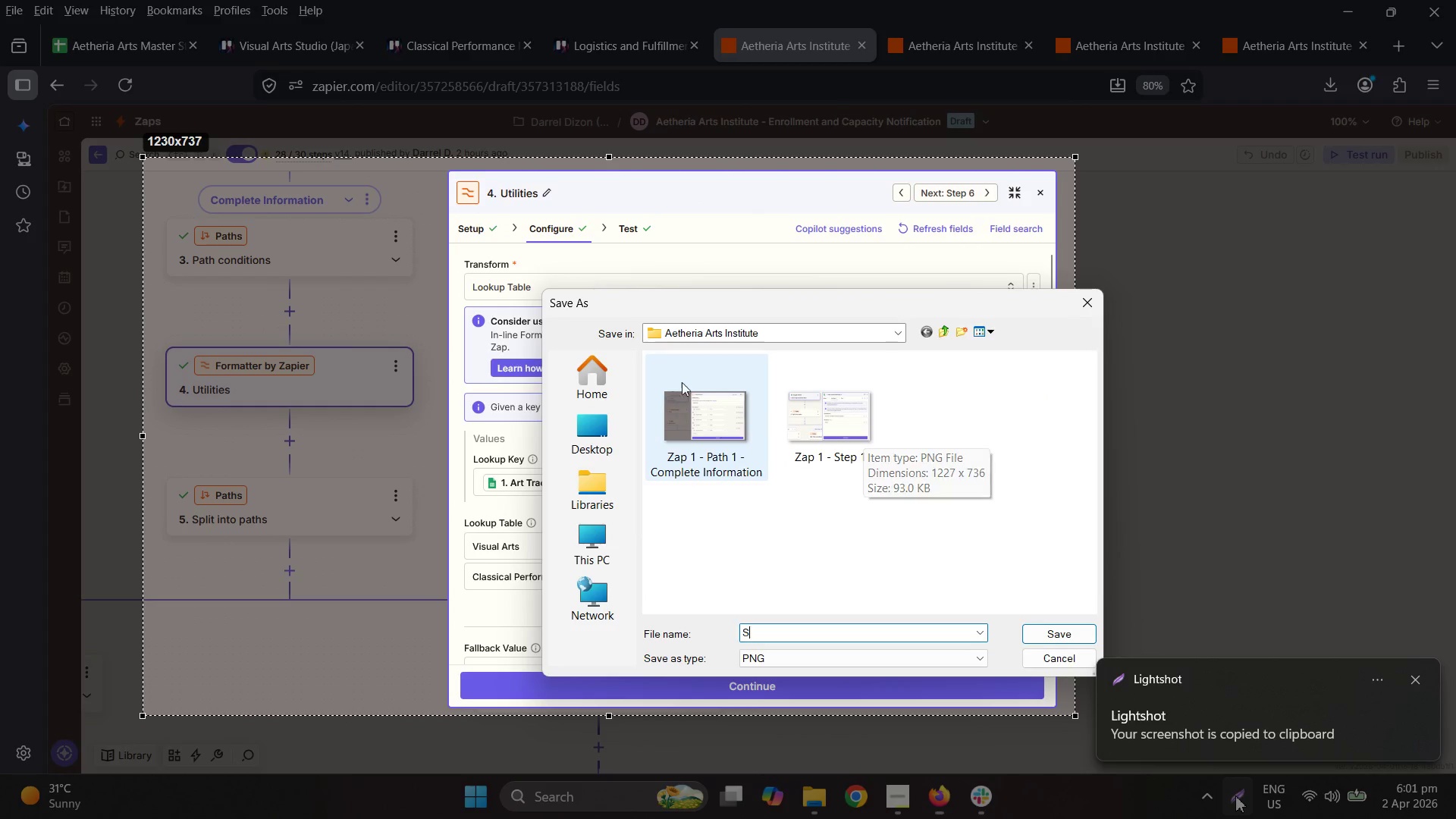 
left_click([674, 397])
 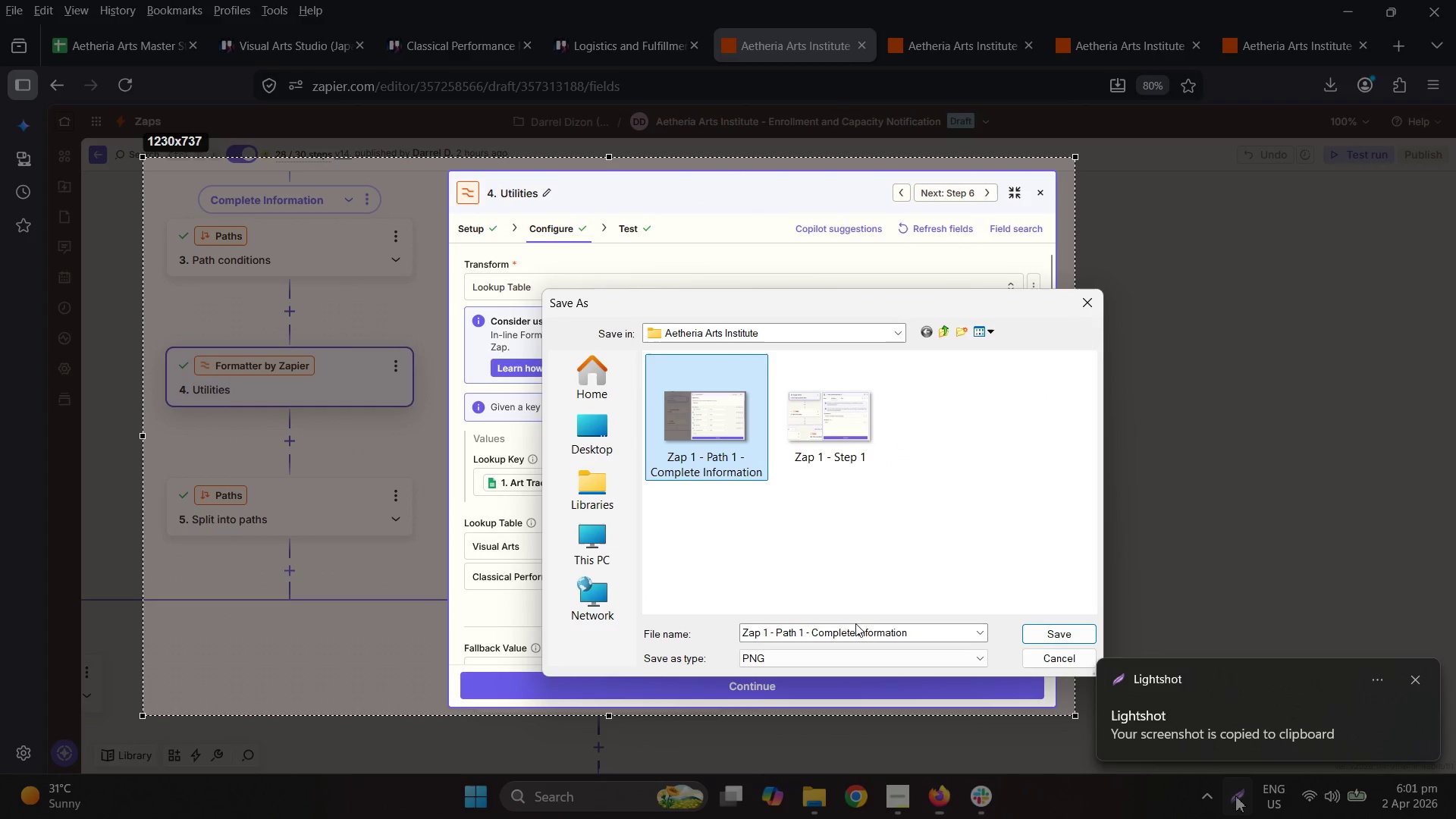 
left_click([813, 629])
 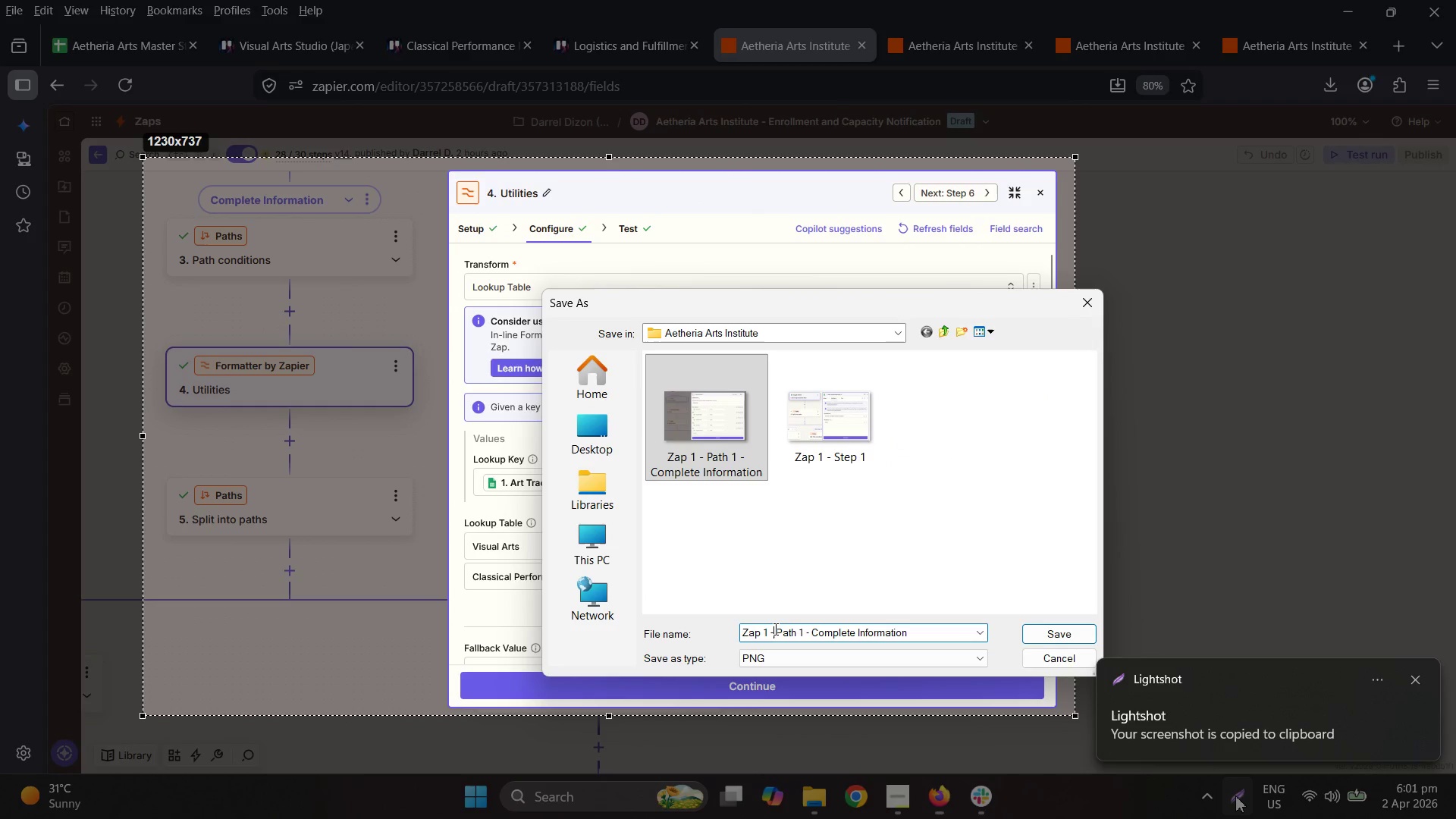 
left_click_drag(start_coordinate=[776, 629], to_coordinate=[1024, 646])
 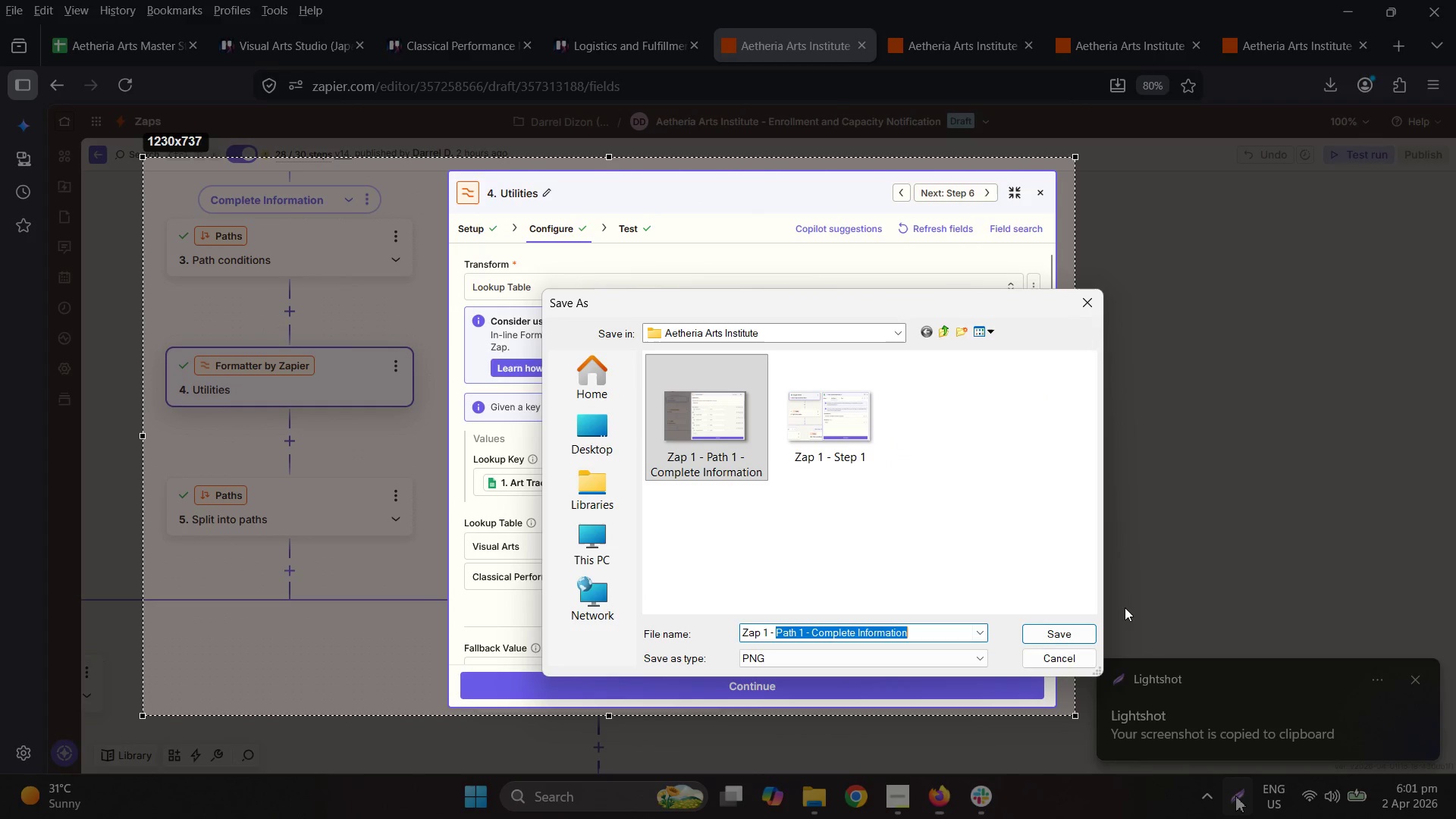 
type(Lok)
key(Backspace)
key(Backspace)
key(Backspace)
type(Step 4)
 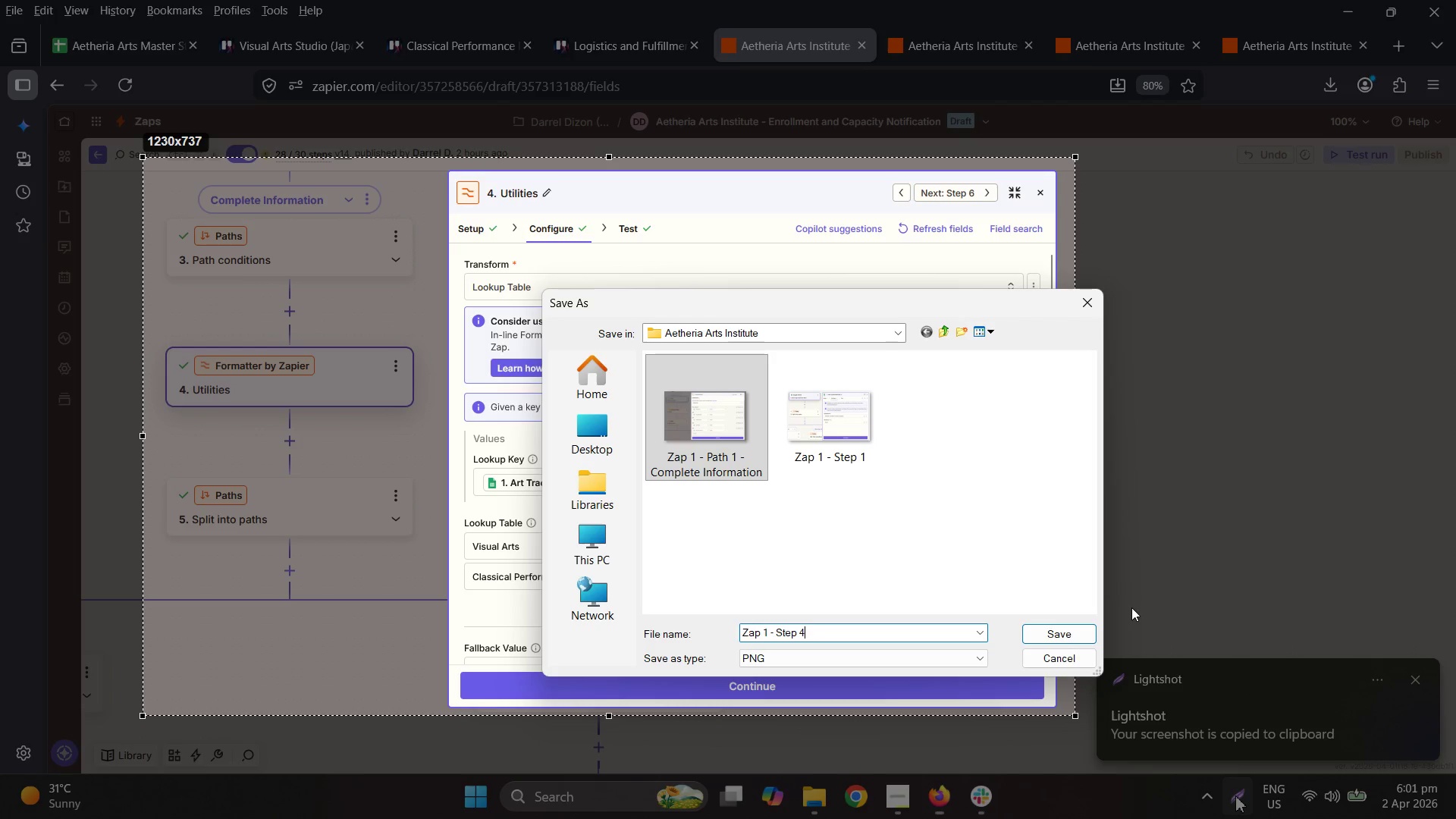 
left_click([1053, 637])
 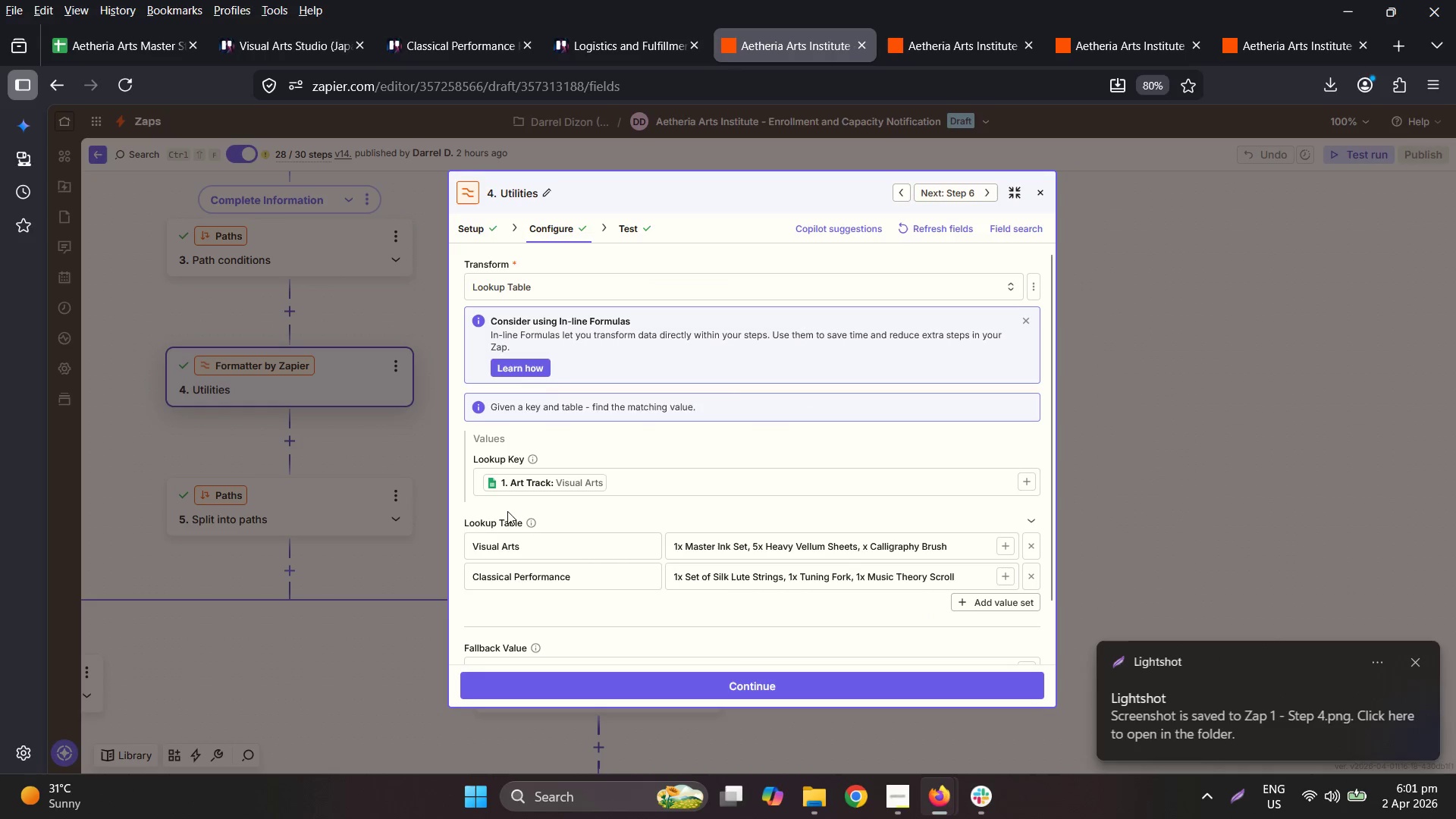 
left_click([389, 516])
 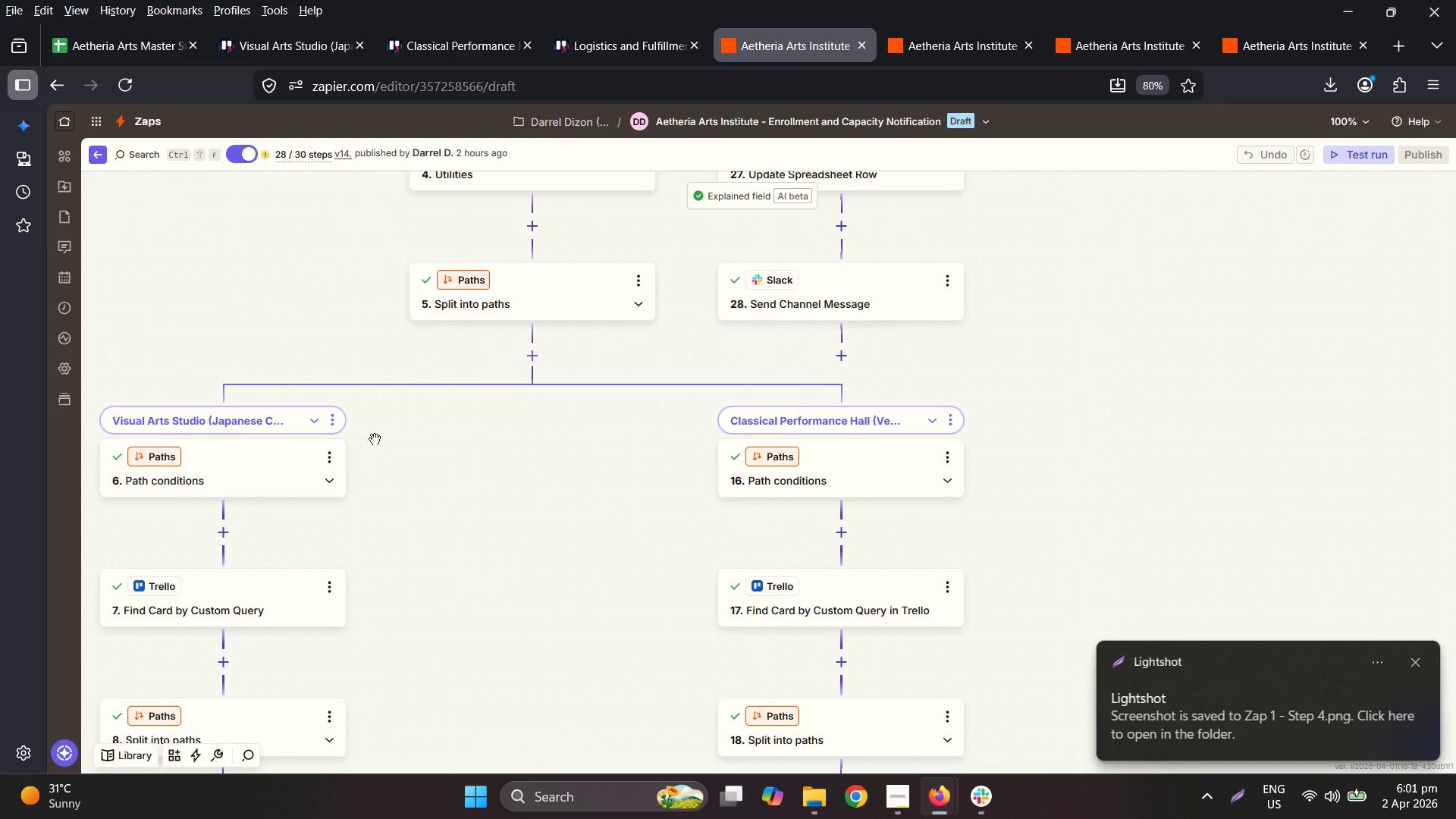 
left_click([264, 381])
 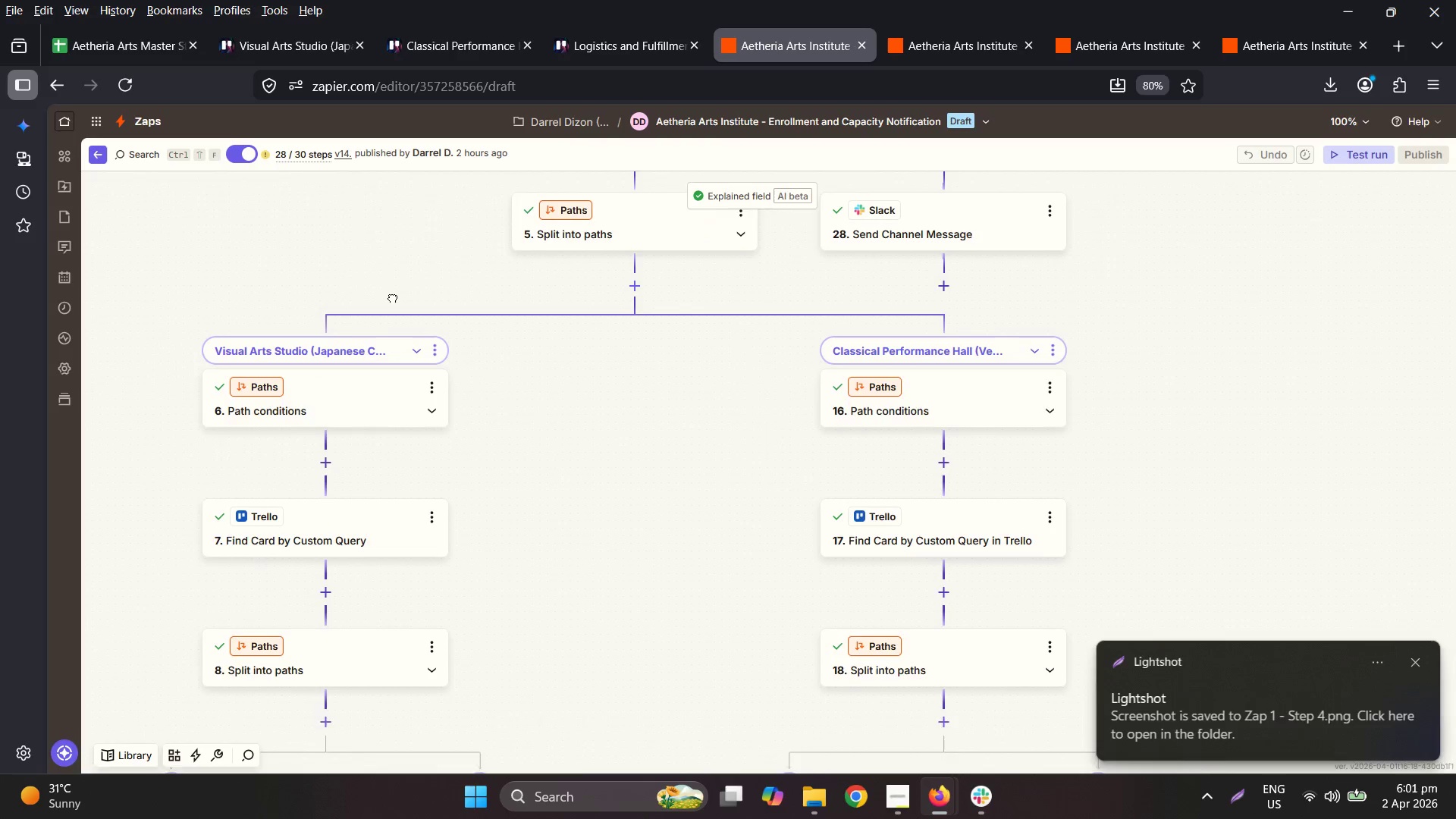 
left_click([396, 398])
 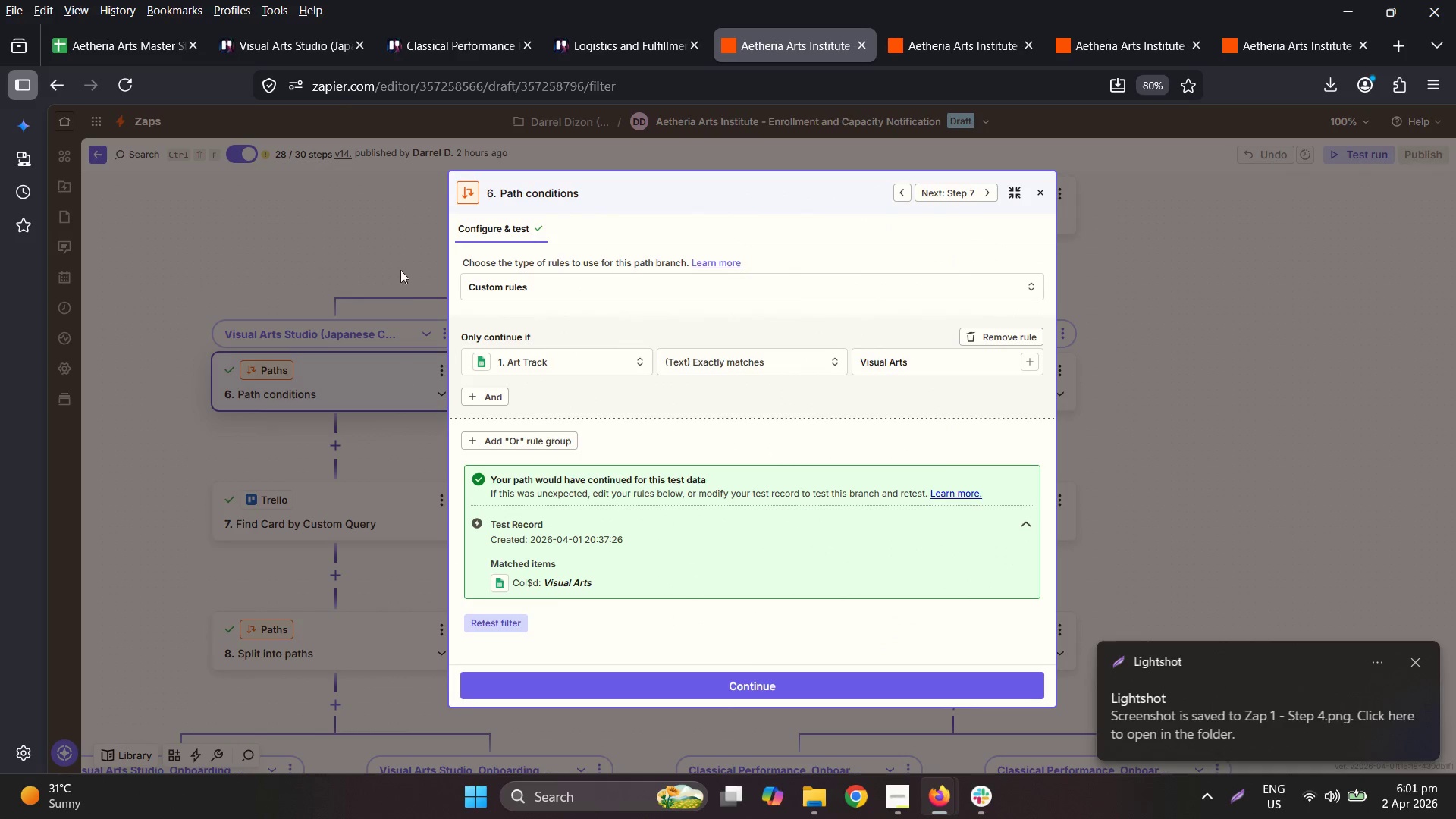 
left_click([401, 265])
 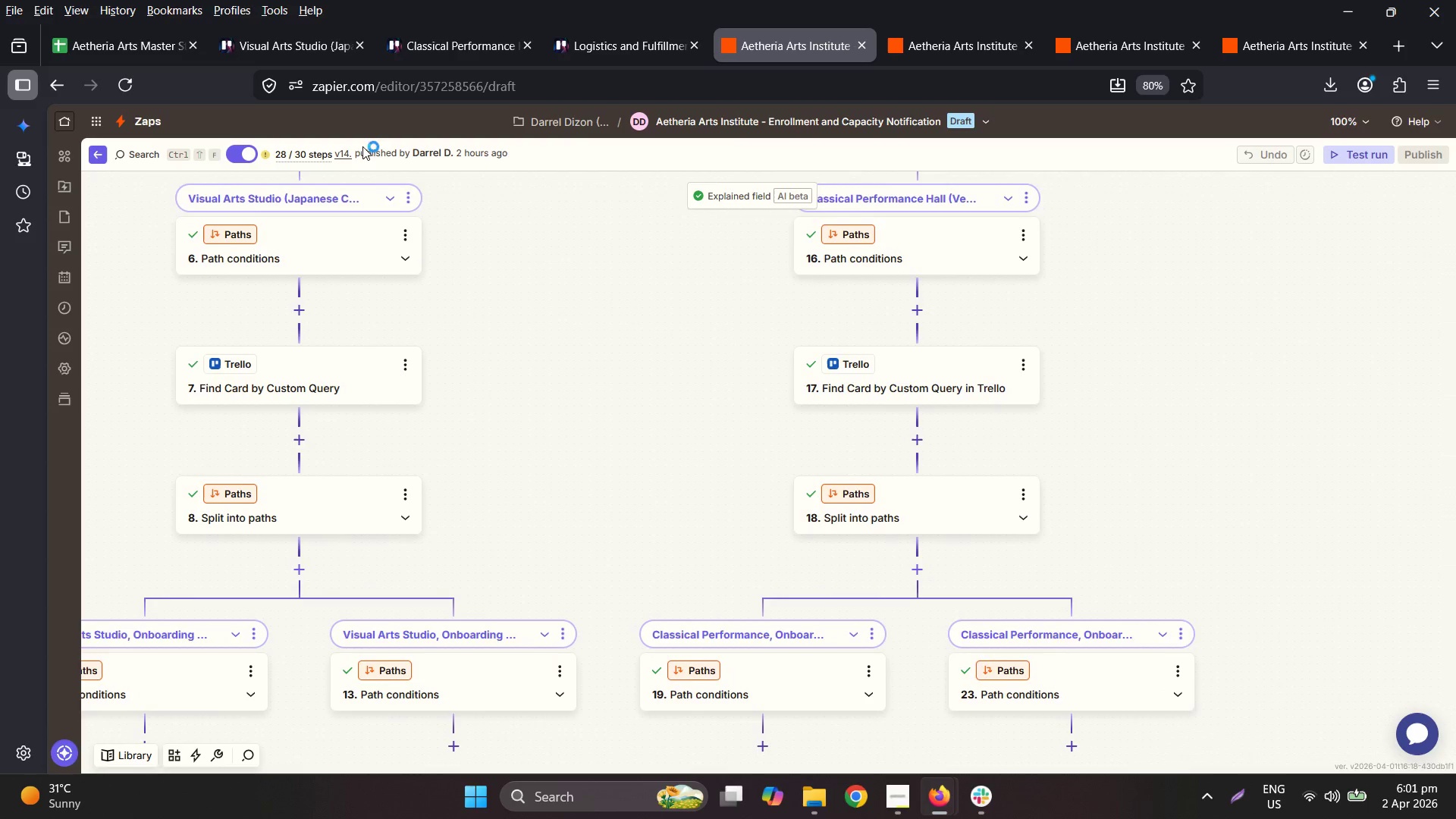 
left_click([347, 253])
 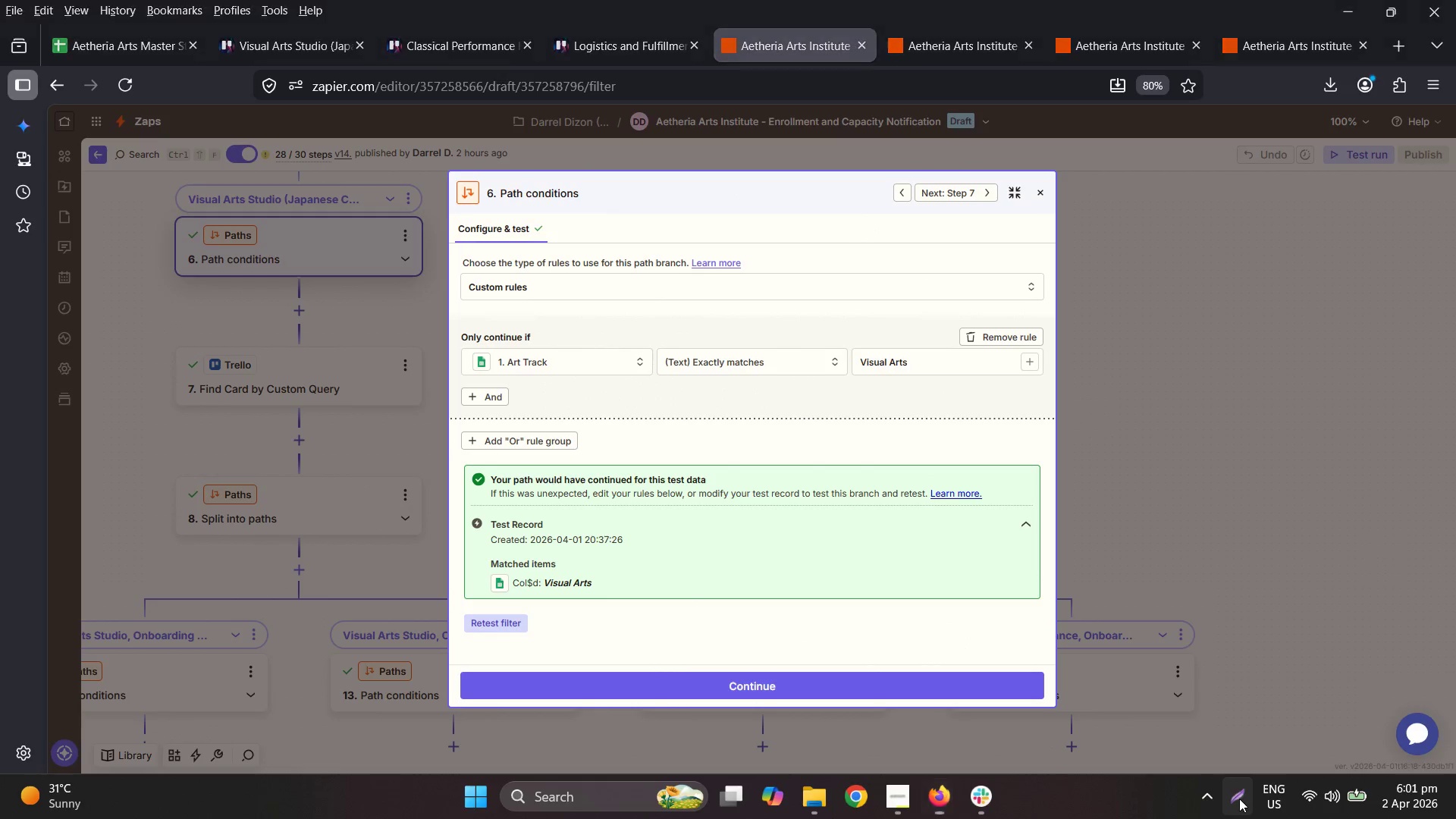 
right_click([632, 356])
 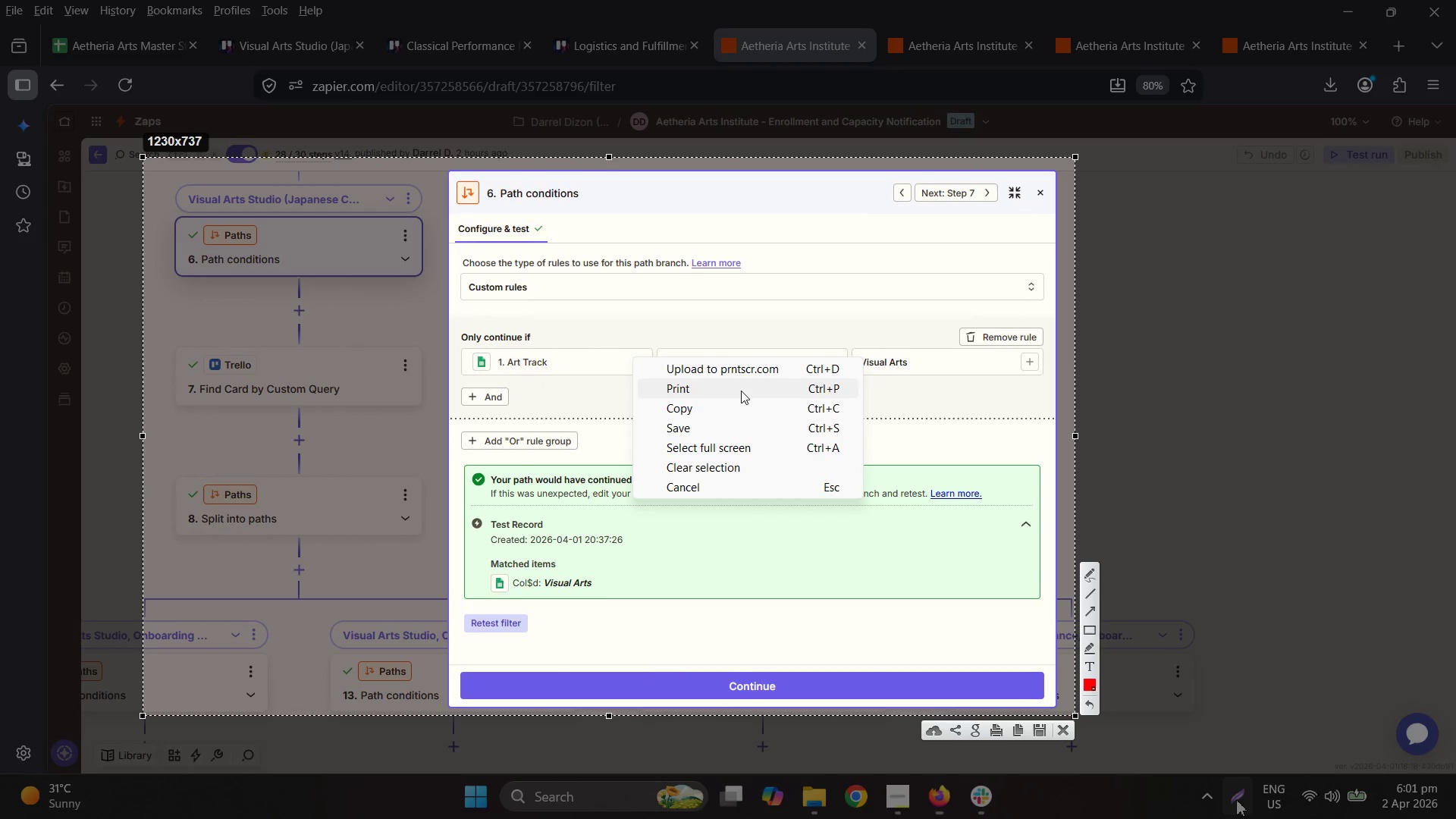 
left_click([1270, 269])
 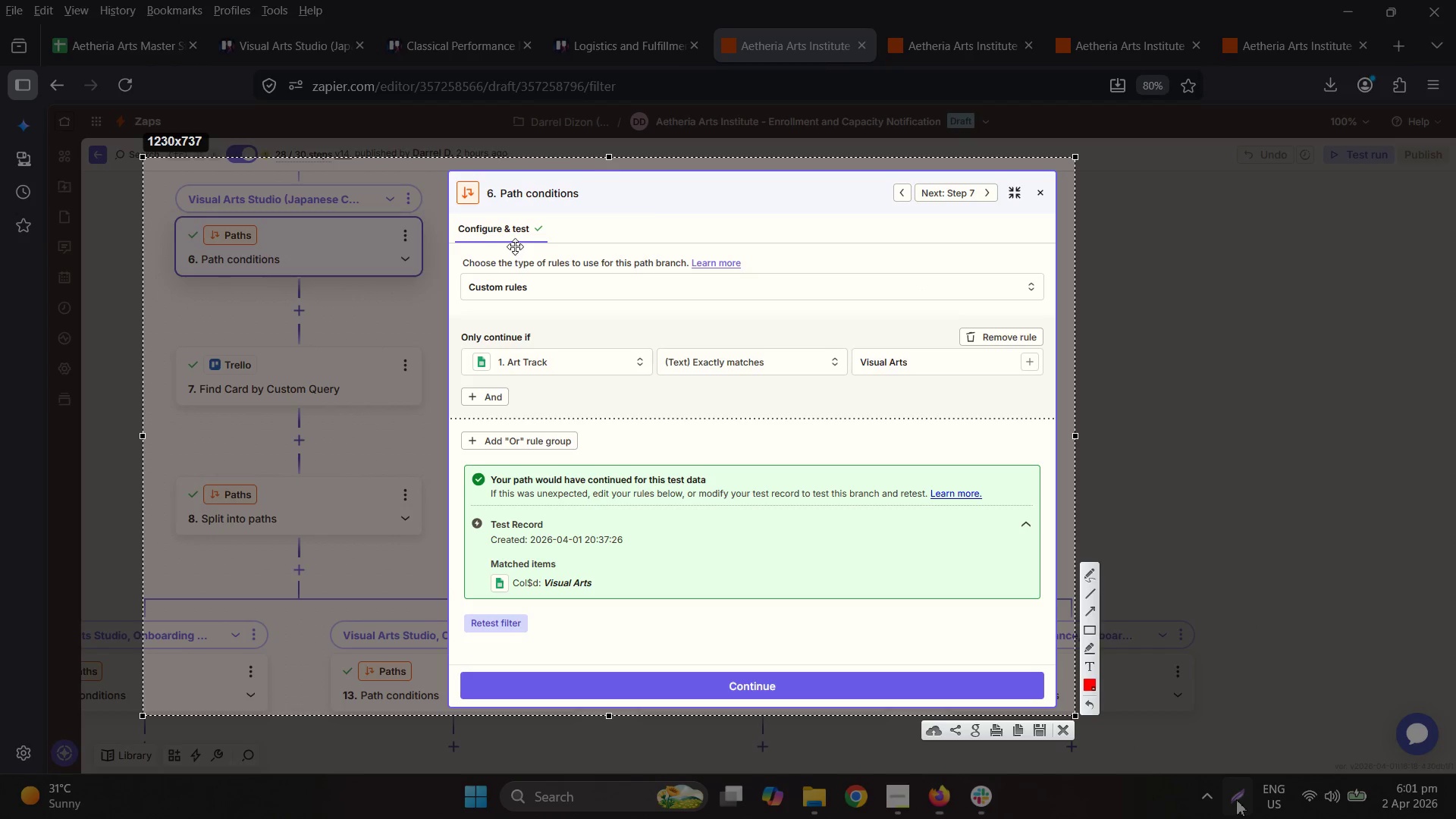 
left_click([1101, 227])
 